 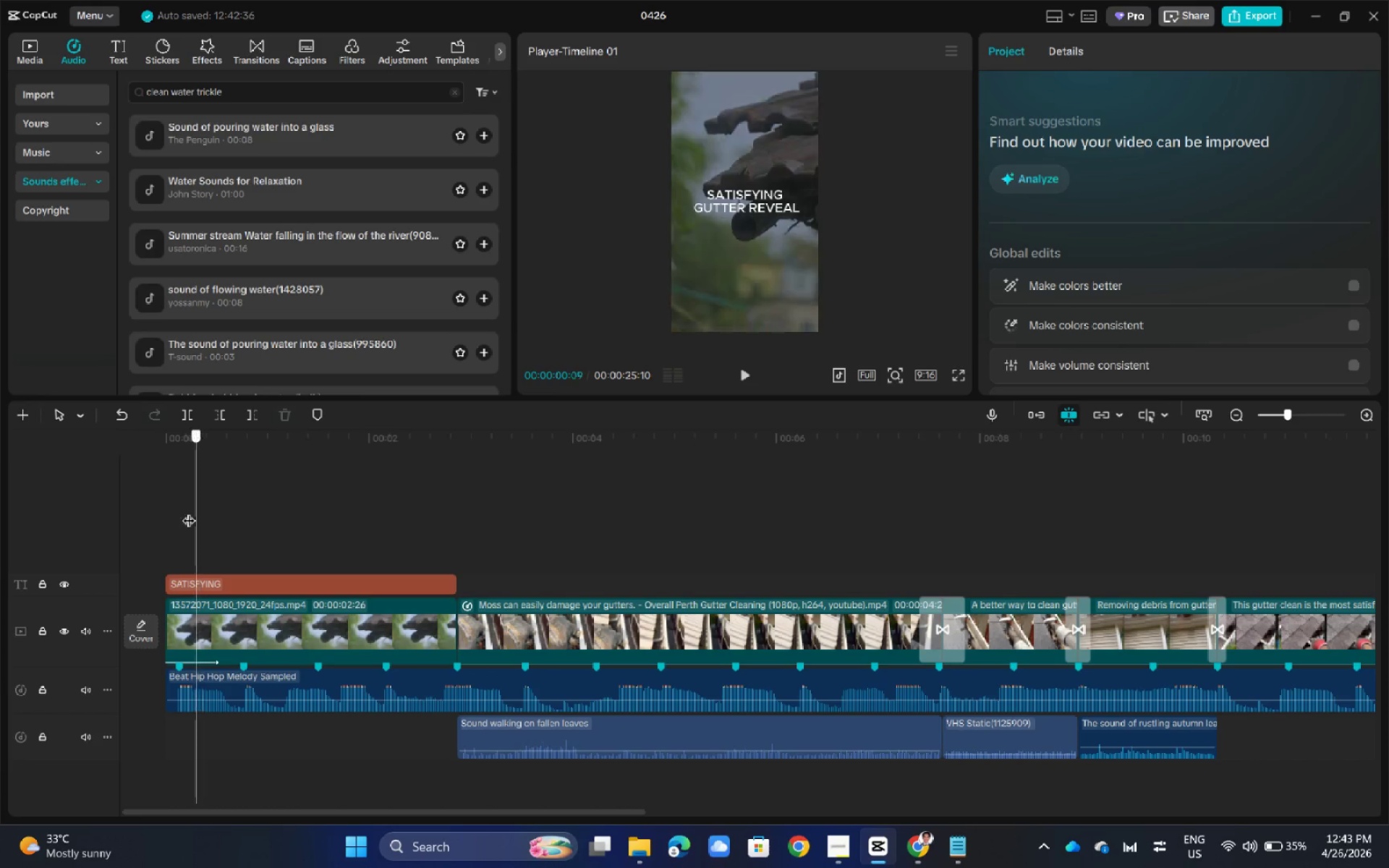 
left_click_drag(start_coordinate=[198, 510], to_coordinate=[96, 521])
 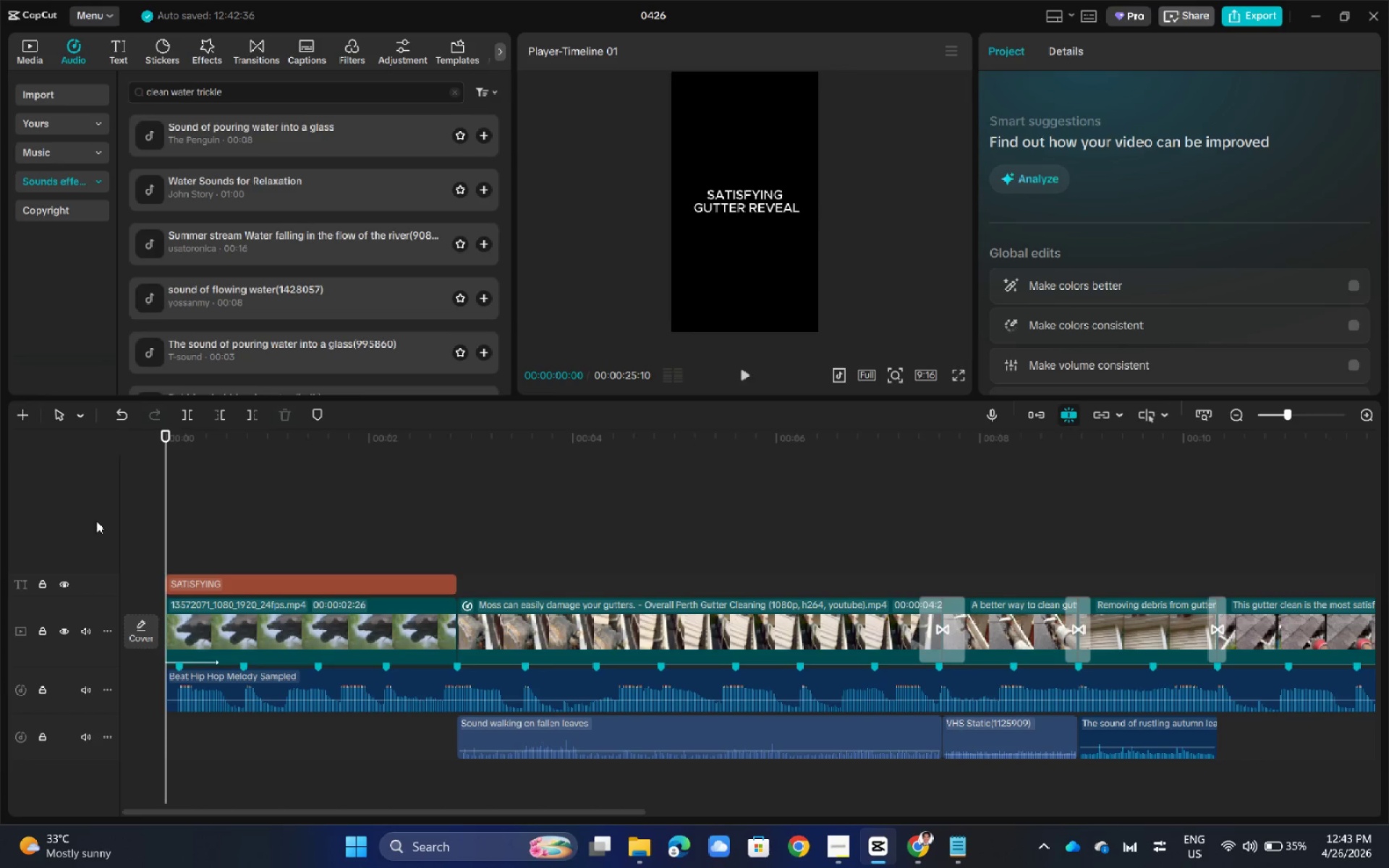 
key(Space)
 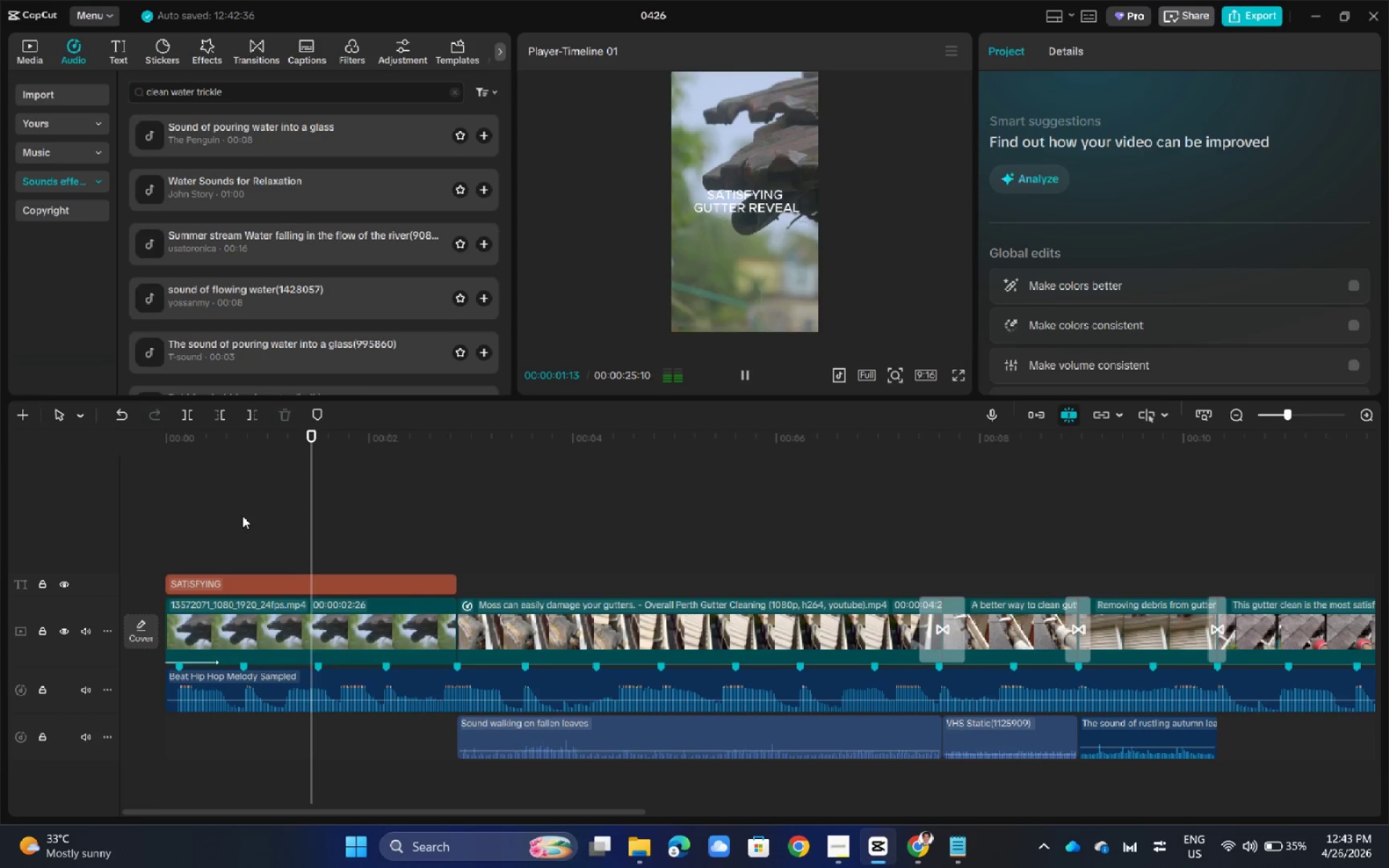 
left_click([248, 514])
 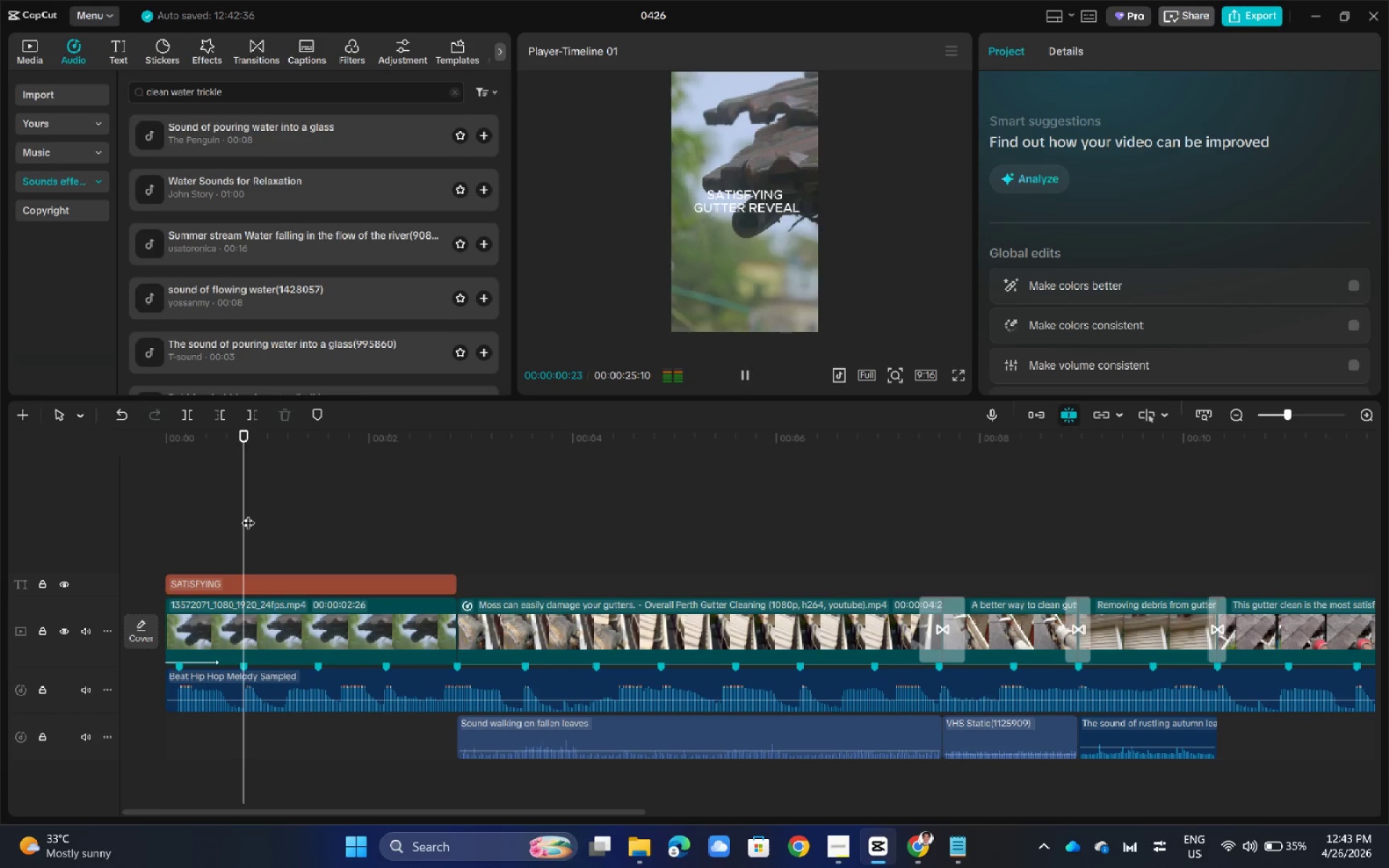 
left_click_drag(start_coordinate=[248, 514], to_coordinate=[120, 531])
 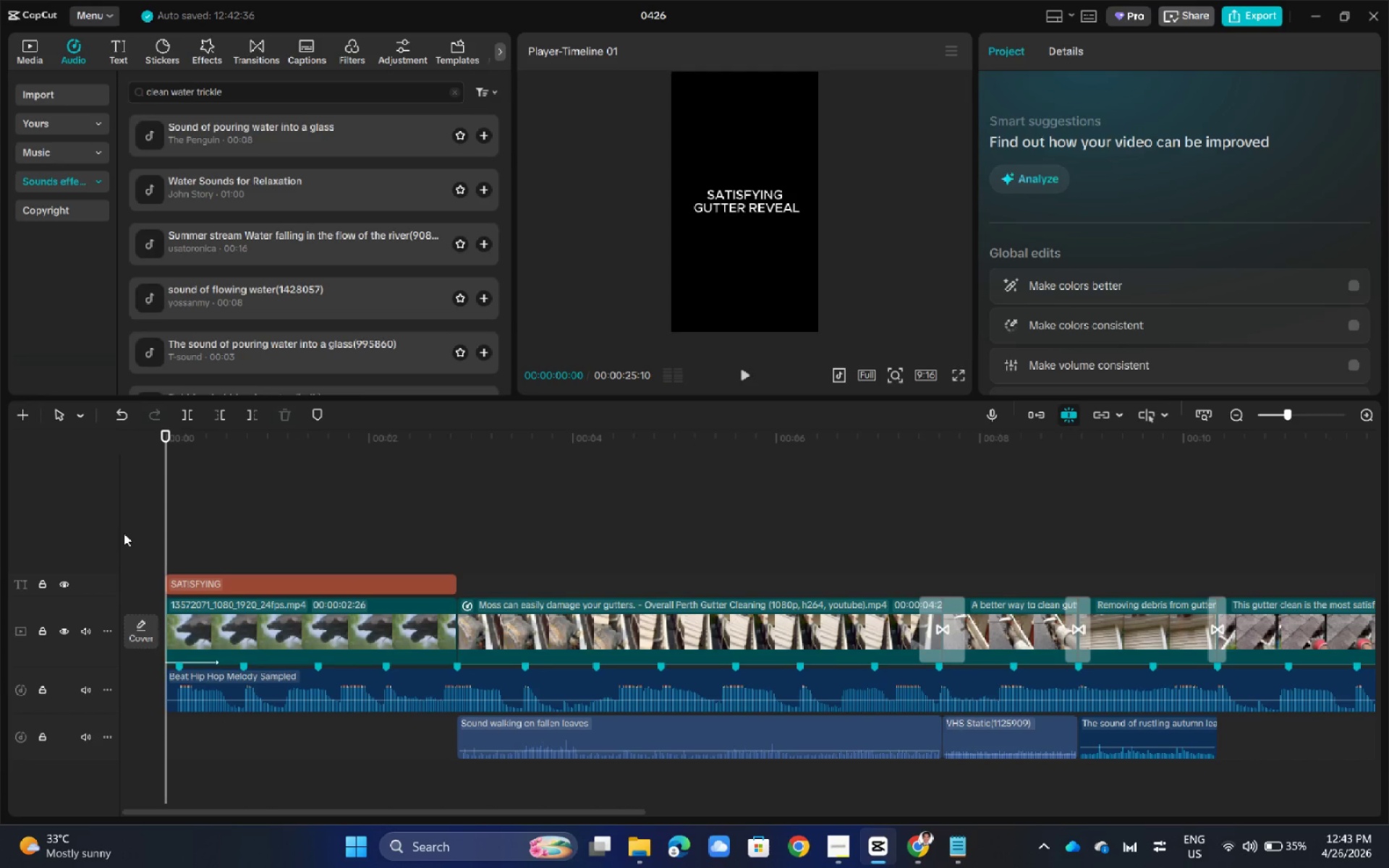 
key(Space)
 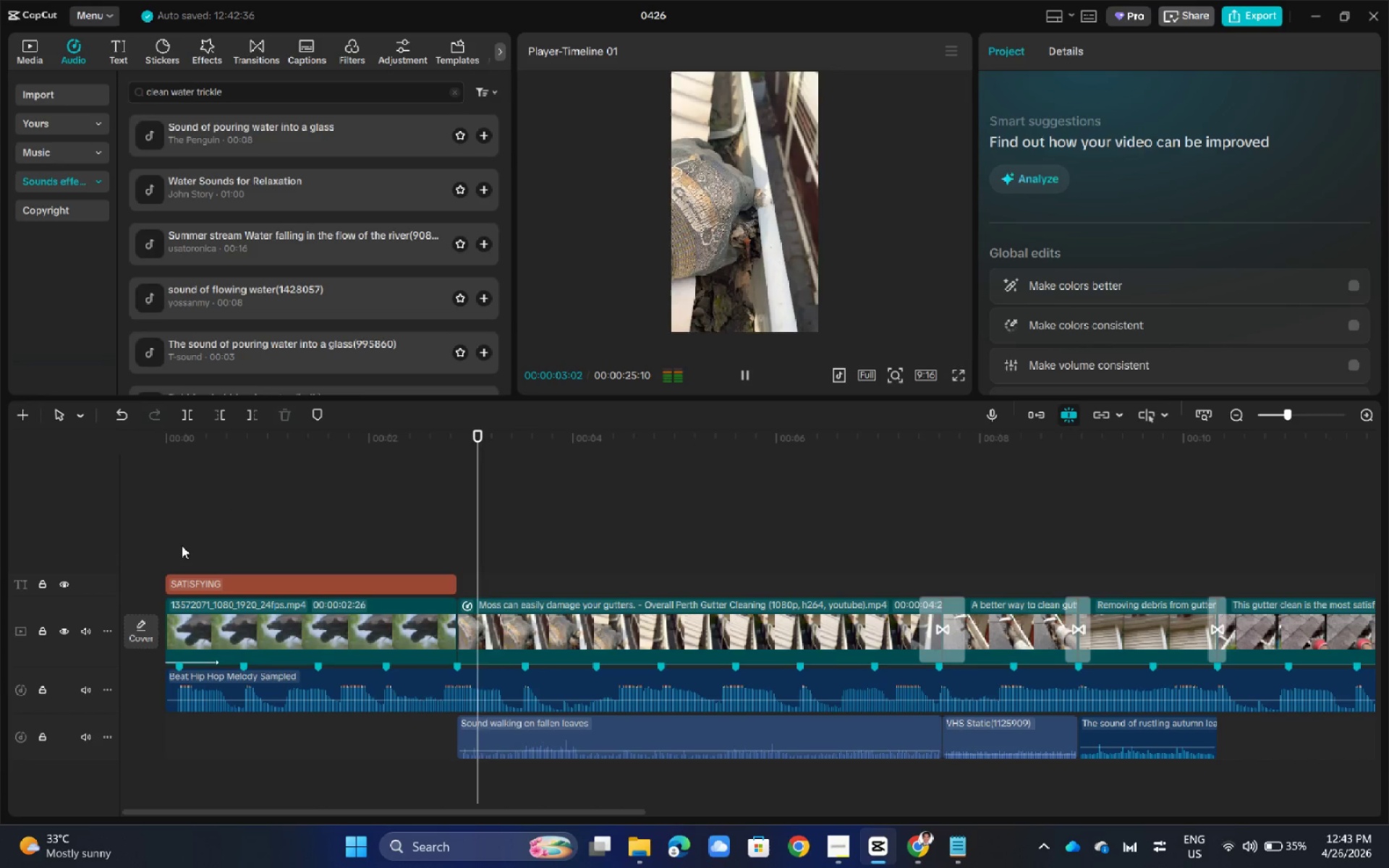 
double_click([398, 556])
 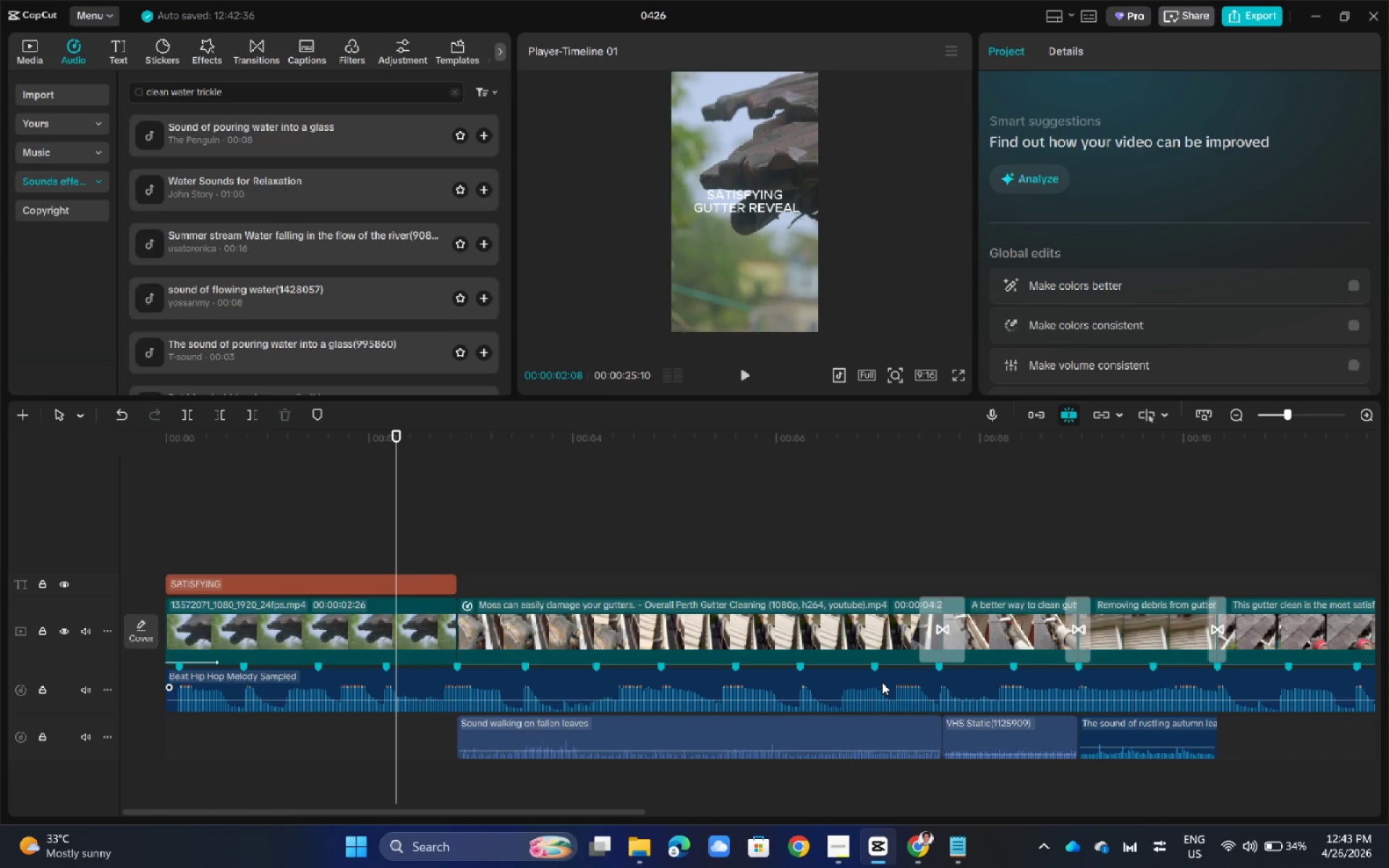 
wait(30.61)
 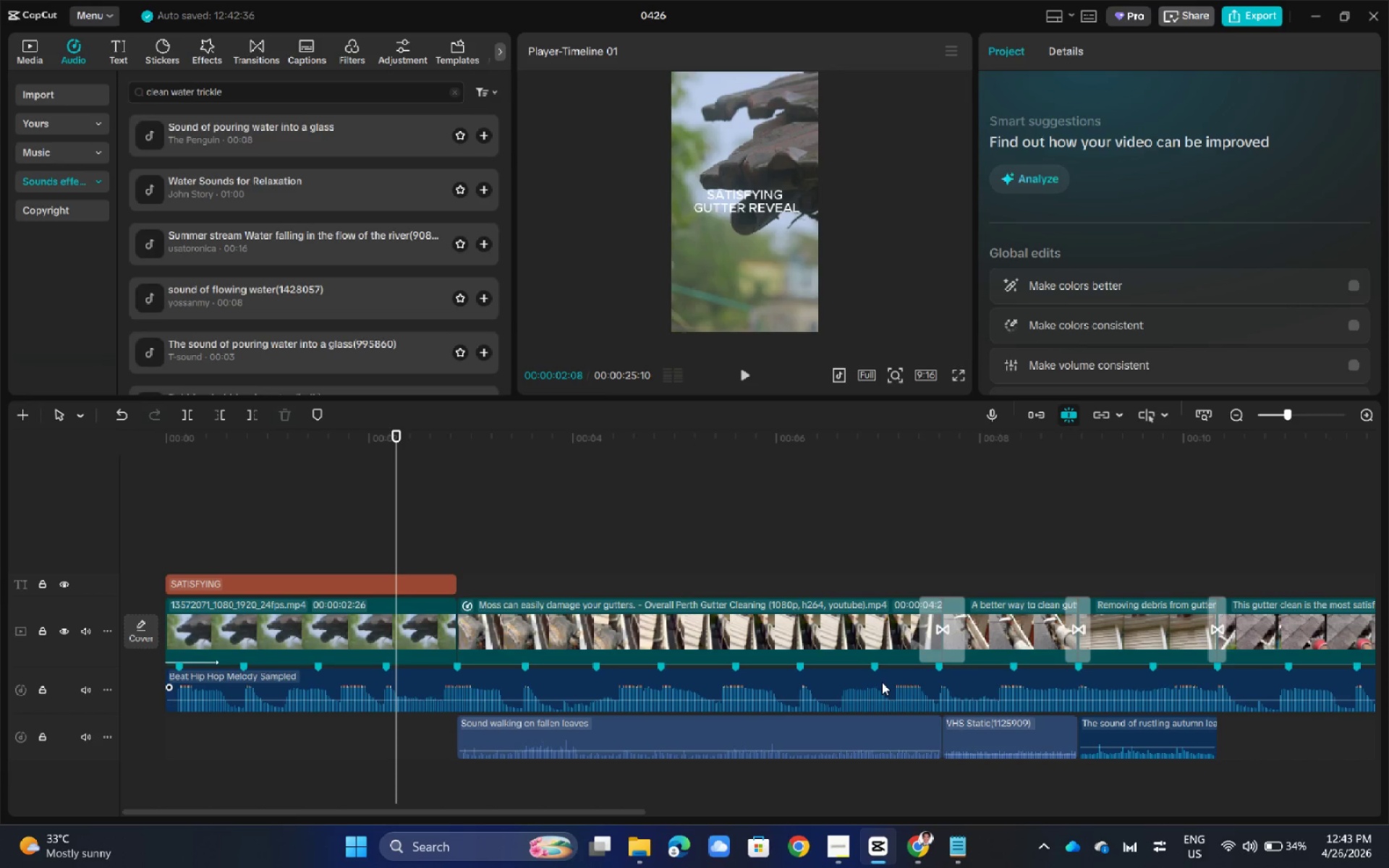 
left_click_drag(start_coordinate=[459, 812], to_coordinate=[1245, 799])
 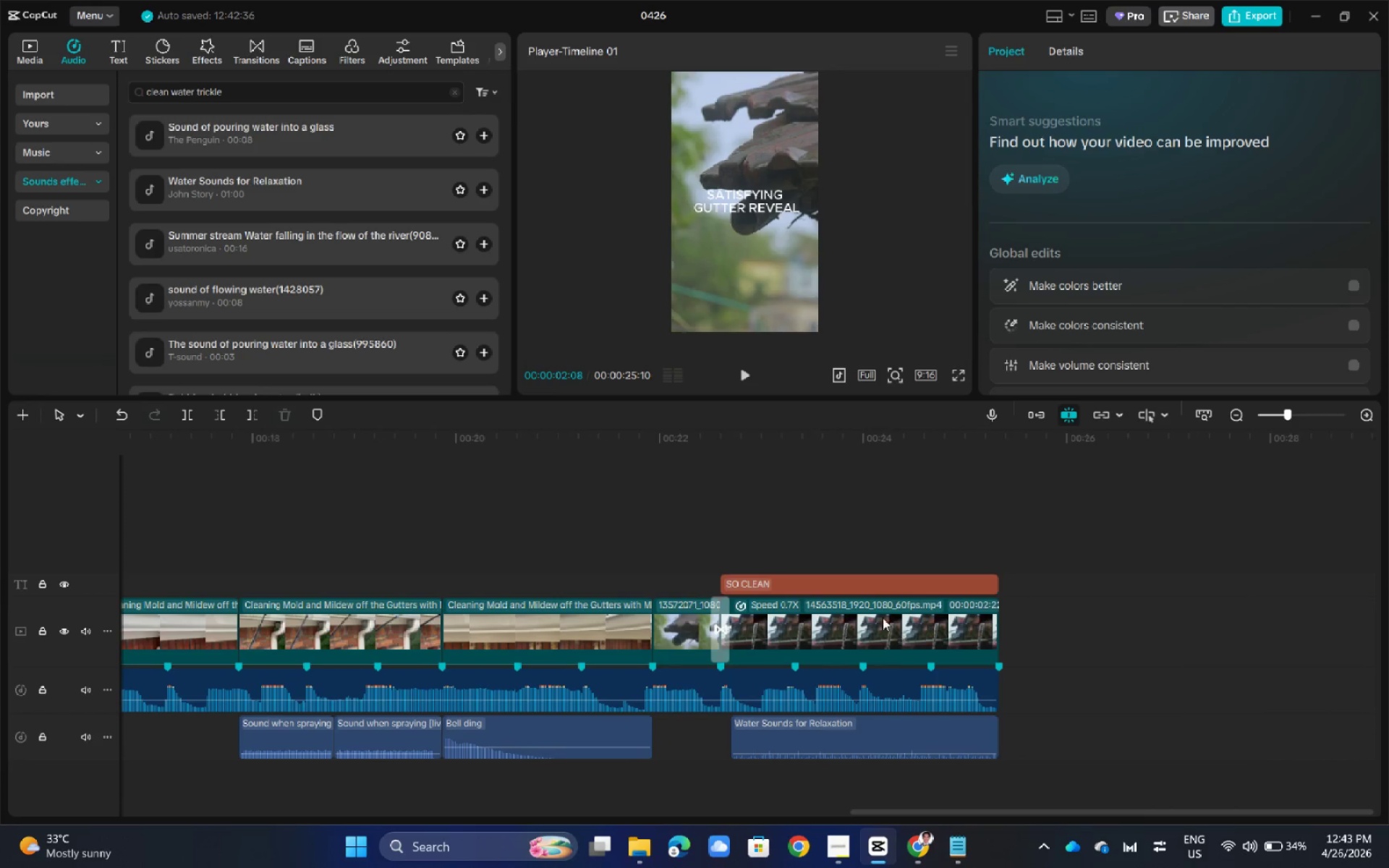 
left_click([883, 618])
 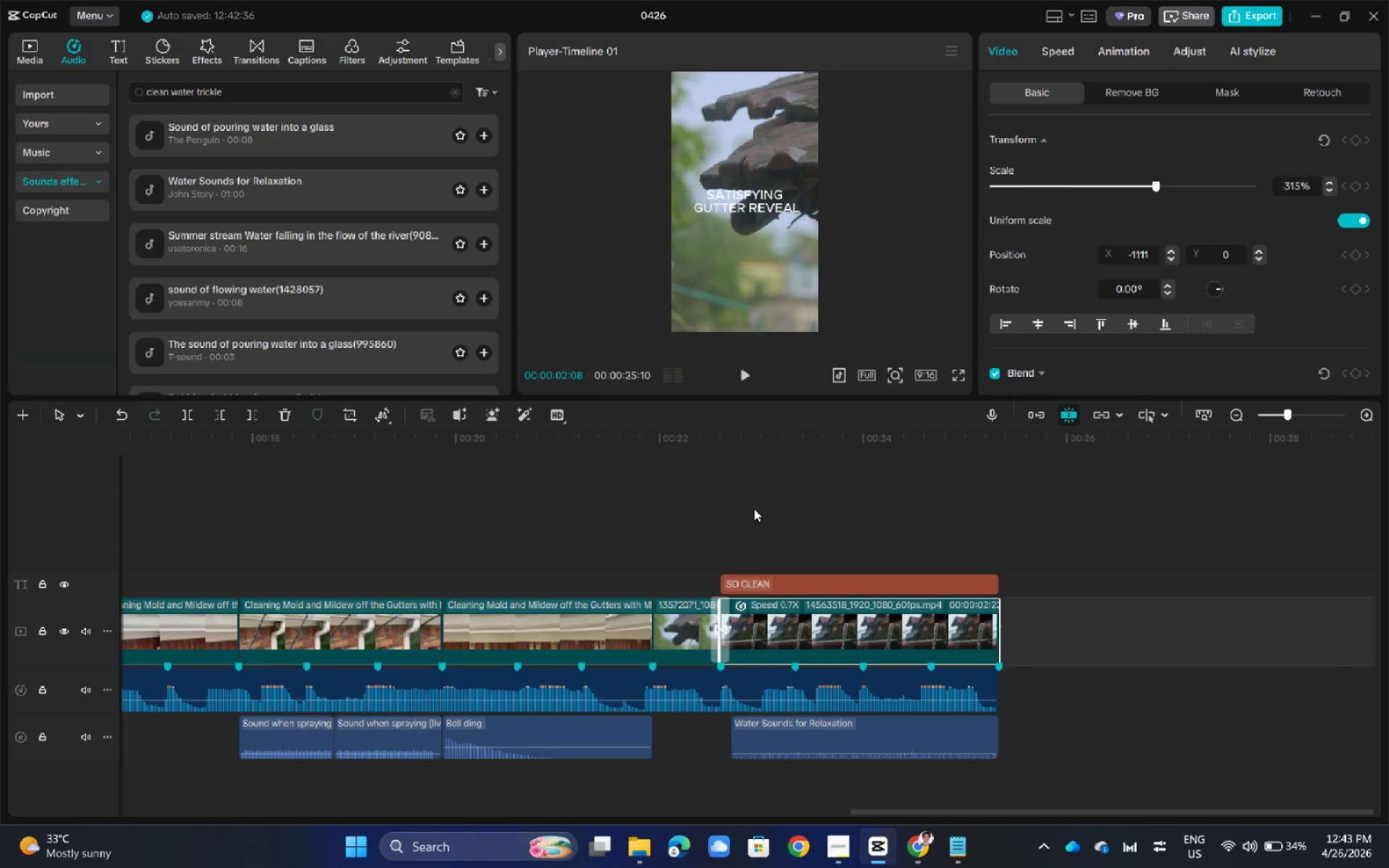 
left_click([744, 496])
 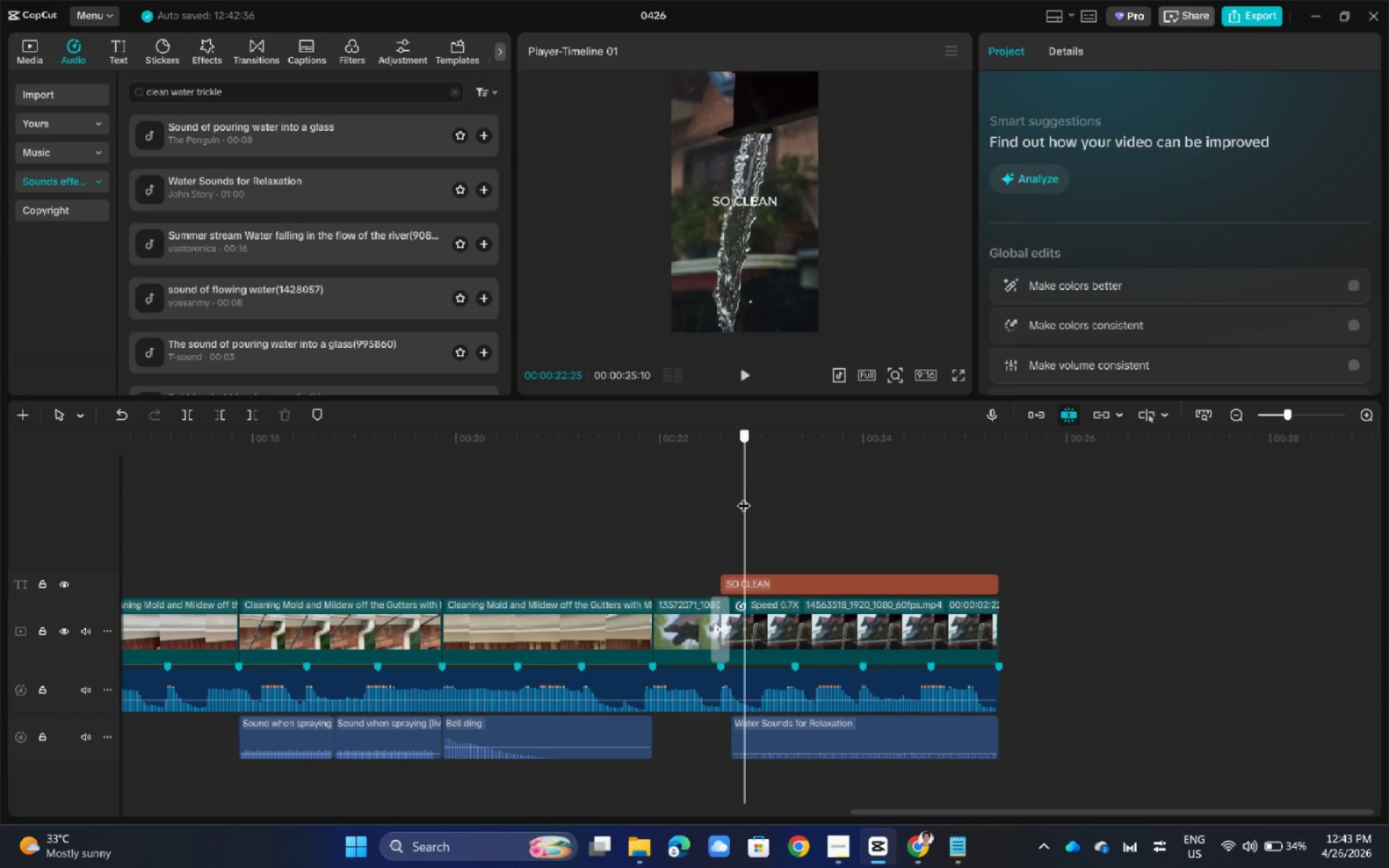 
left_click_drag(start_coordinate=[744, 496], to_coordinate=[655, 500])
 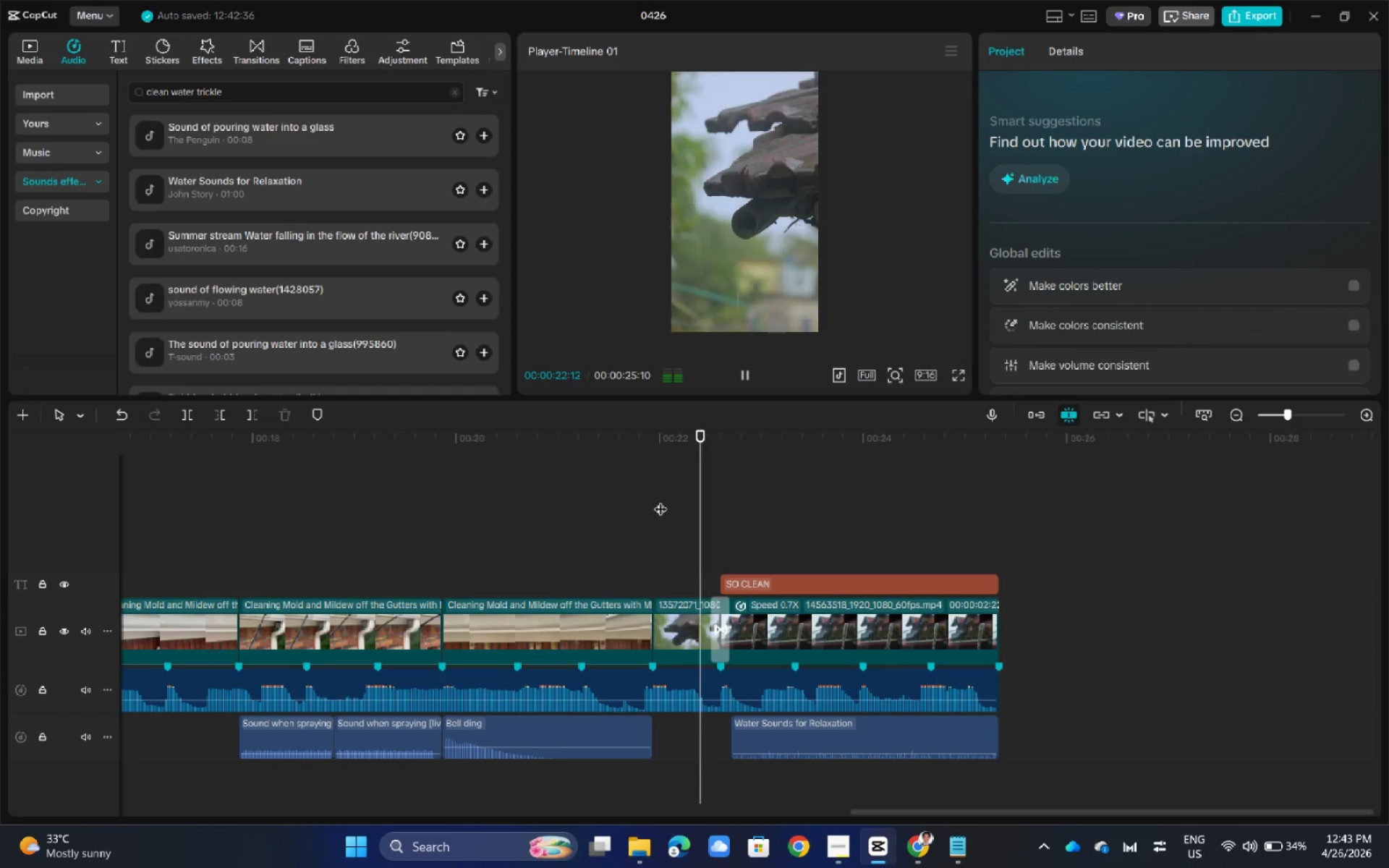 
key(Space)
 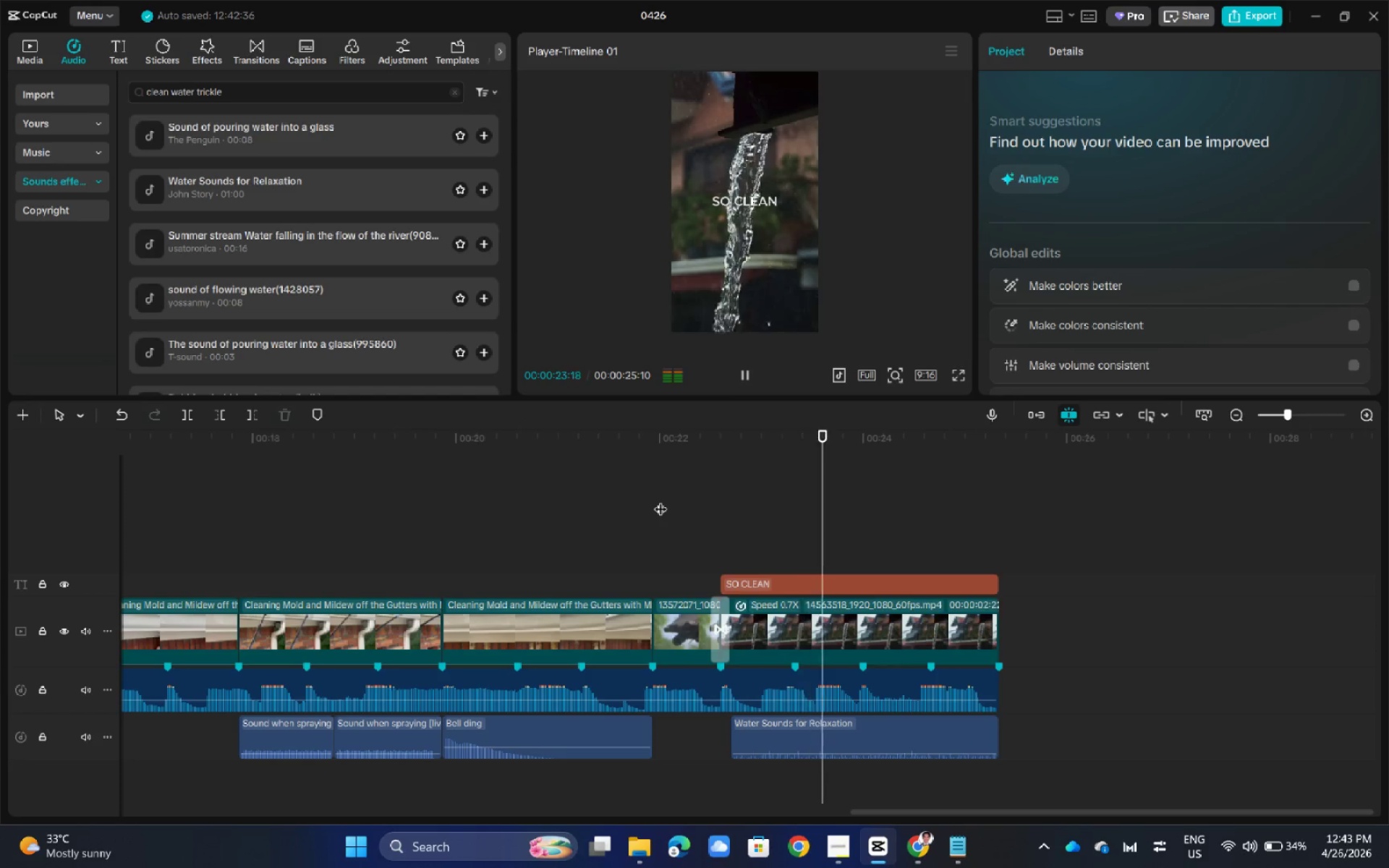 
key(Space)
 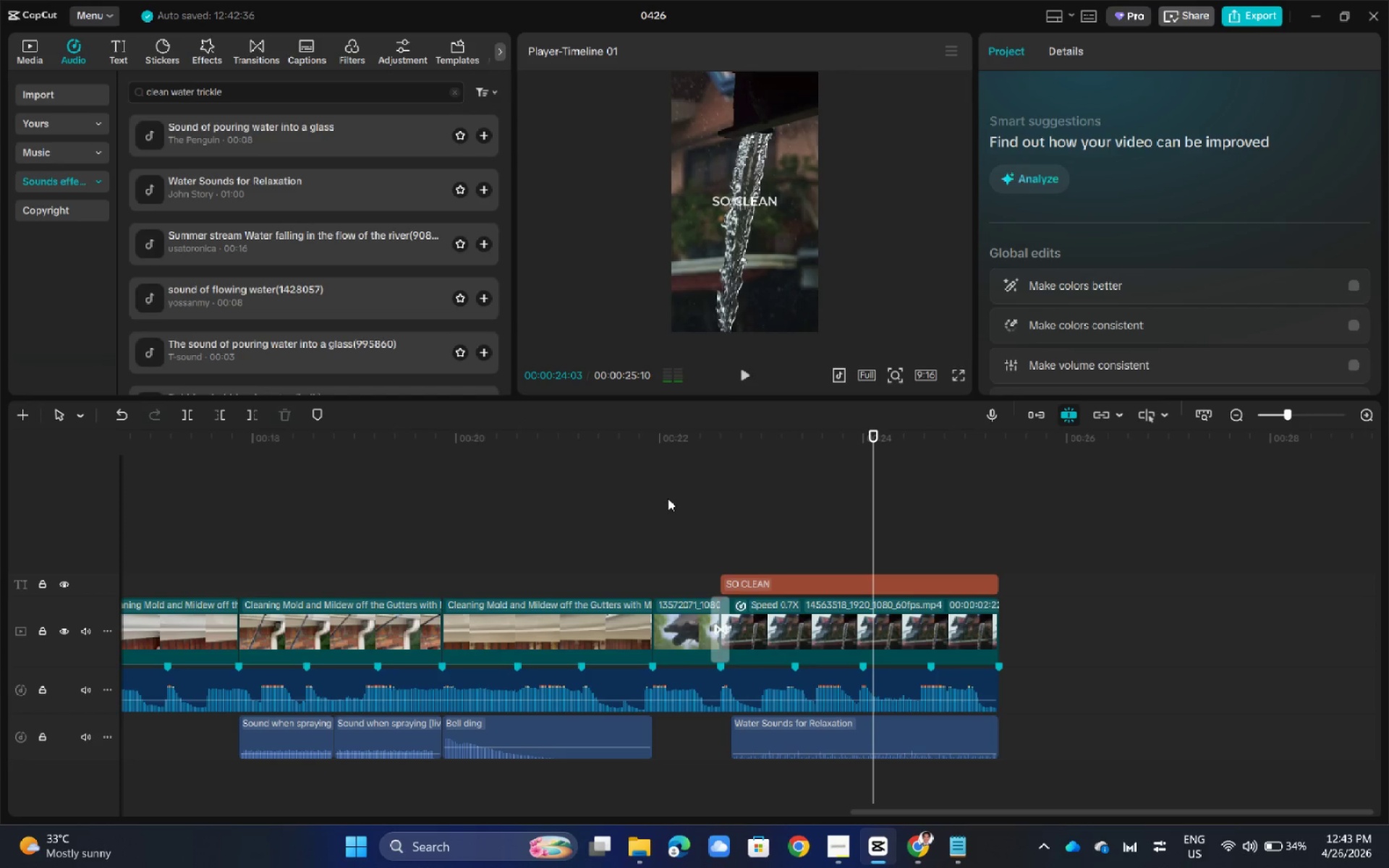 
left_click([776, 478])
 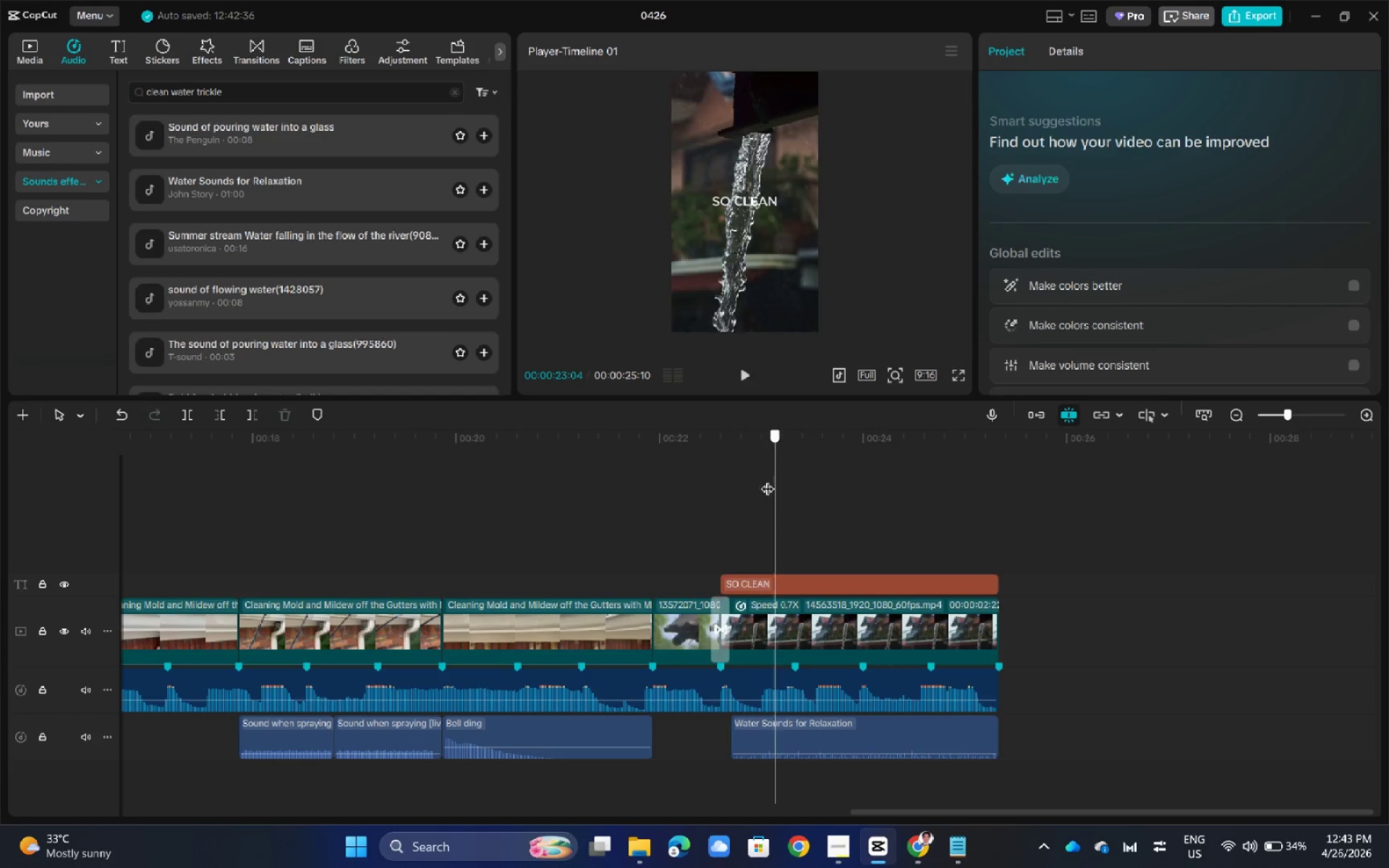 
left_click_drag(start_coordinate=[776, 478], to_coordinate=[715, 493])
 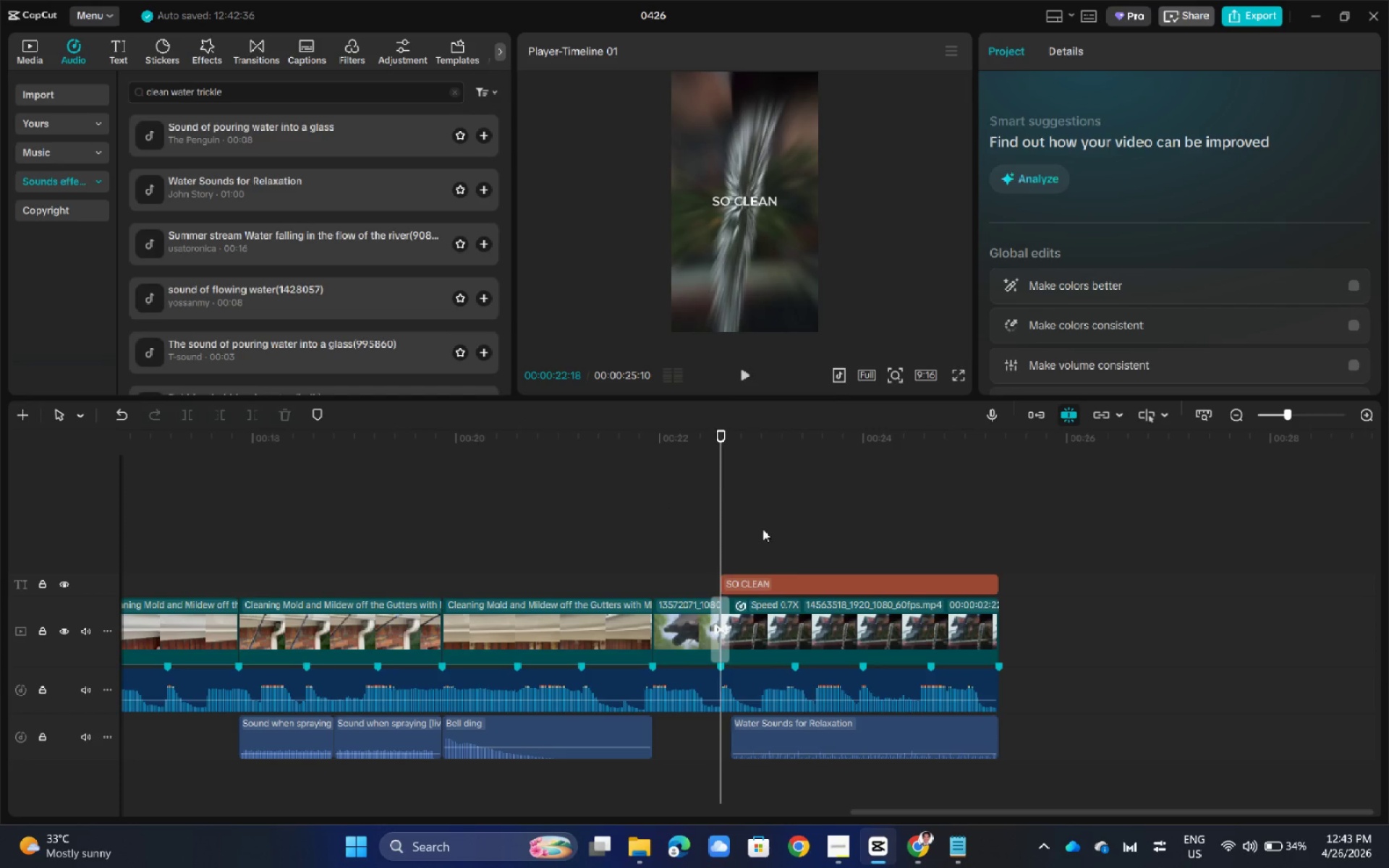 
left_click([859, 629])
 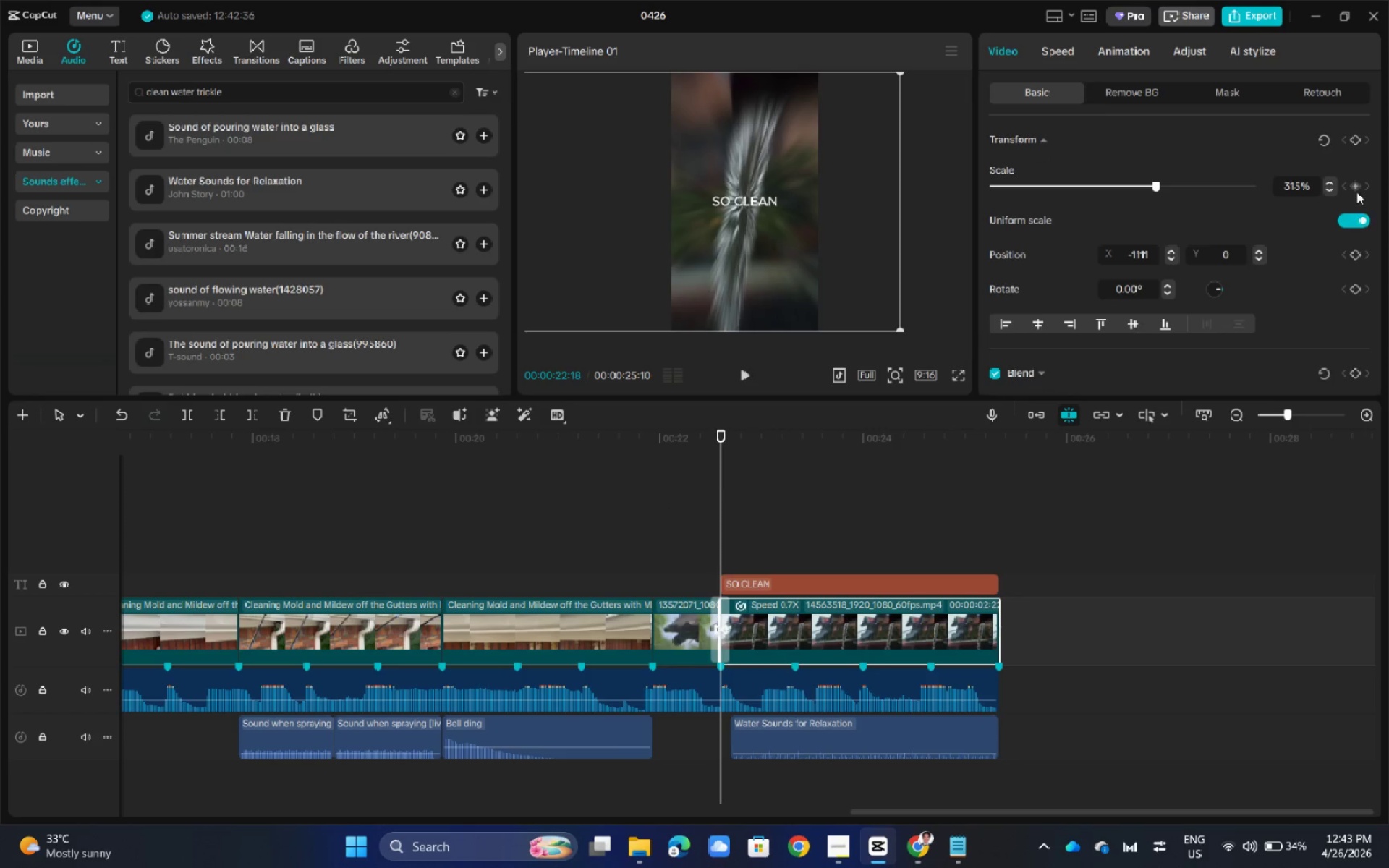 
left_click([1355, 187])
 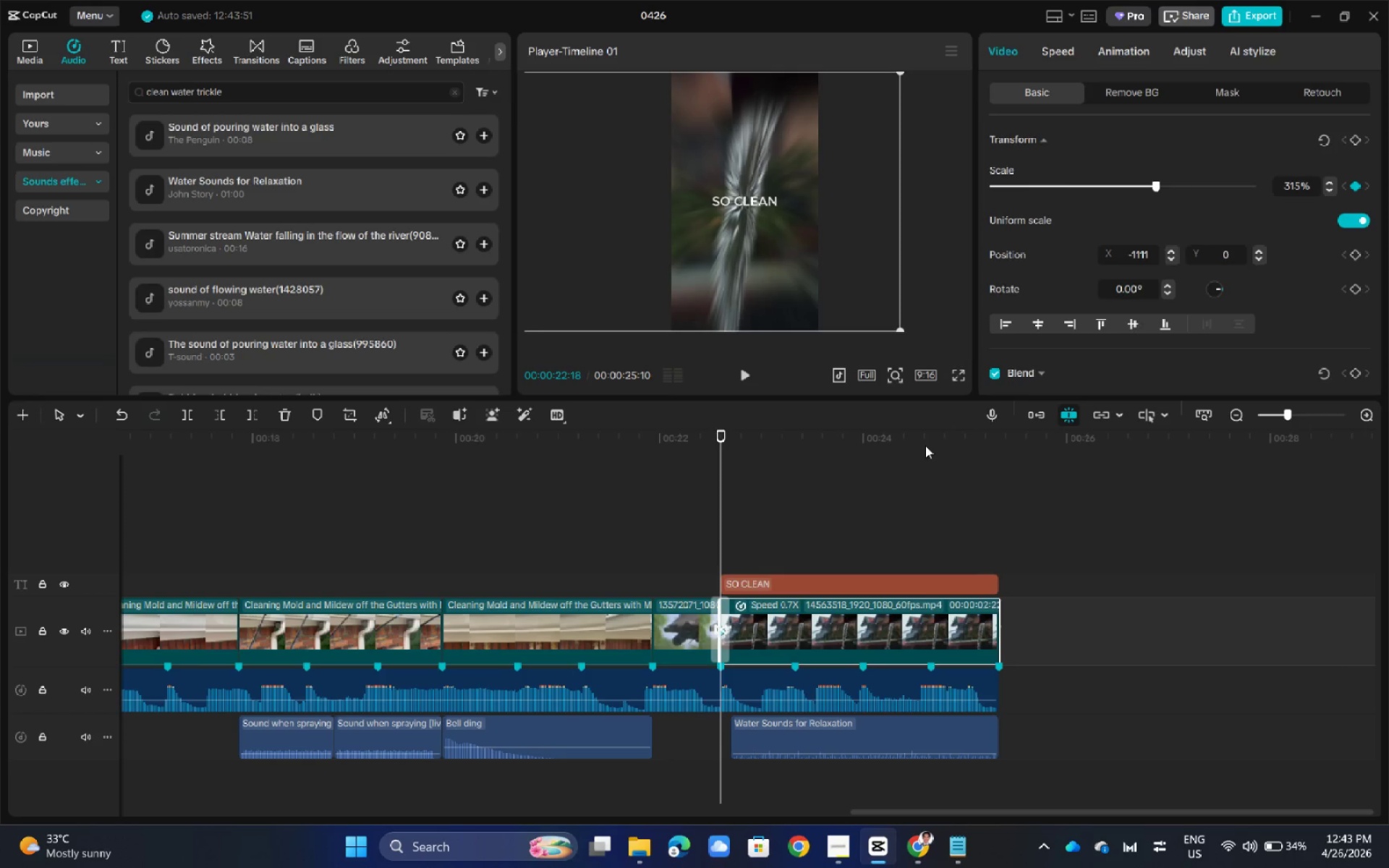 
left_click_drag(start_coordinate=[715, 438], to_coordinate=[796, 442])
 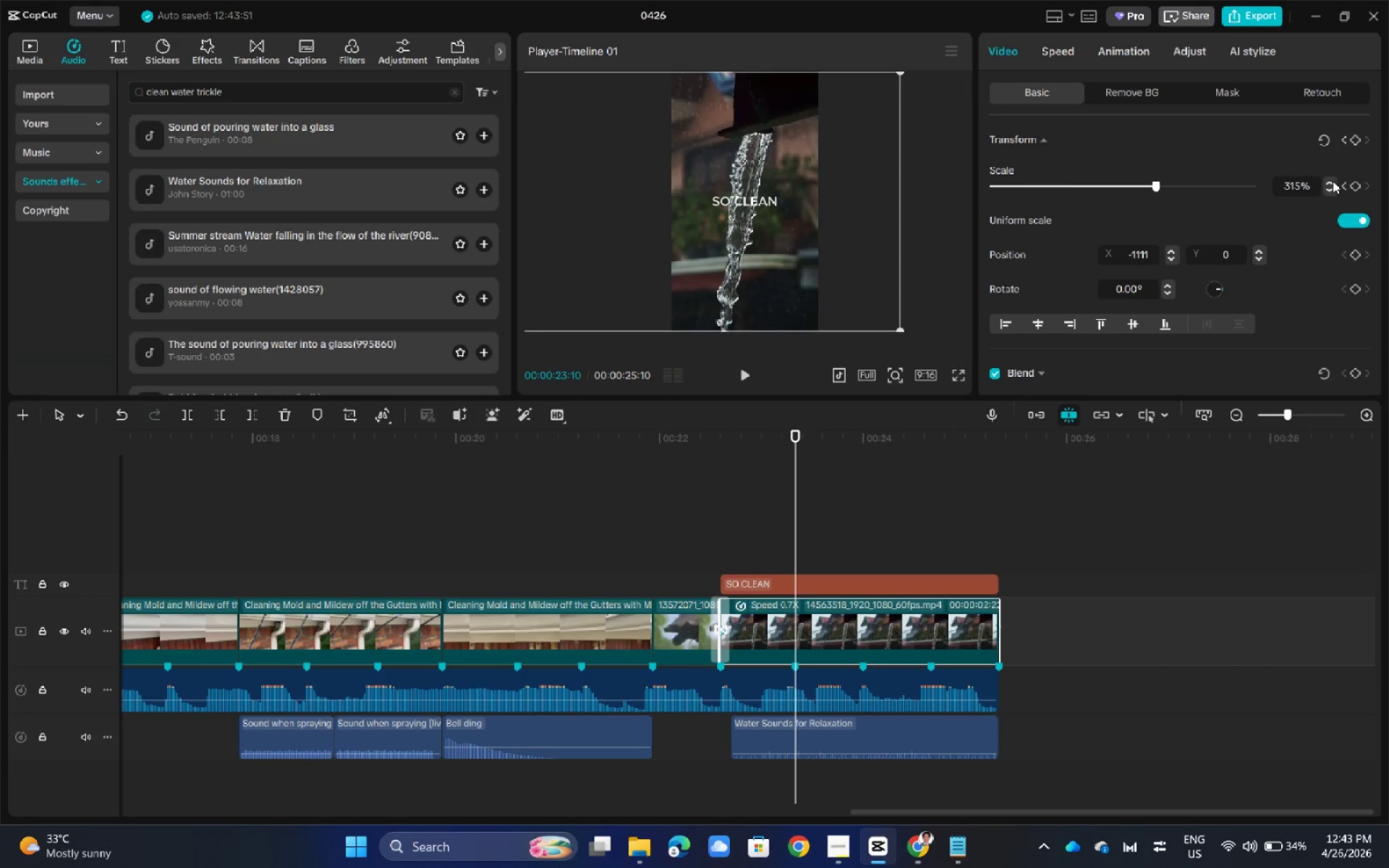 
double_click([1331, 181])
 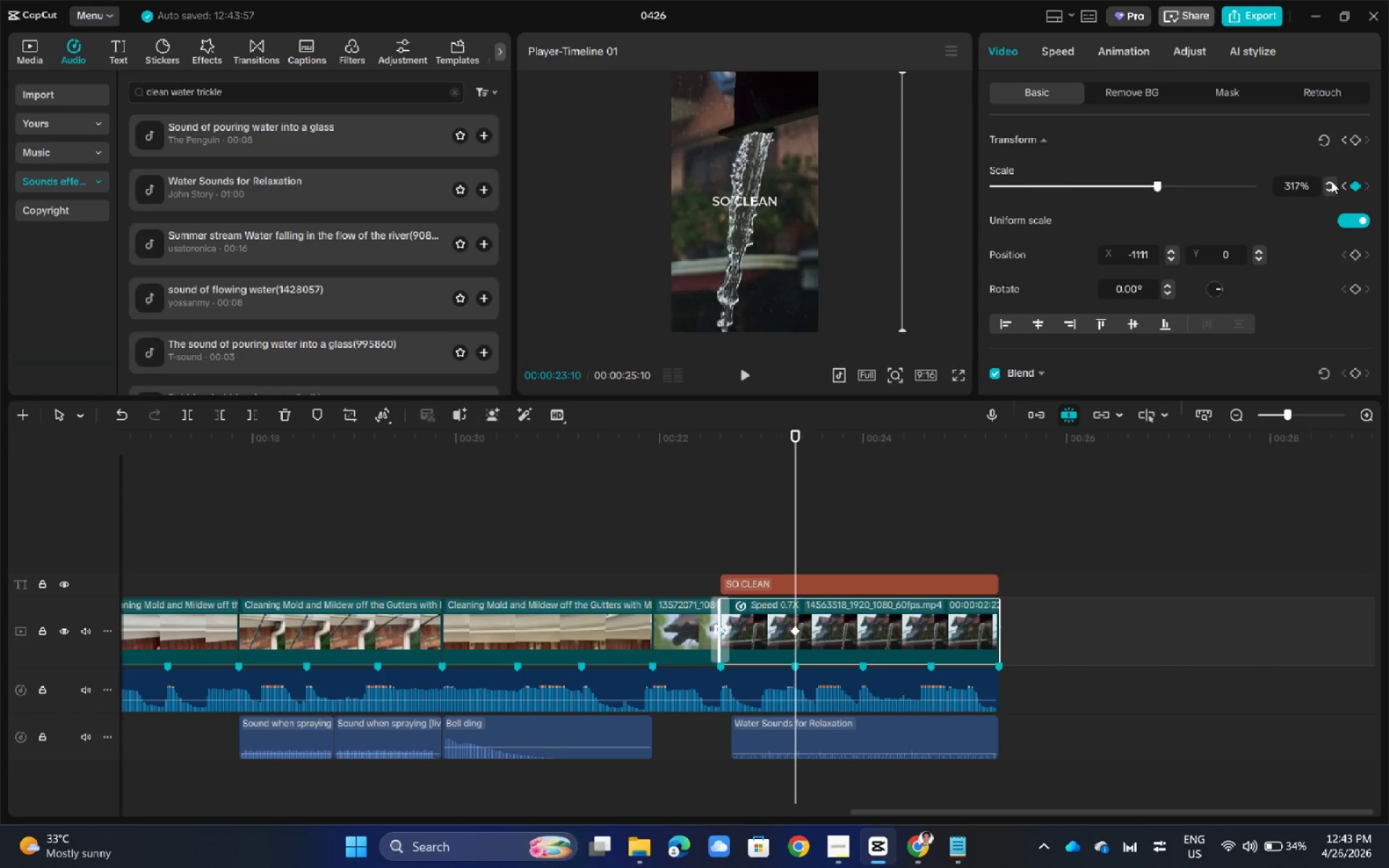 
triple_click([1331, 181])
 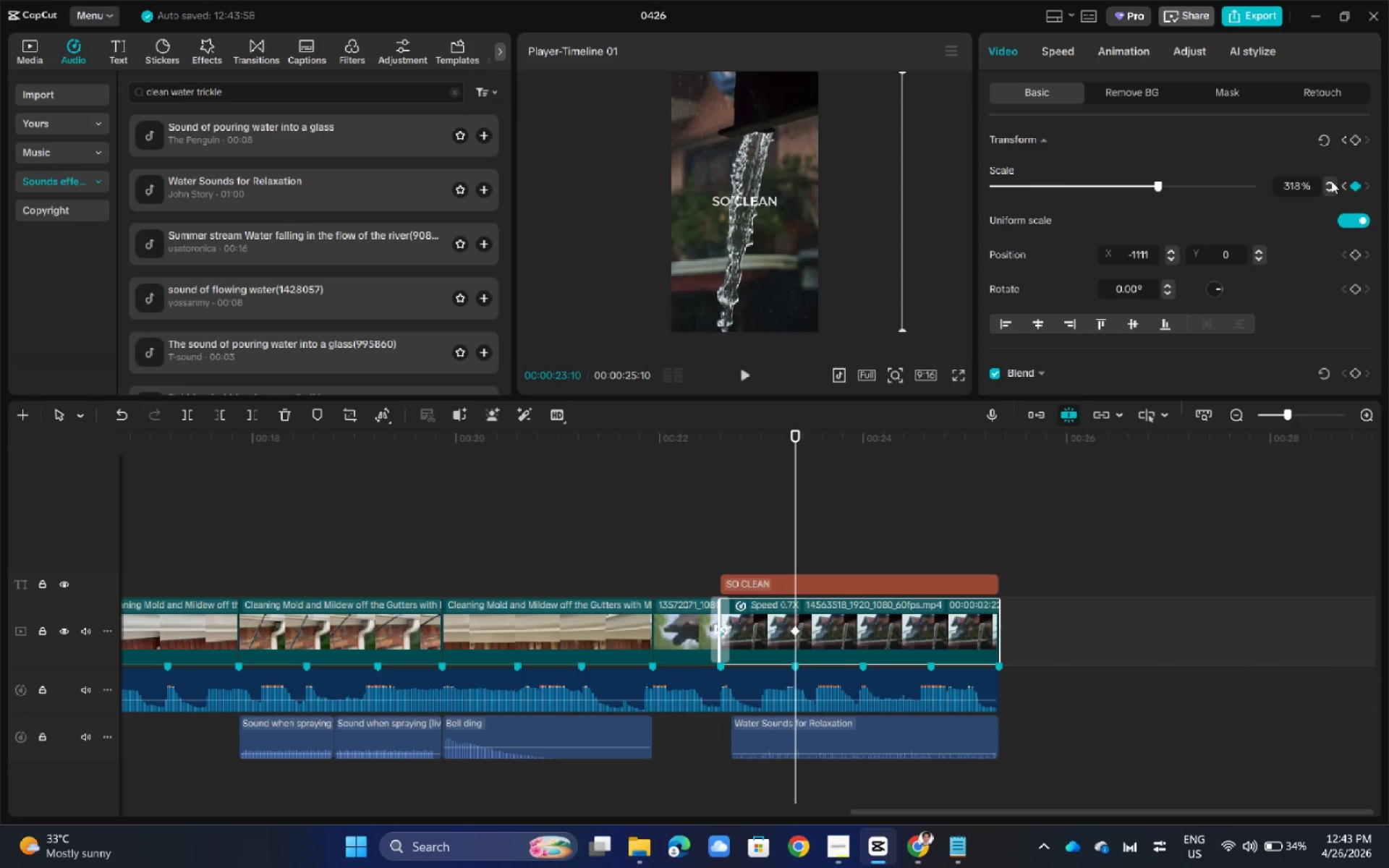 
triple_click([1331, 181])
 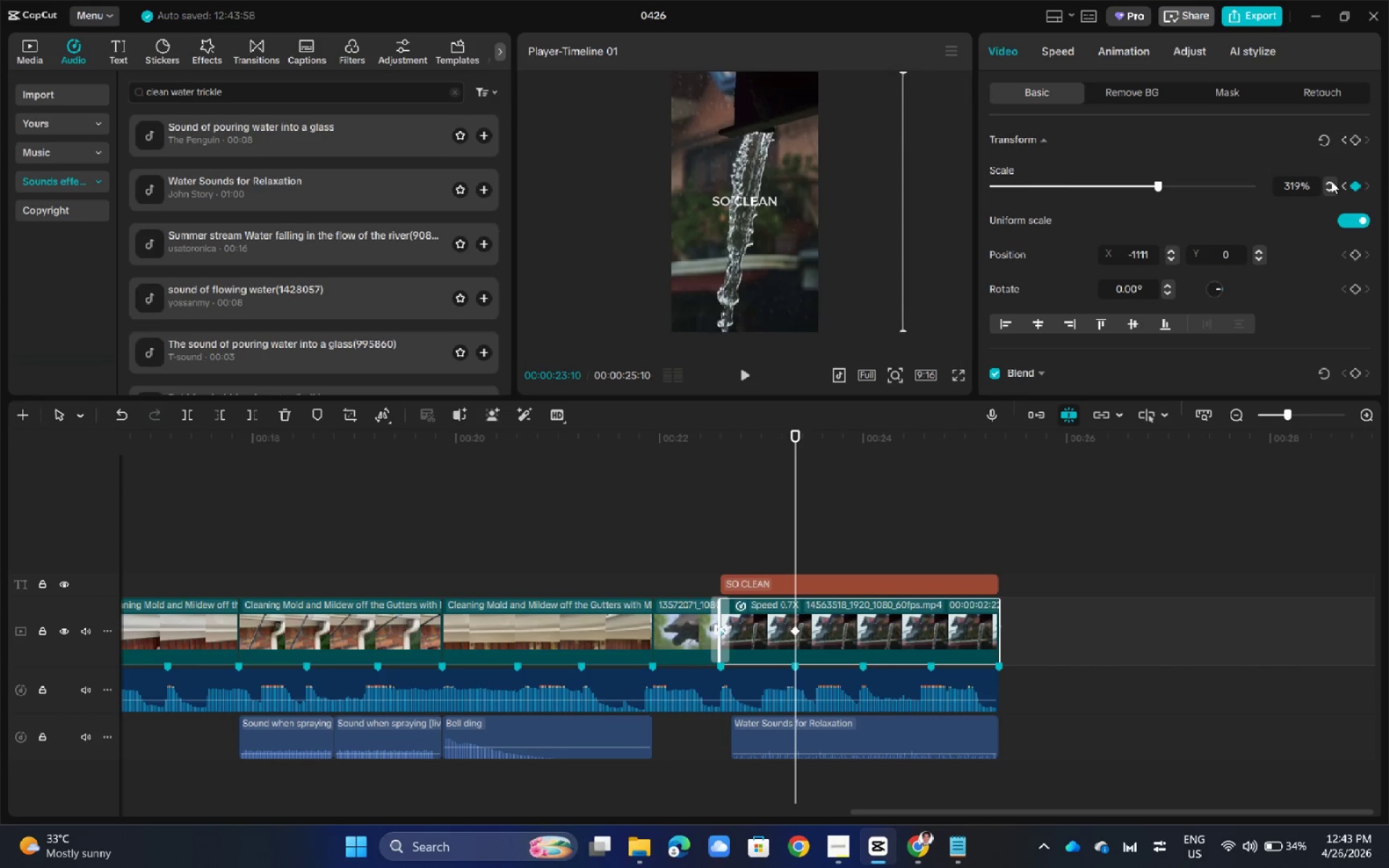 
triple_click([1331, 181])
 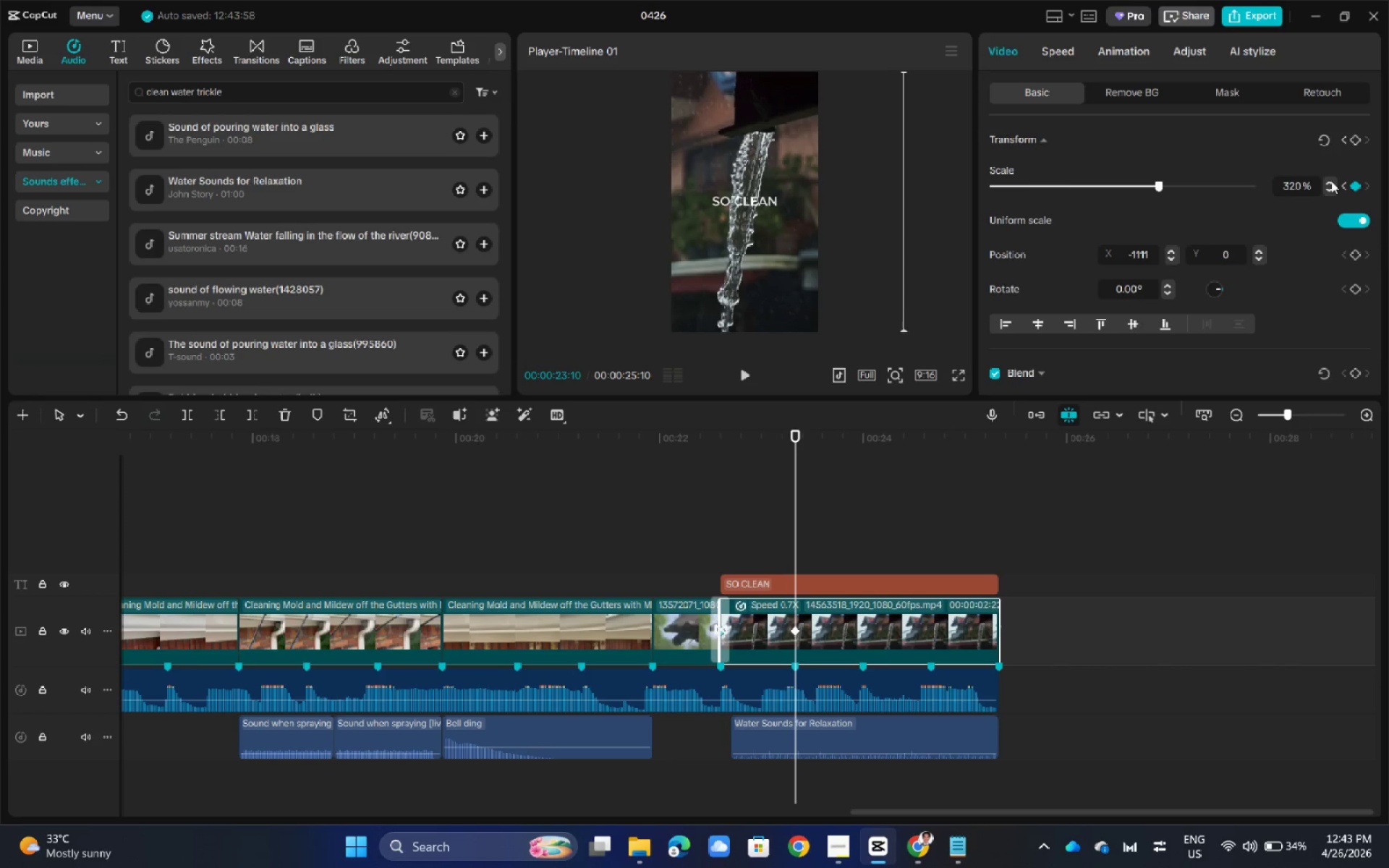 
triple_click([1331, 181])
 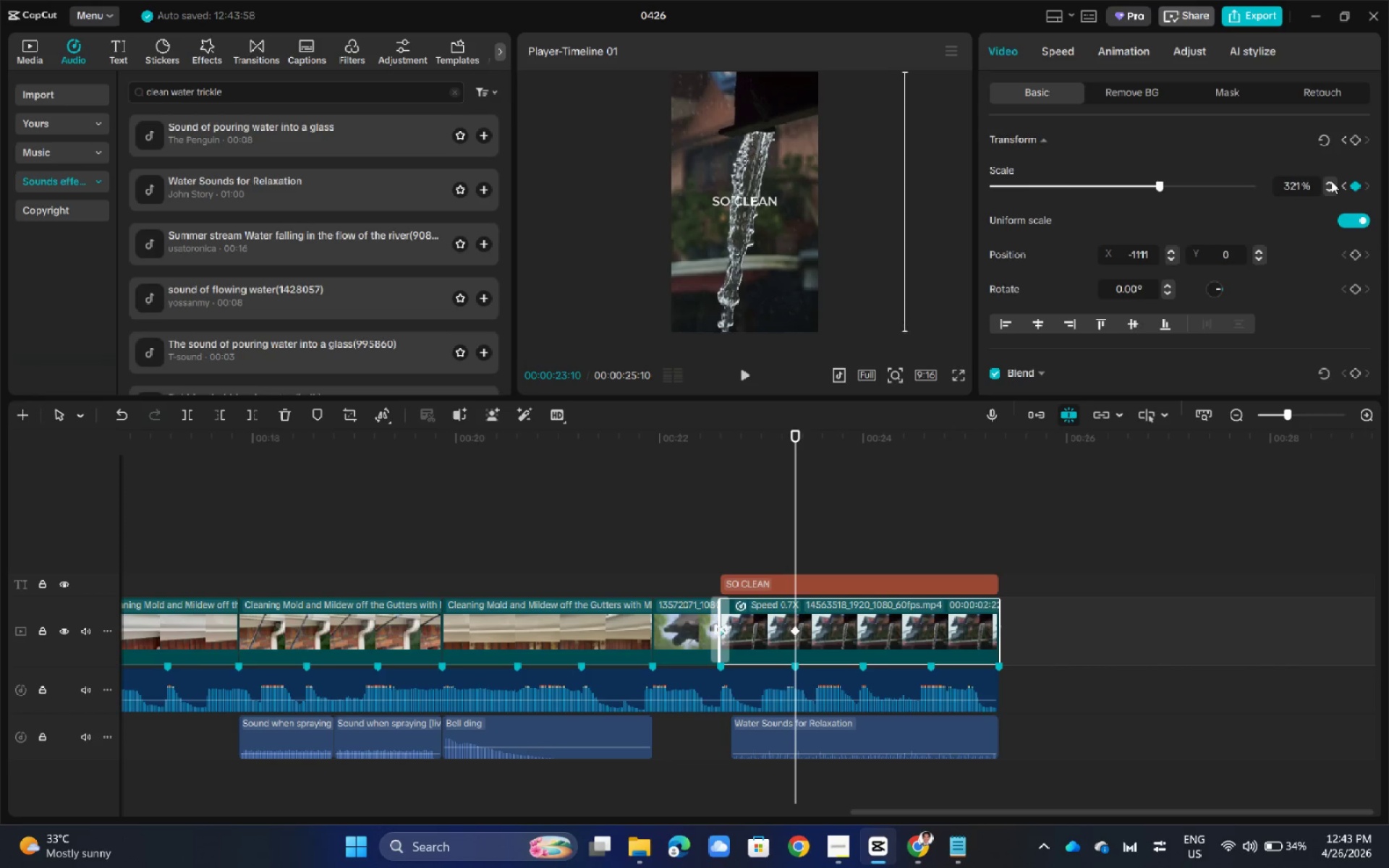 
triple_click([1331, 181])
 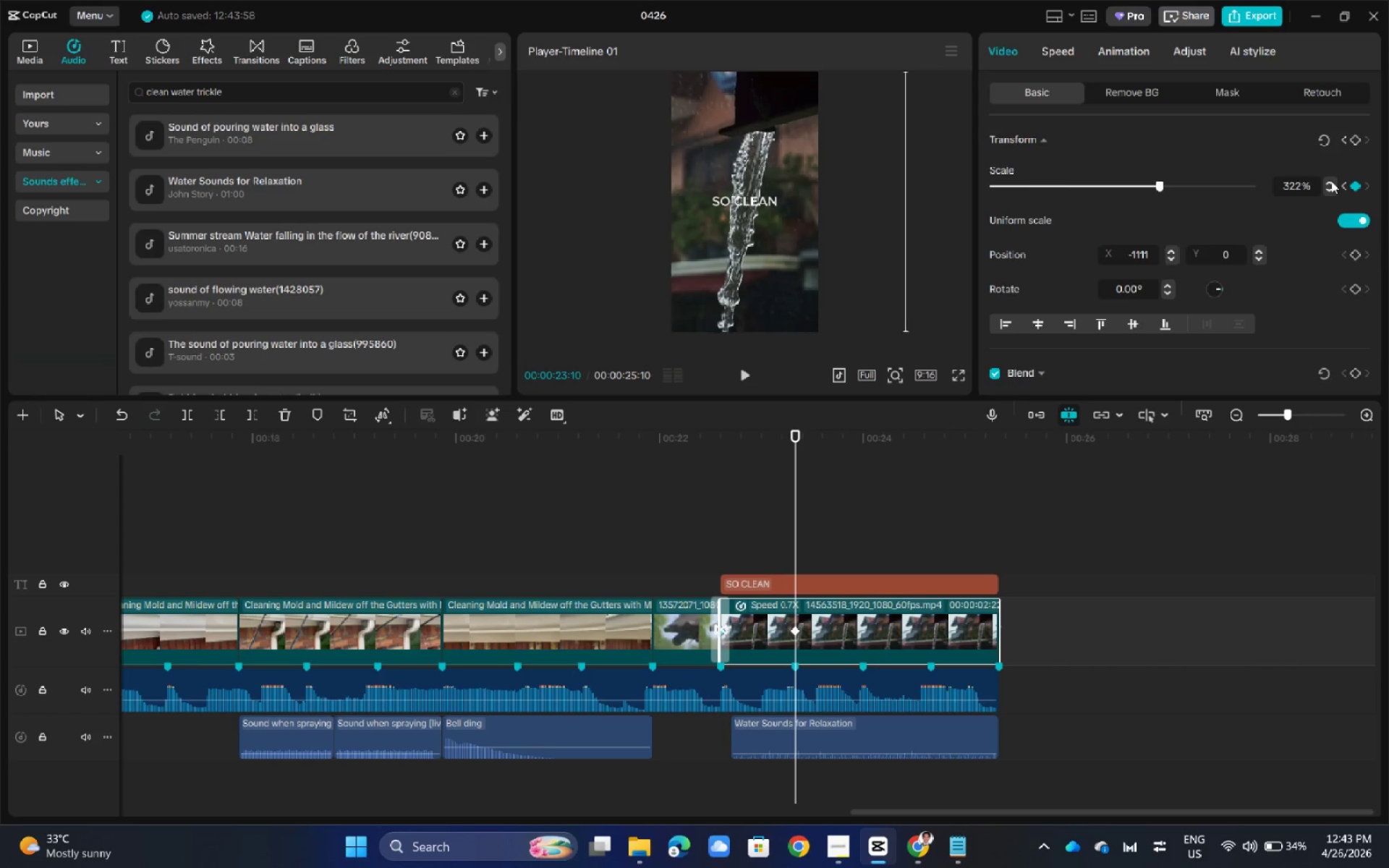 
triple_click([1331, 181])
 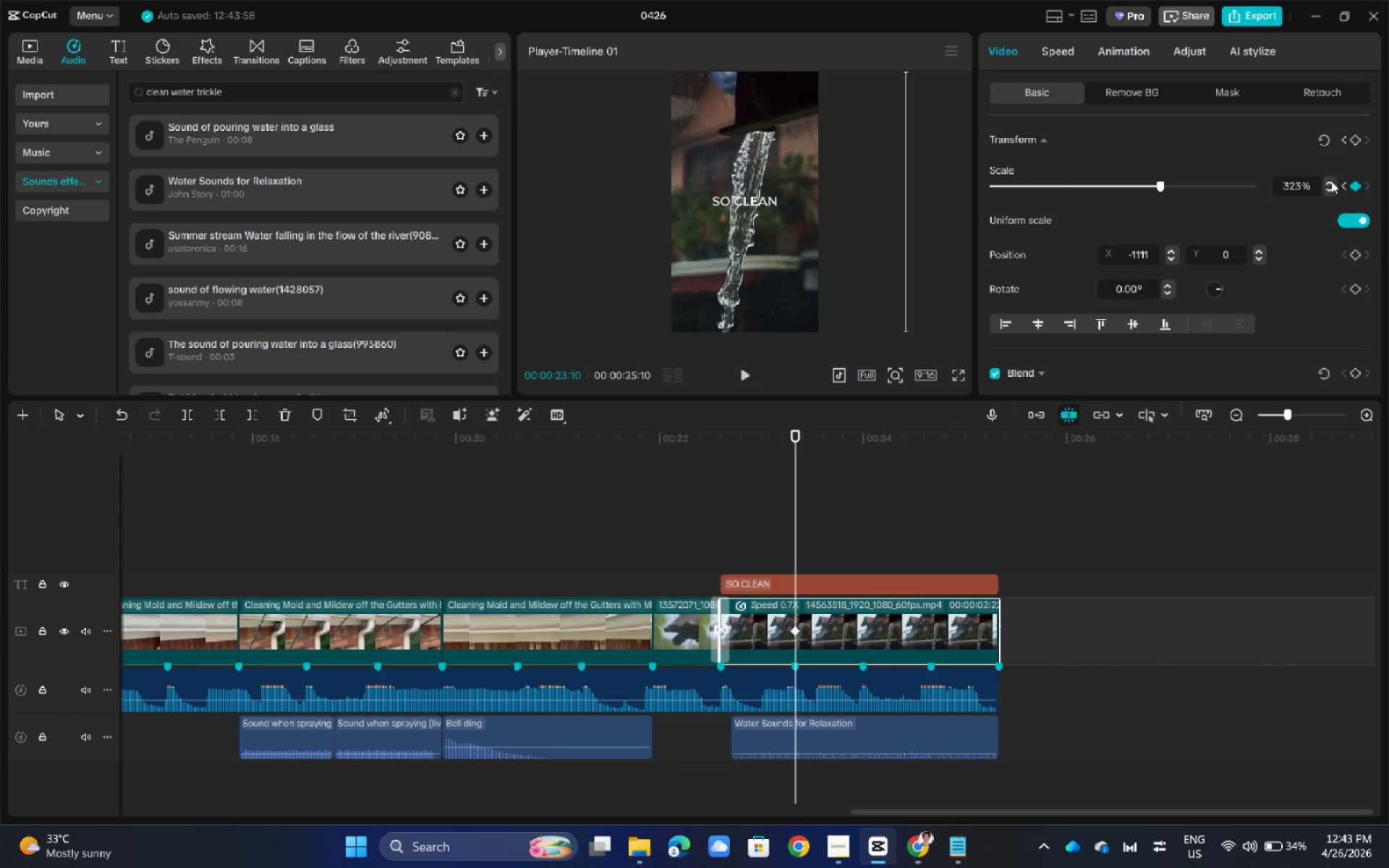 
triple_click([1331, 181])
 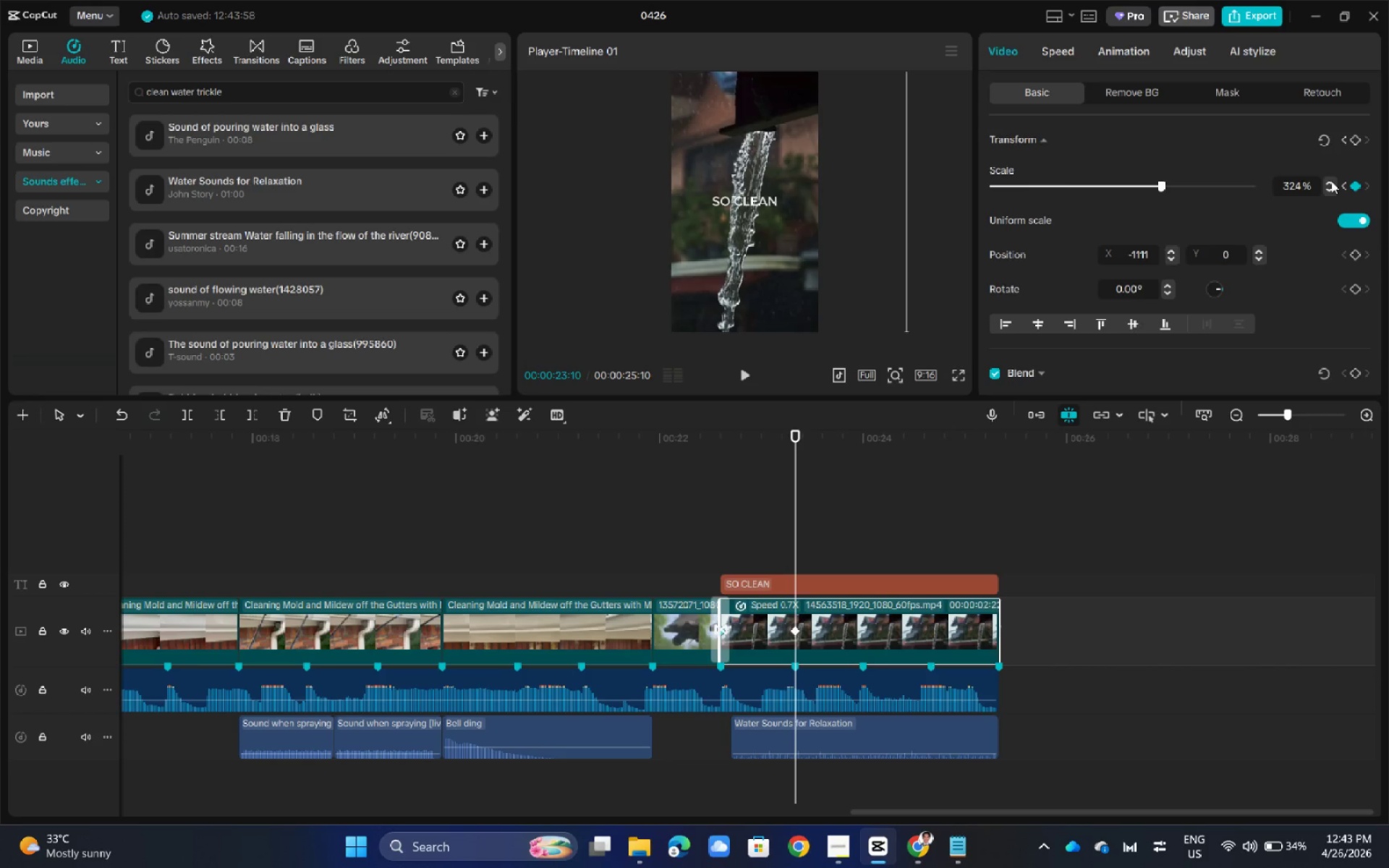 
triple_click([1331, 181])
 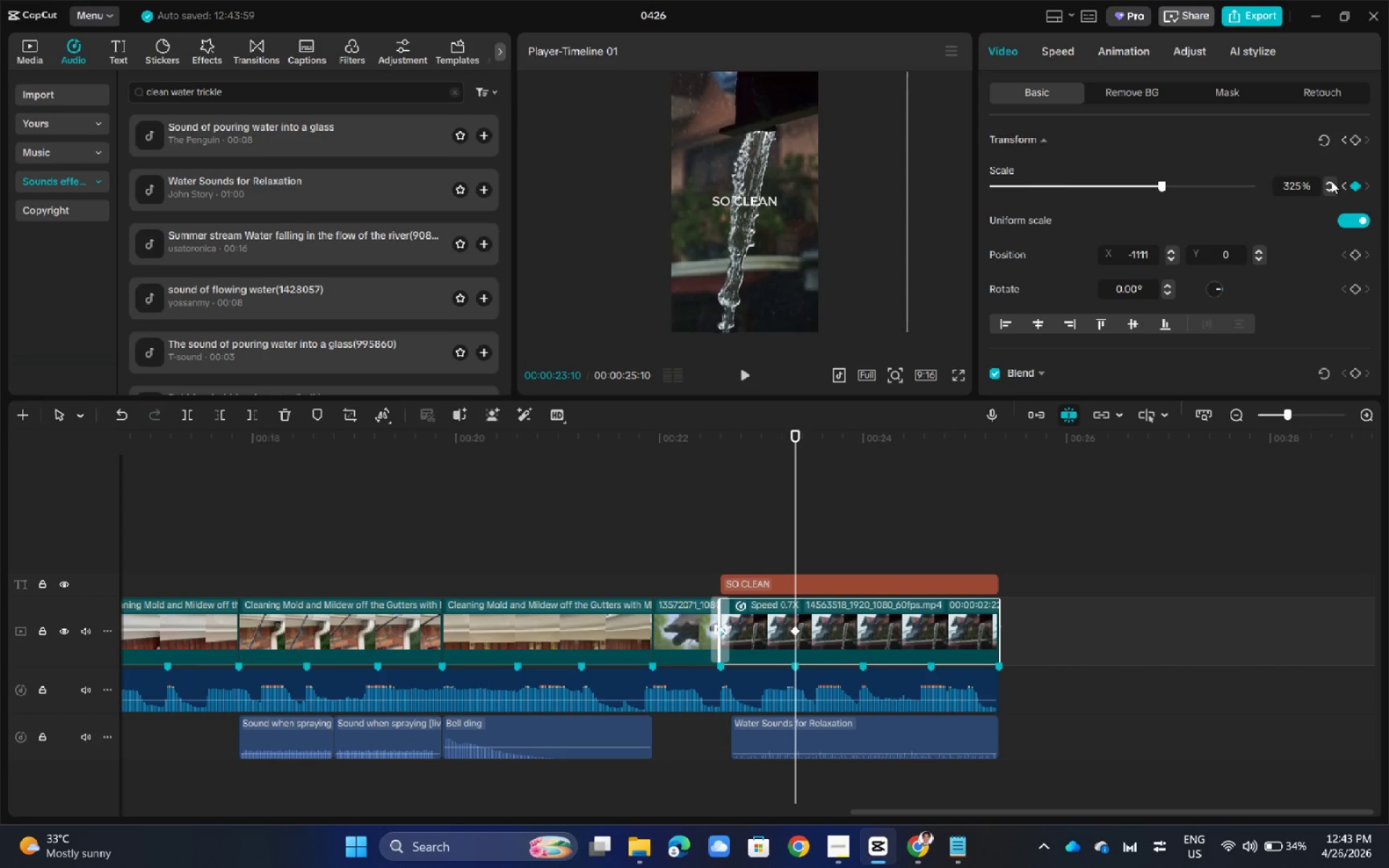 
triple_click([1331, 181])
 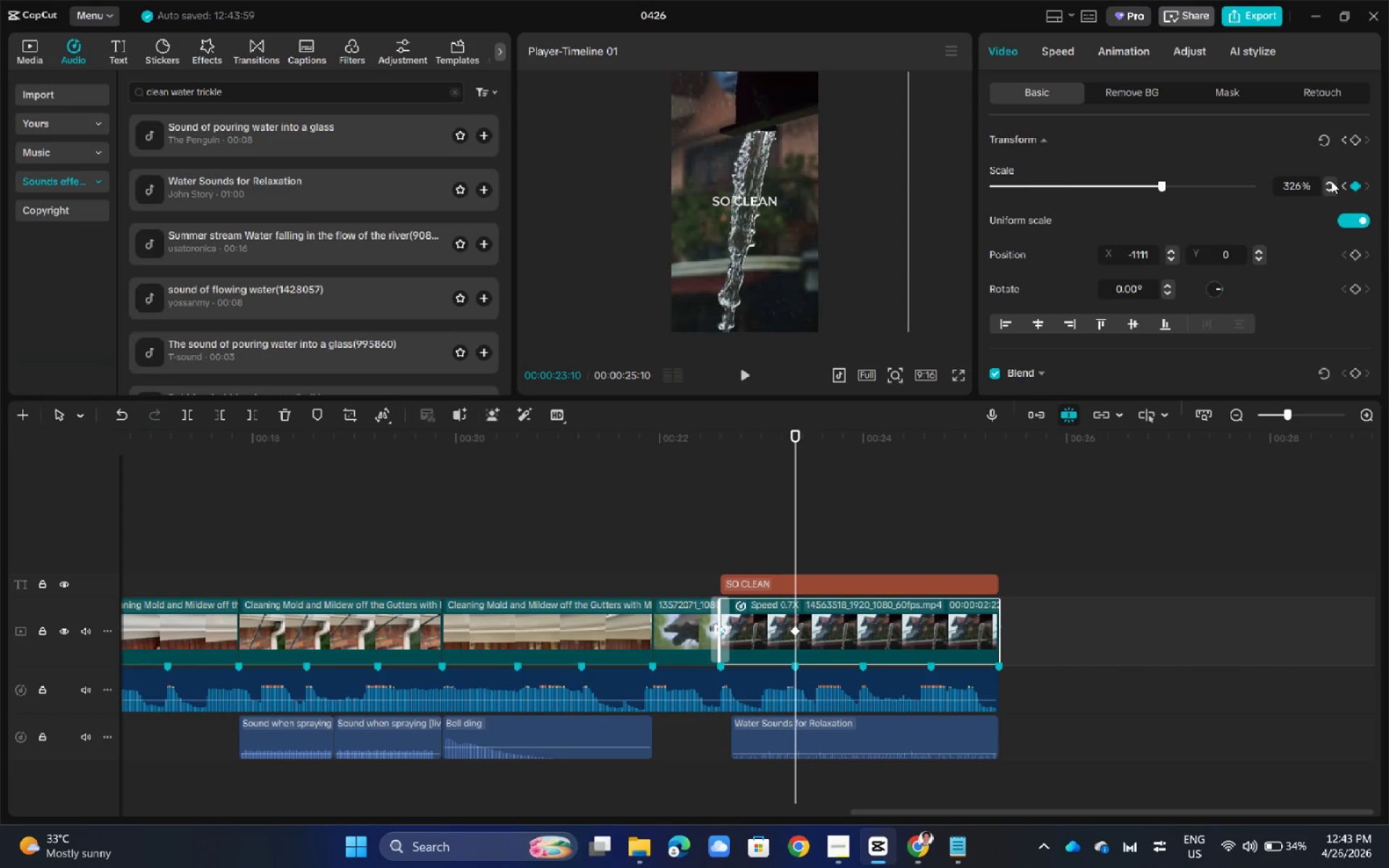 
triple_click([1331, 181])
 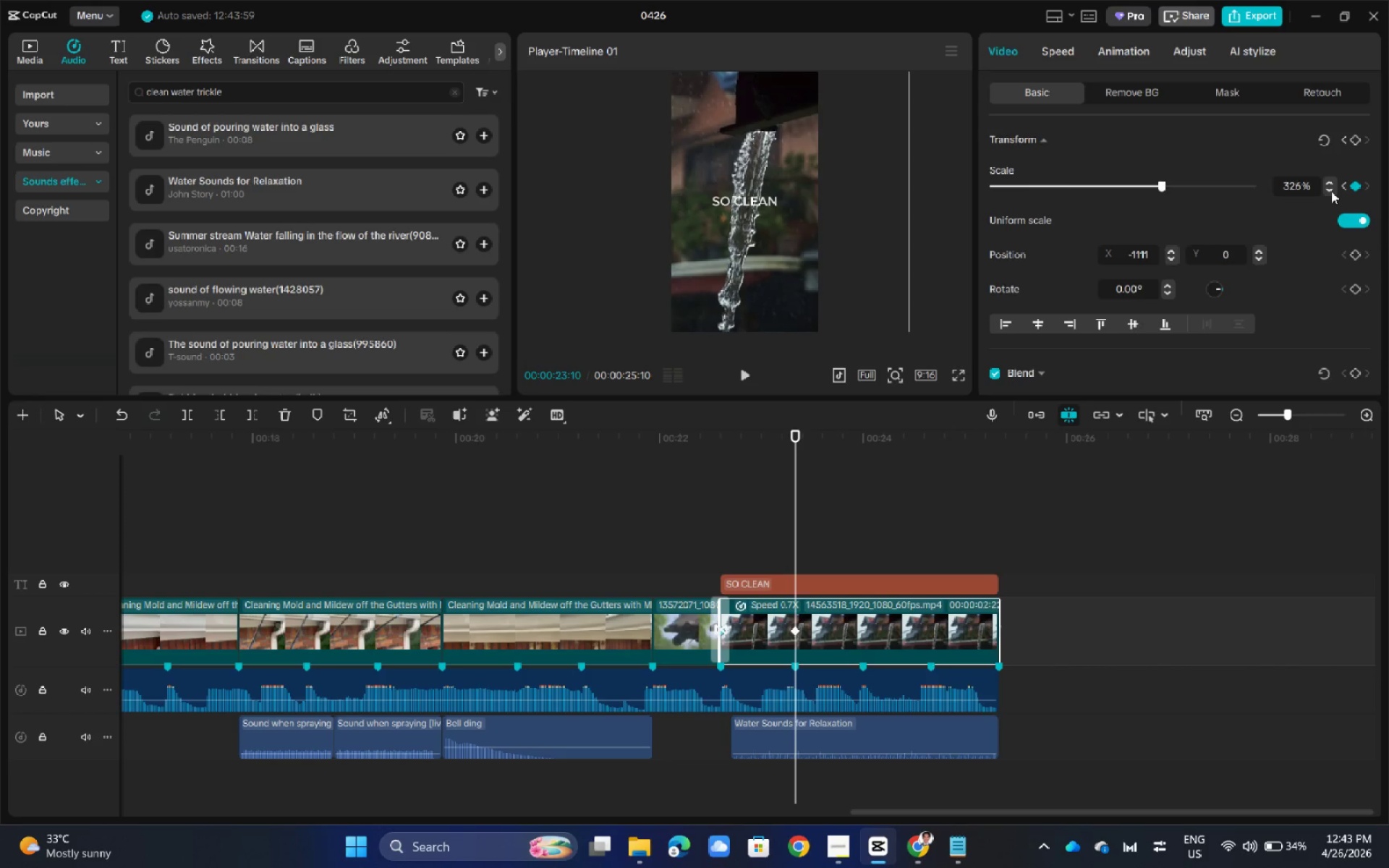 
double_click([1331, 191])
 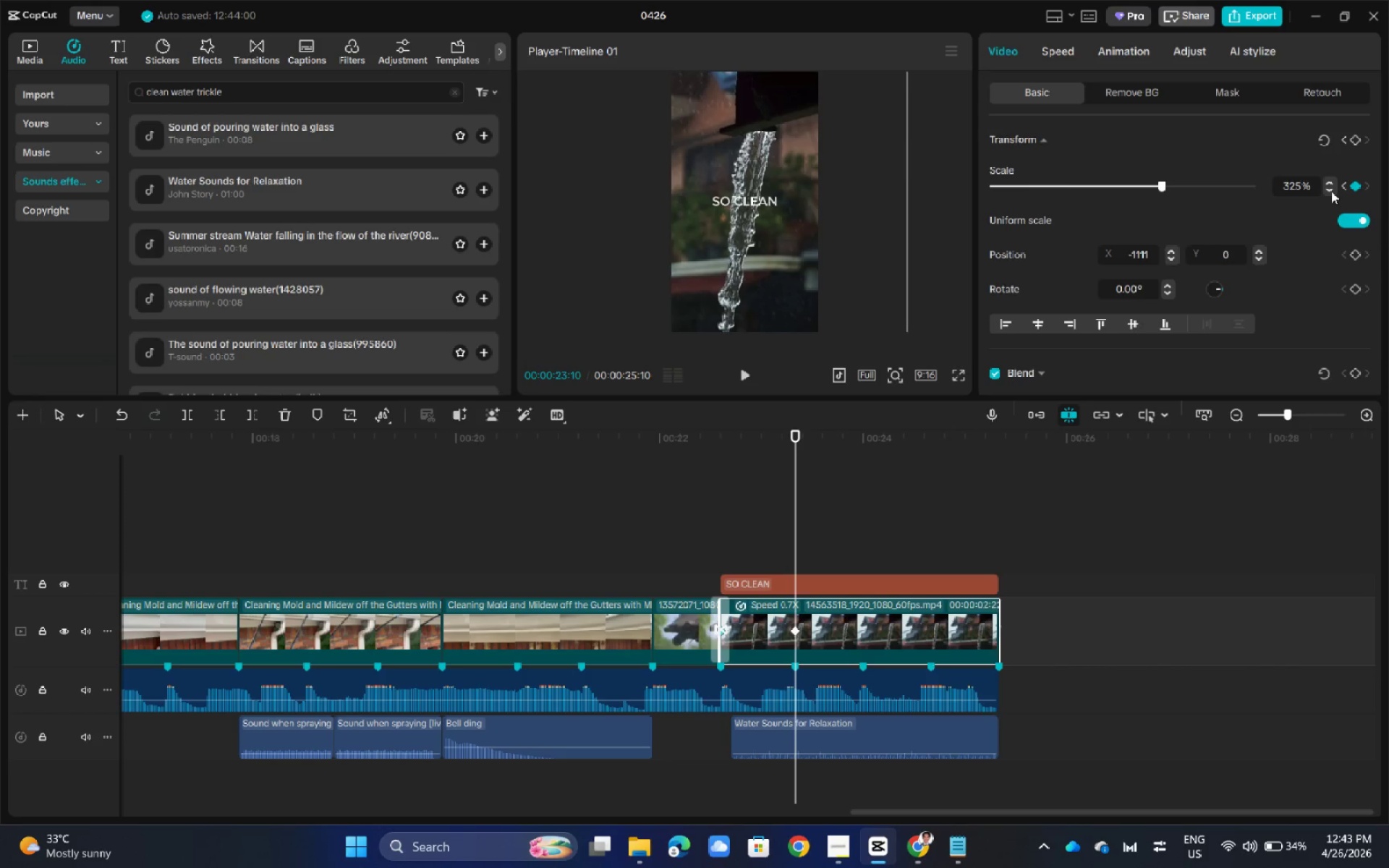 
triple_click([1331, 191])
 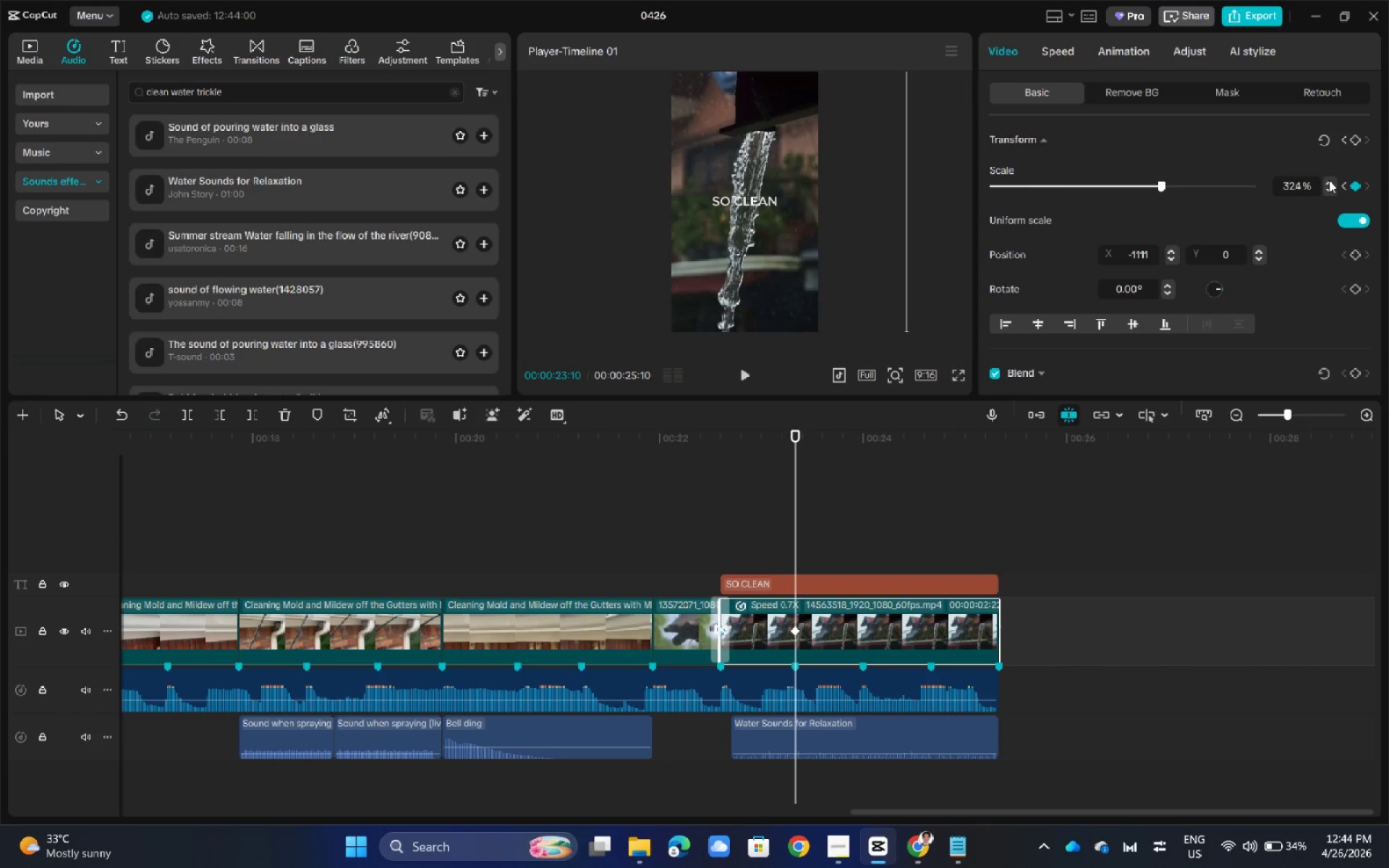 
left_click([1329, 180])
 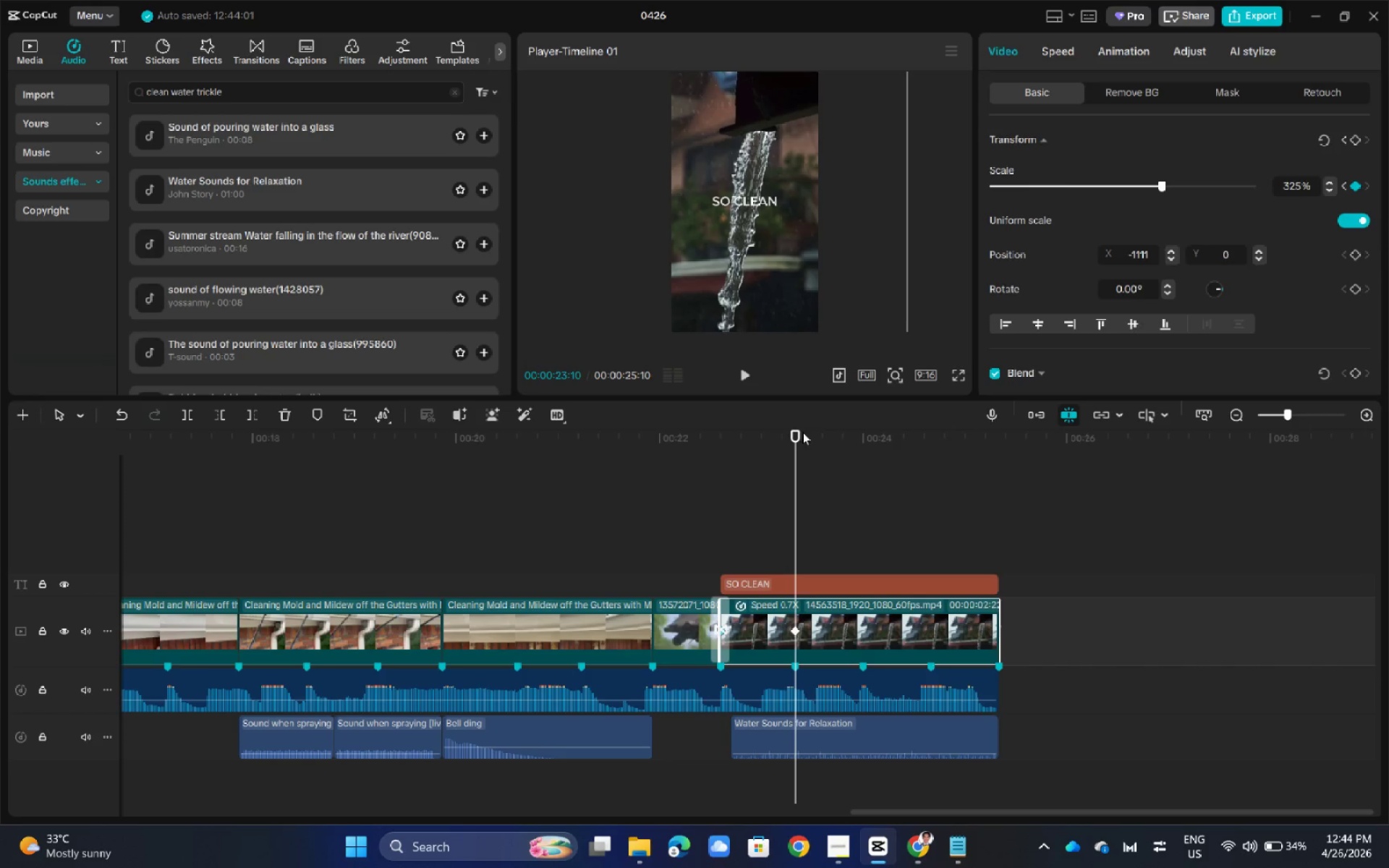 
left_click_drag(start_coordinate=[801, 432], to_coordinate=[721, 459])
 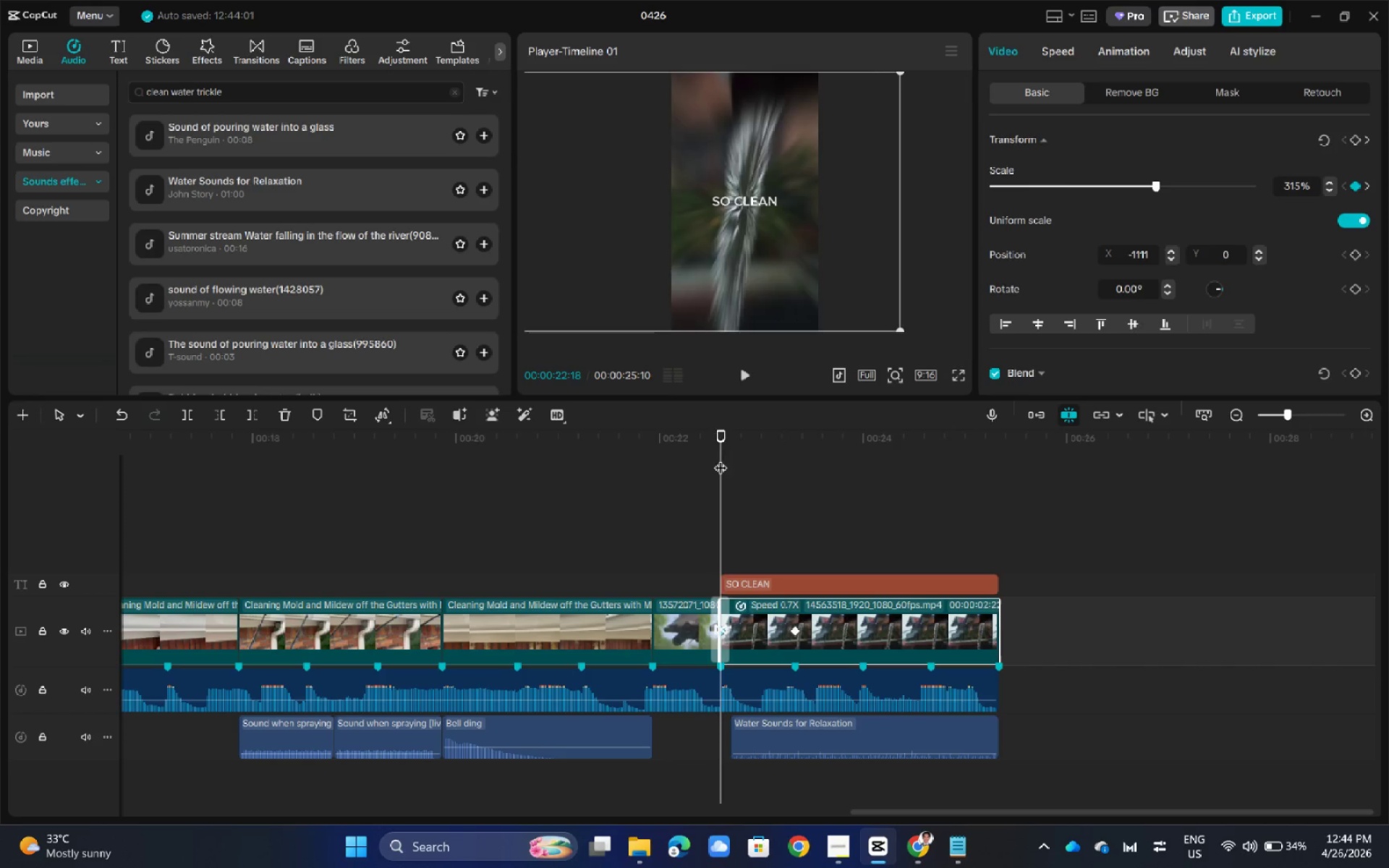 
key(Space)
 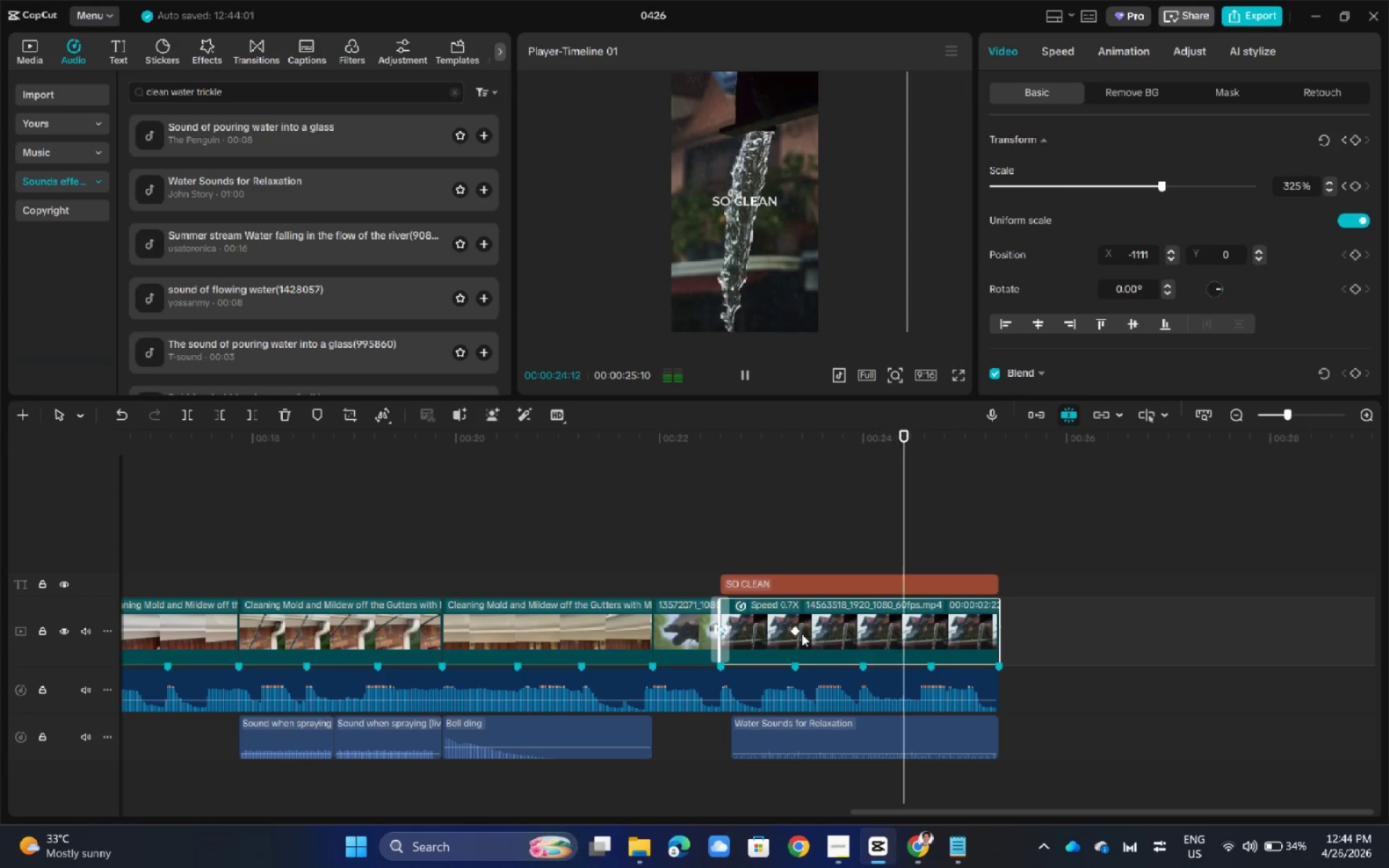 
left_click_drag(start_coordinate=[798, 631], to_coordinate=[996, 634])
 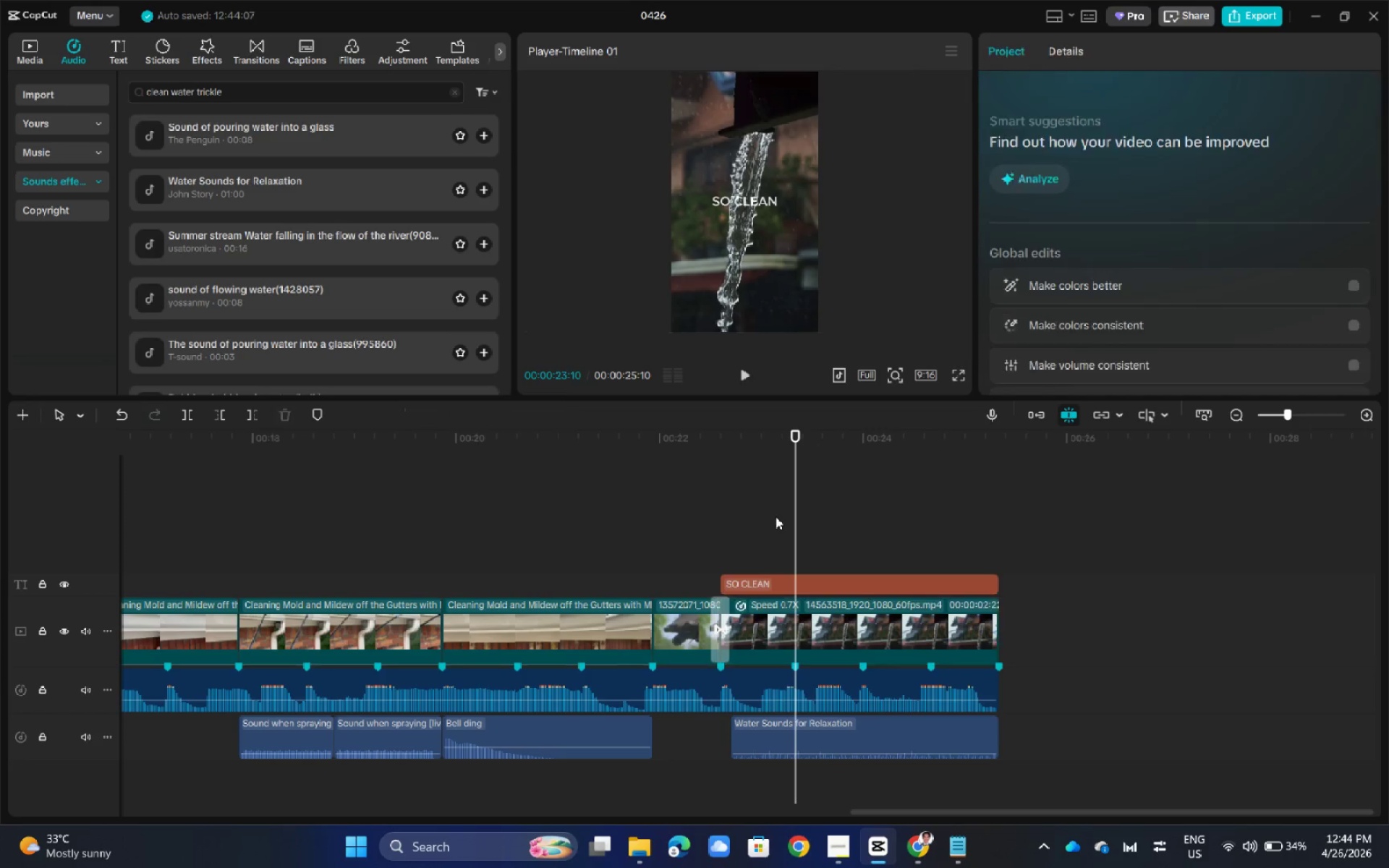 
left_click_drag(start_coordinate=[773, 516], to_coordinate=[721, 521])
 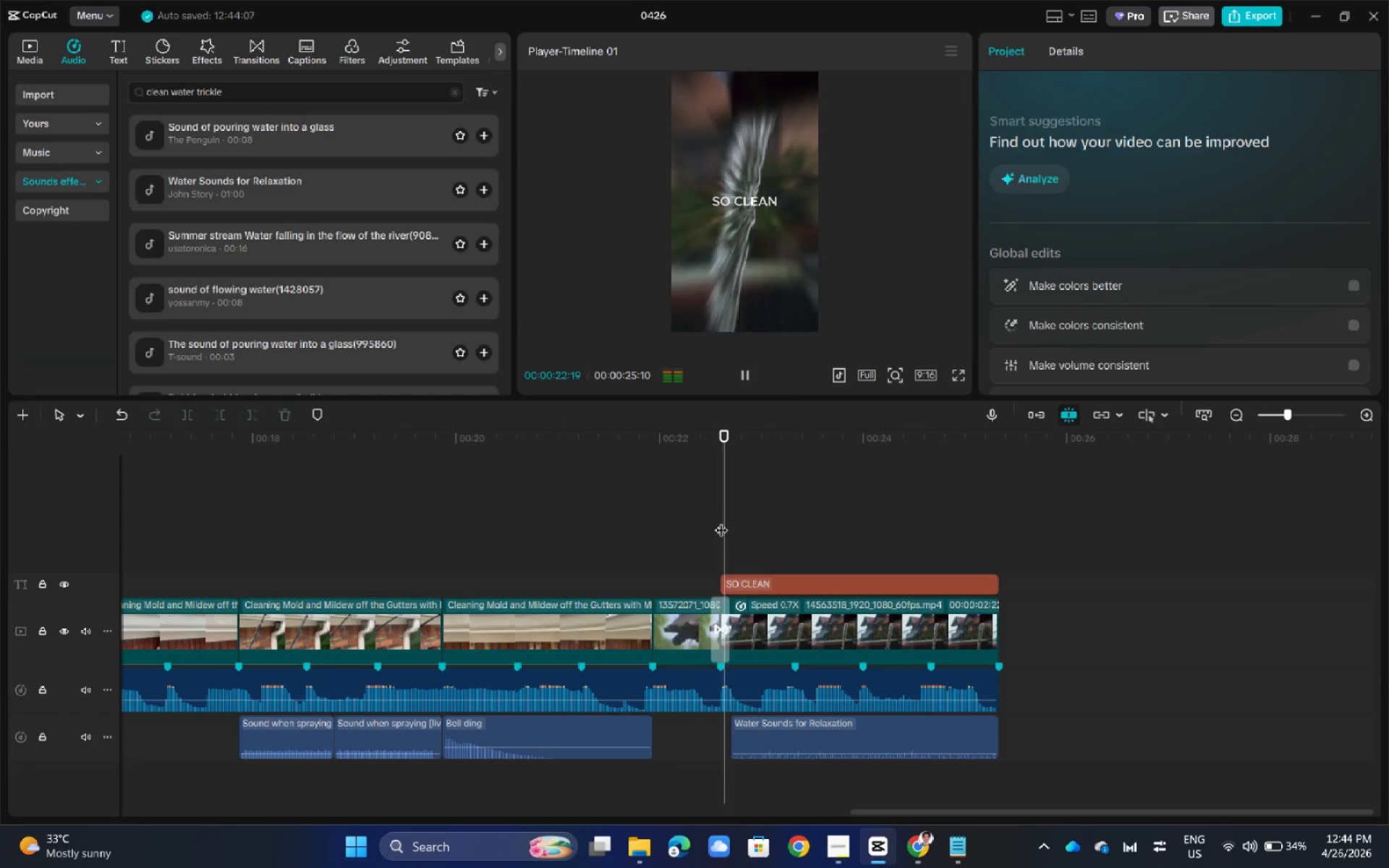 
key(Space)
 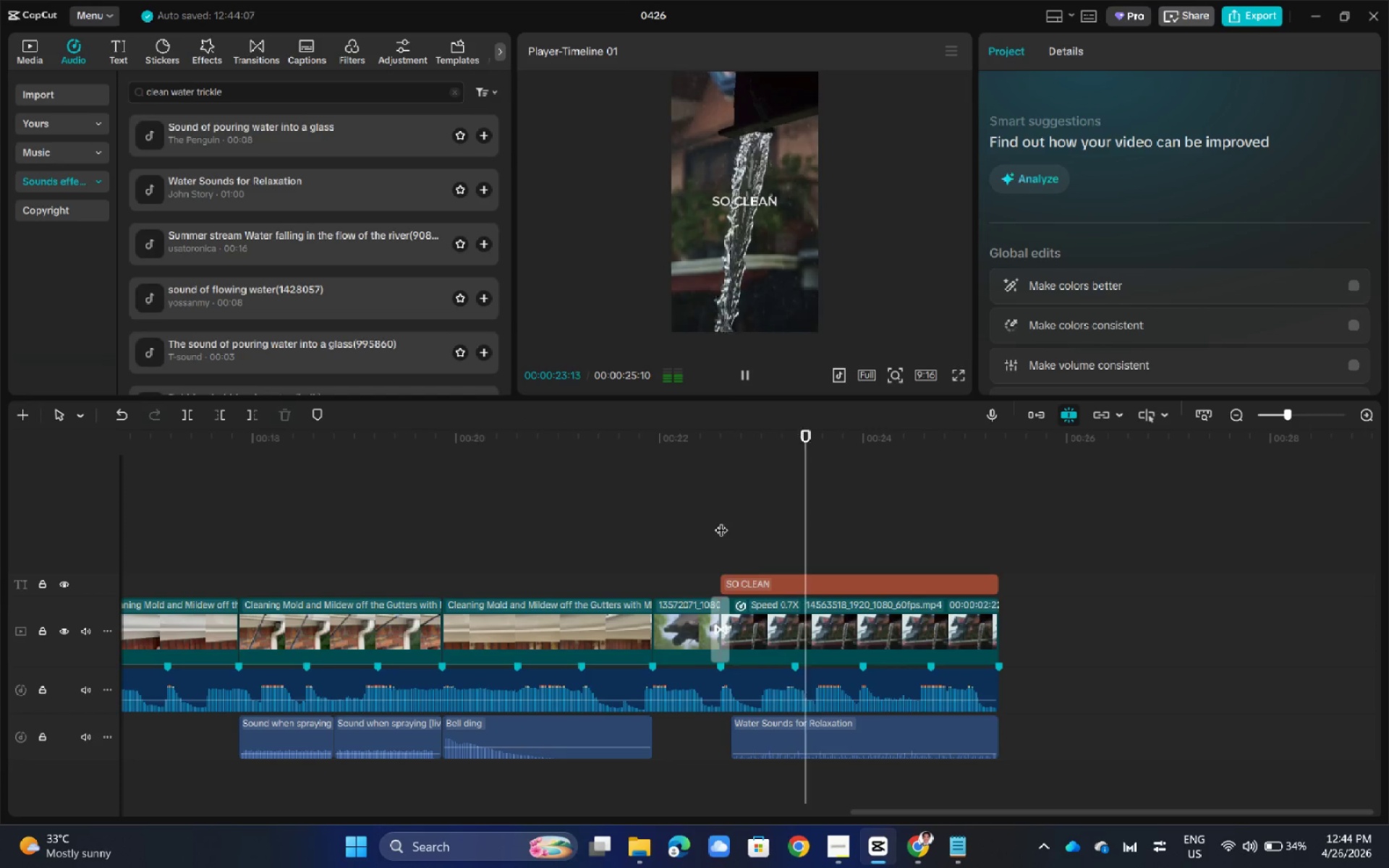 
left_click([721, 518])
 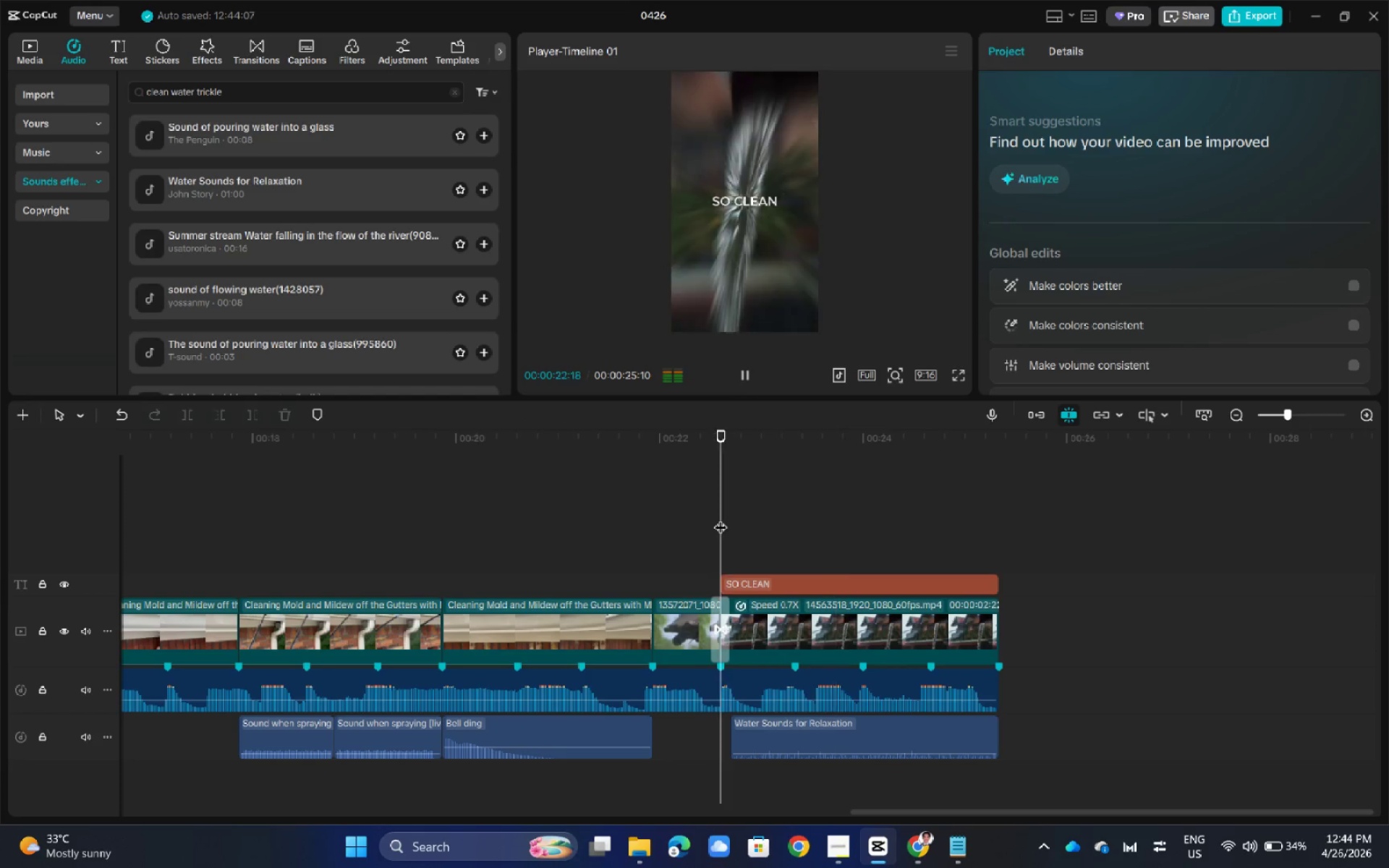 
left_click_drag(start_coordinate=[721, 518], to_coordinate=[729, 520])
 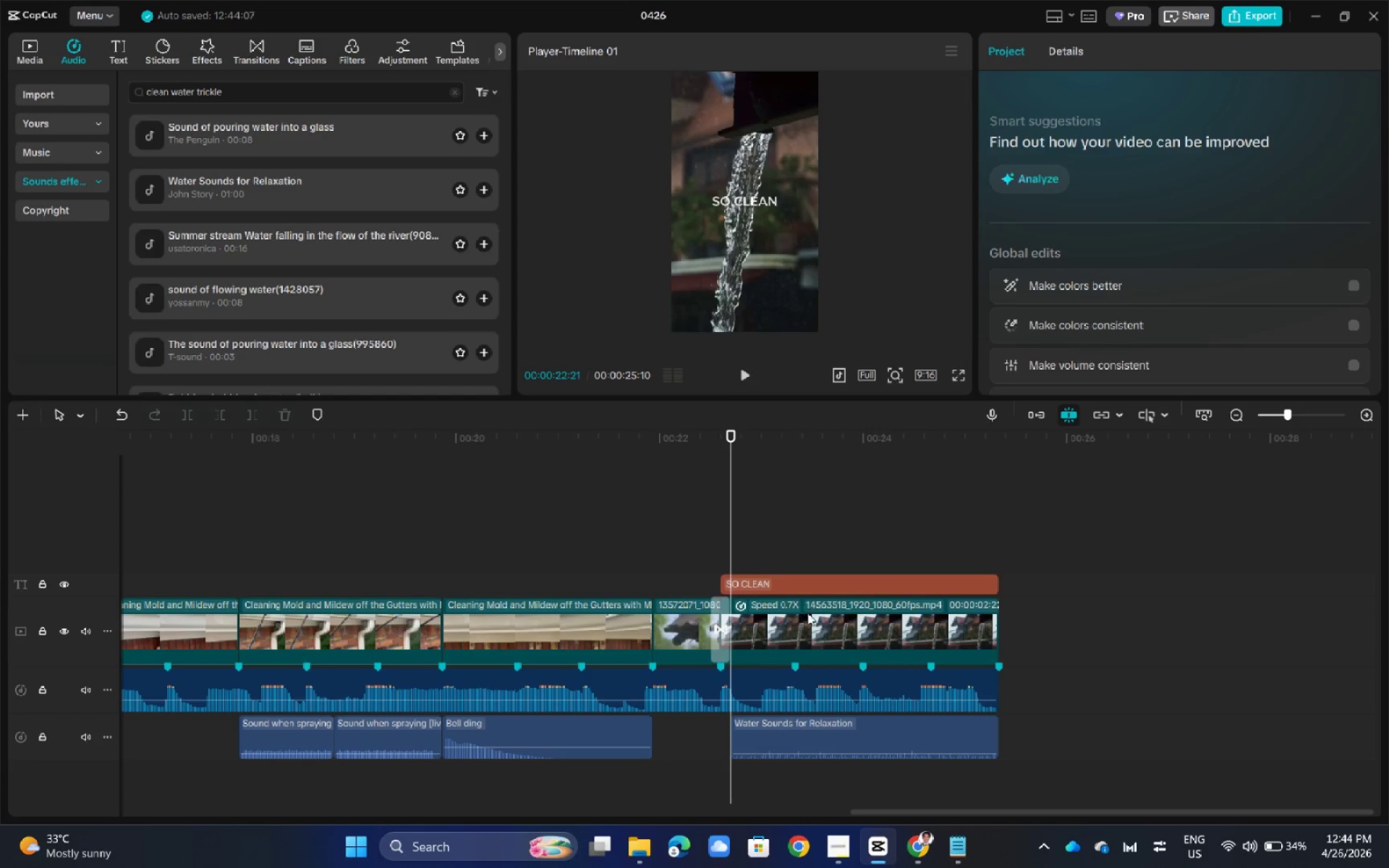 
left_click([810, 616])
 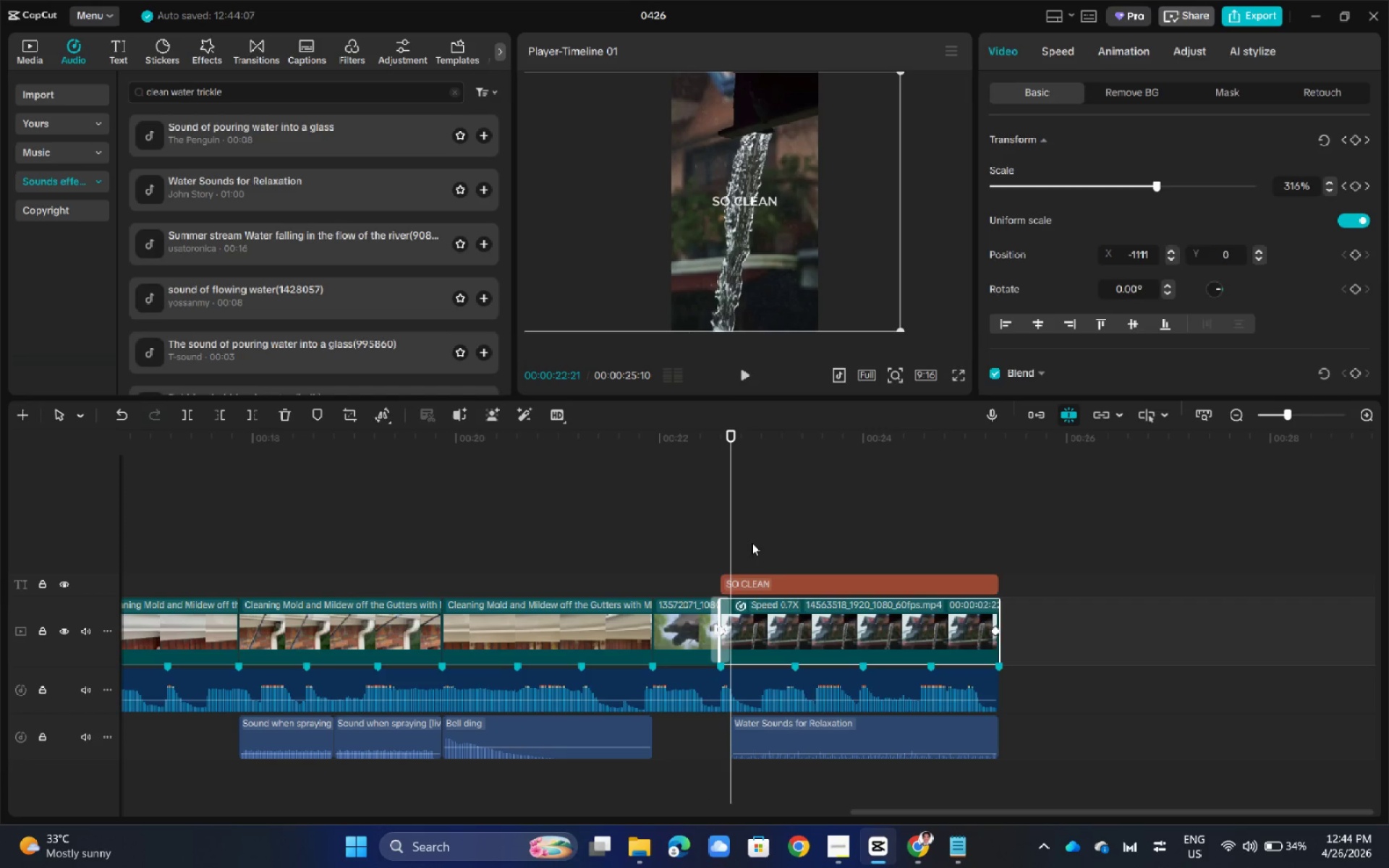 
left_click_drag(start_coordinate=[752, 542], to_coordinate=[724, 542])
 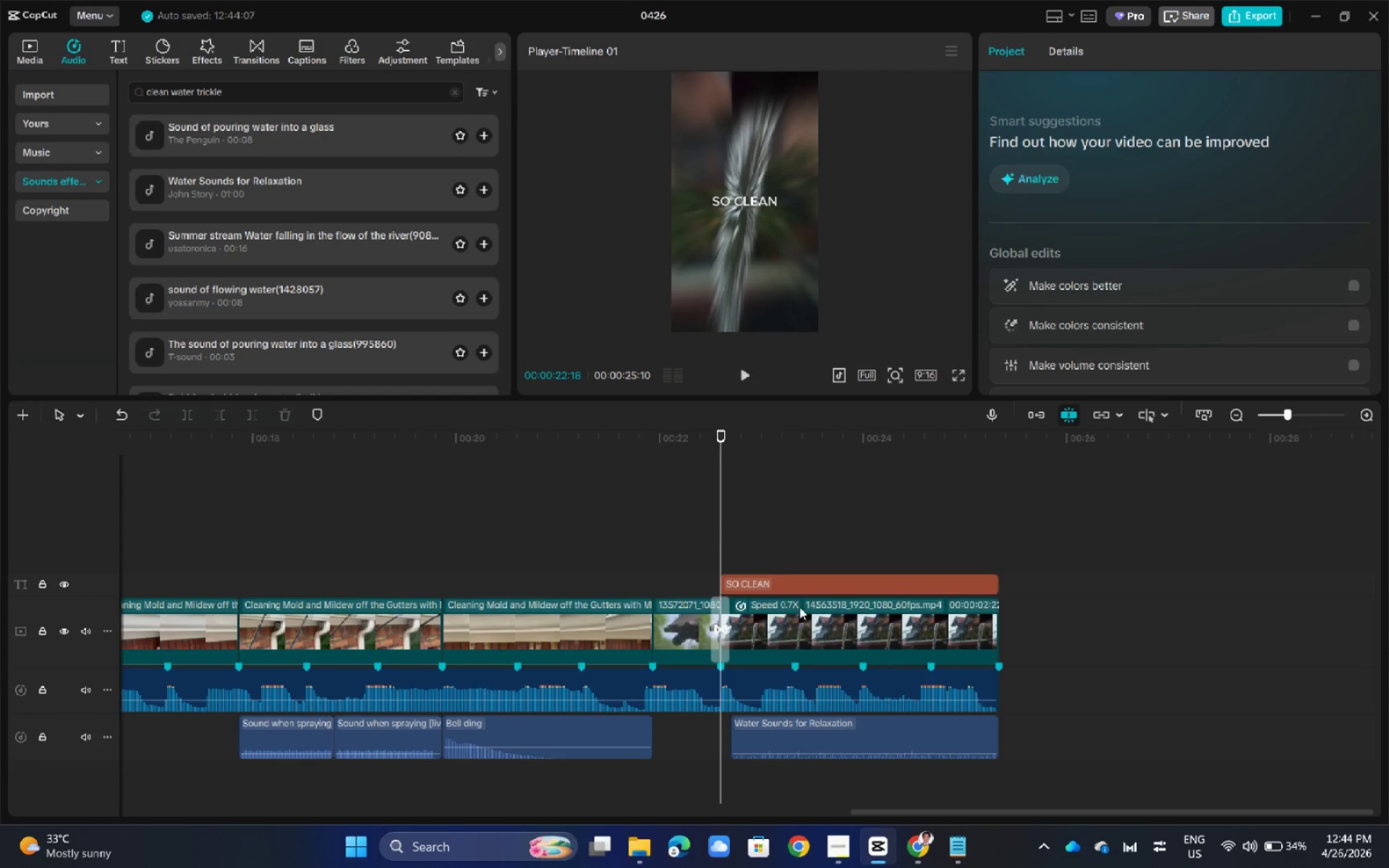 
double_click([801, 612])
 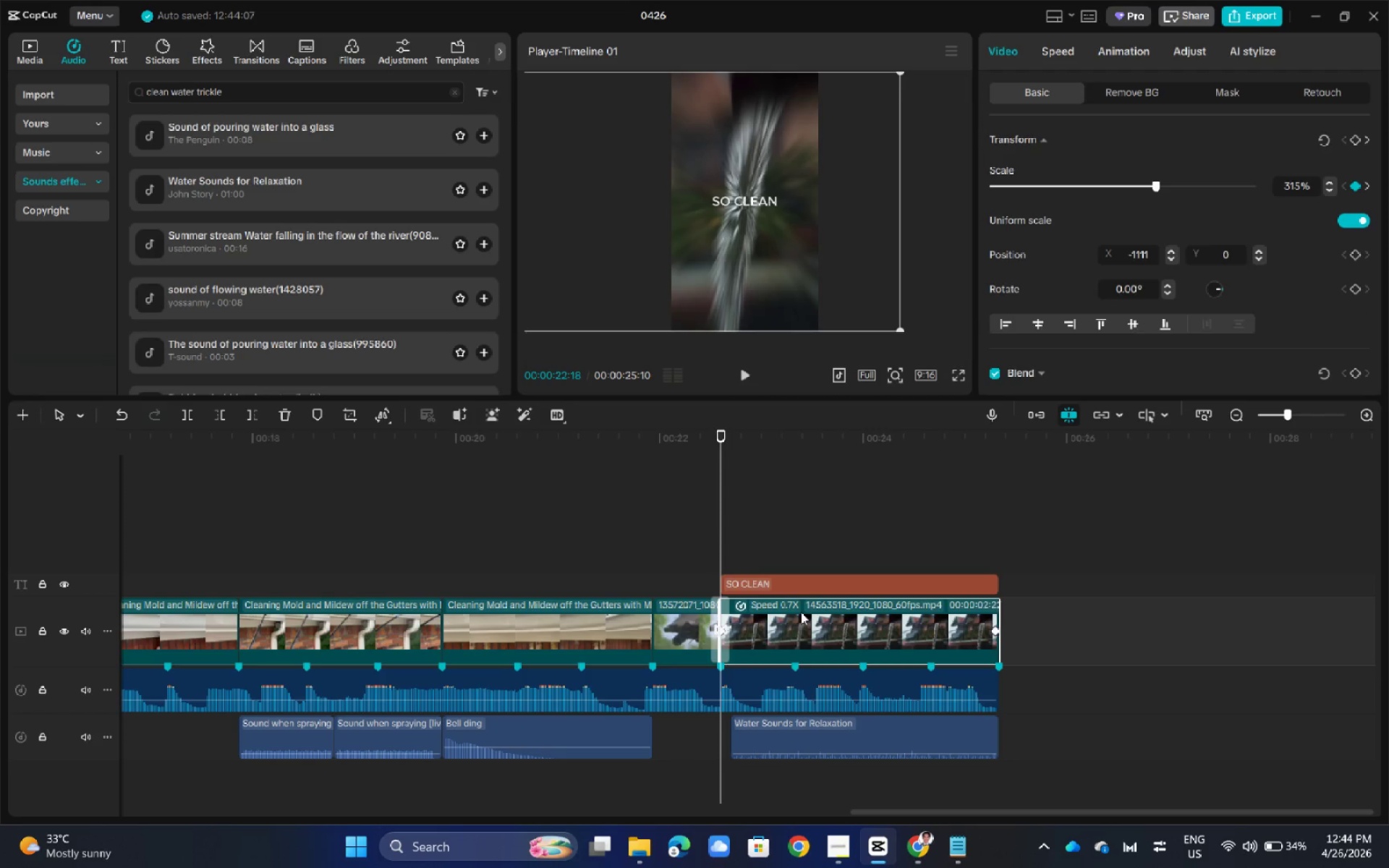 
key(Space)
 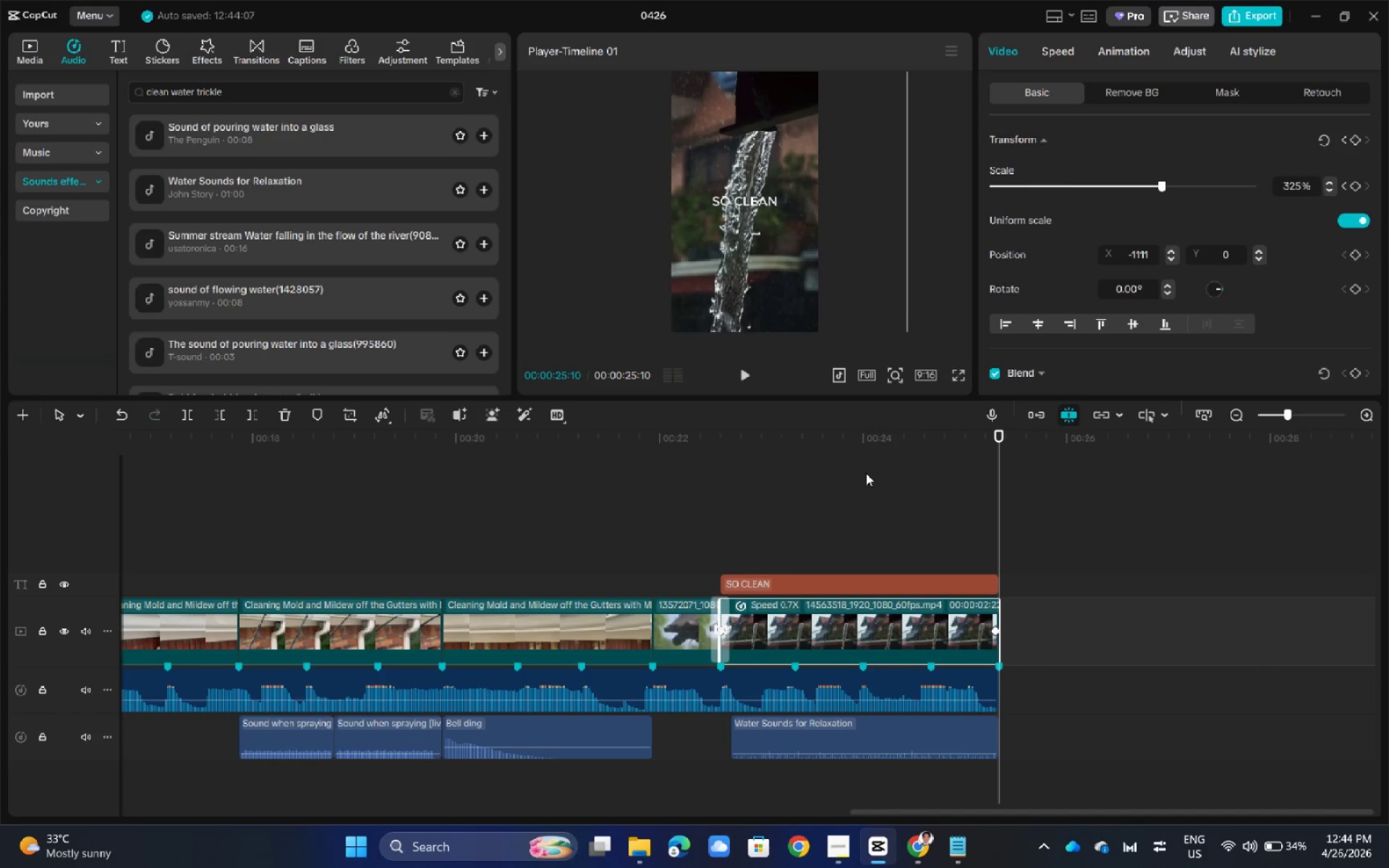 
wait(5.11)
 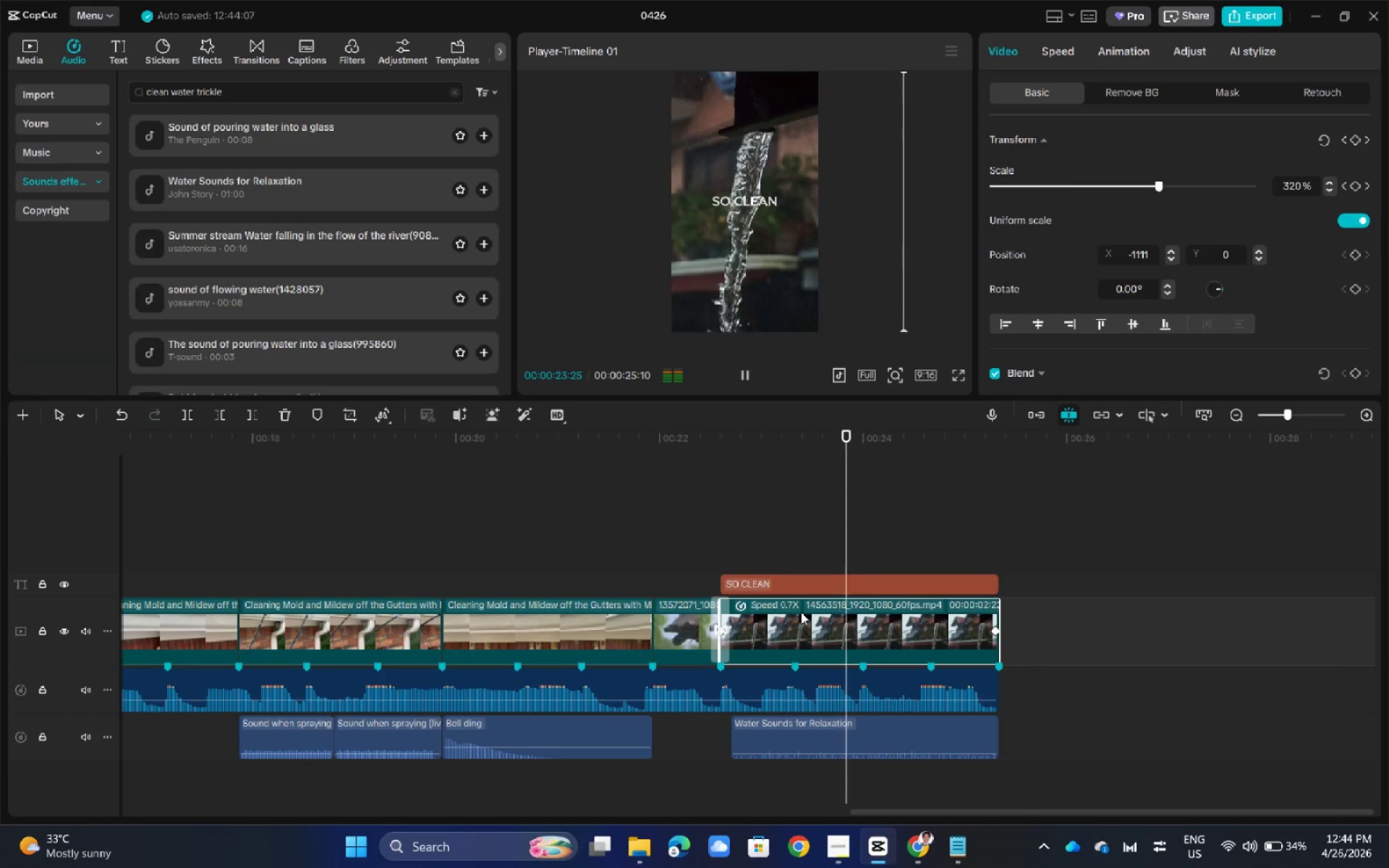 
left_click([858, 514])
 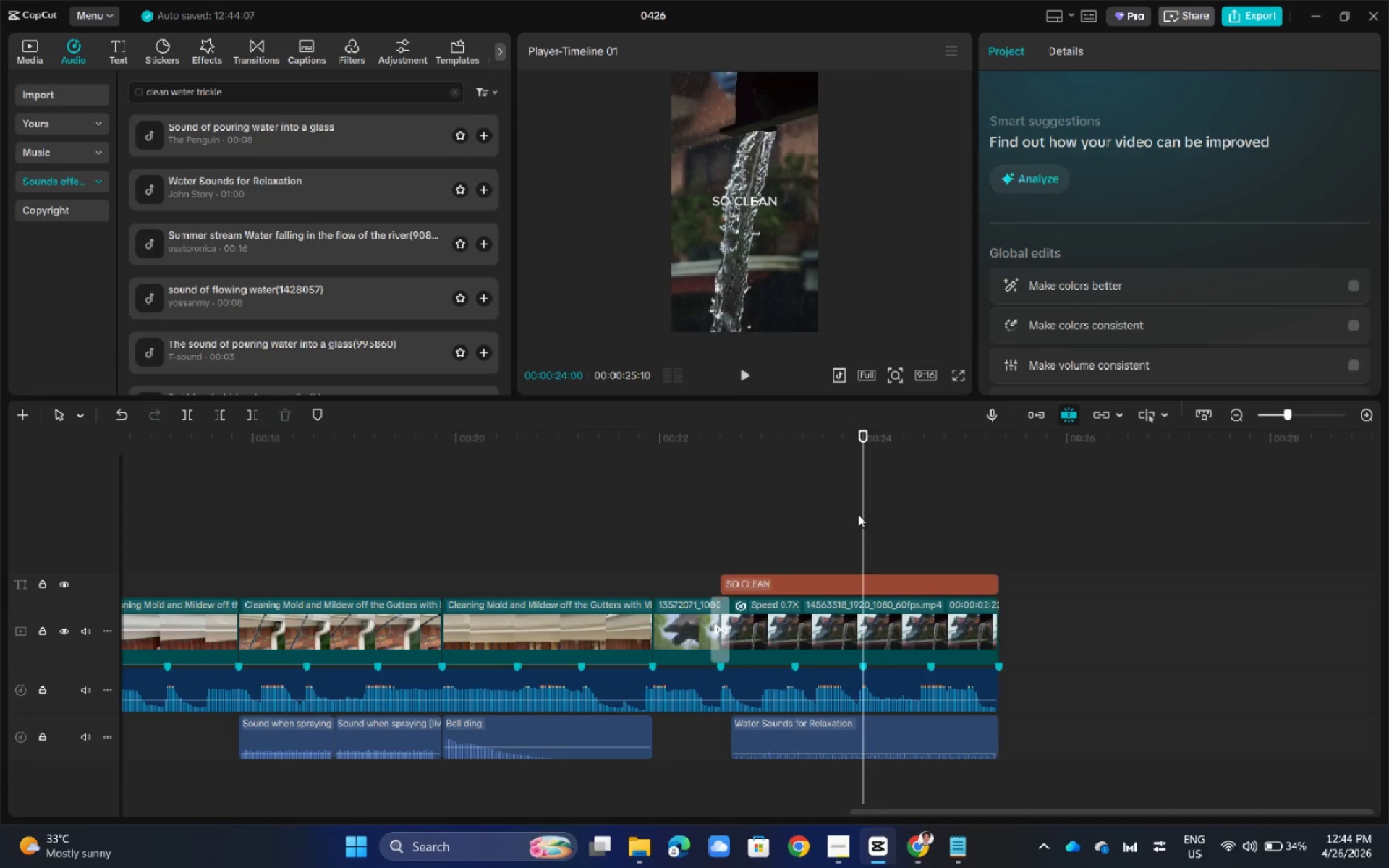 
left_click_drag(start_coordinate=[858, 514], to_coordinate=[721, 534])
 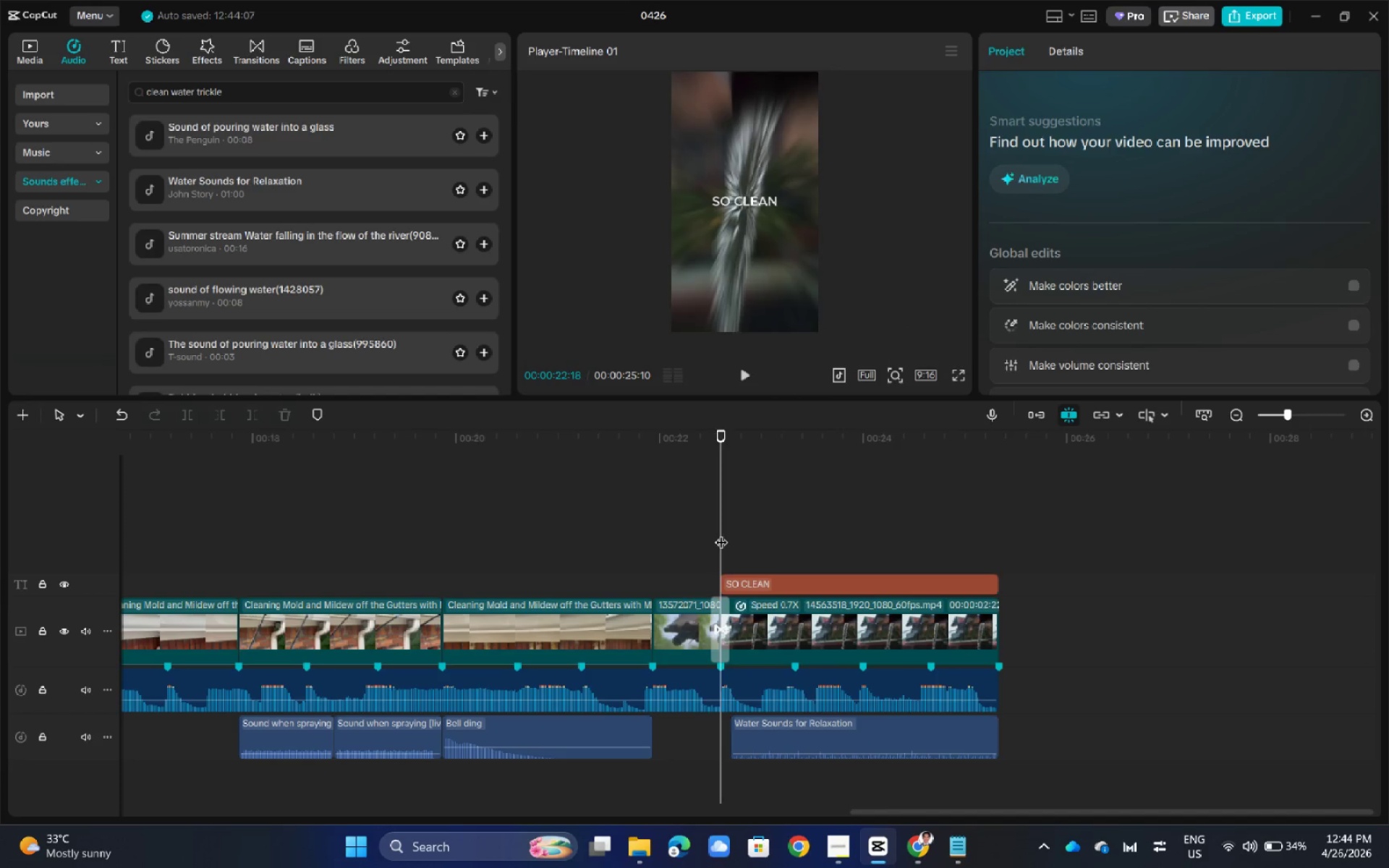 
key(Space)
 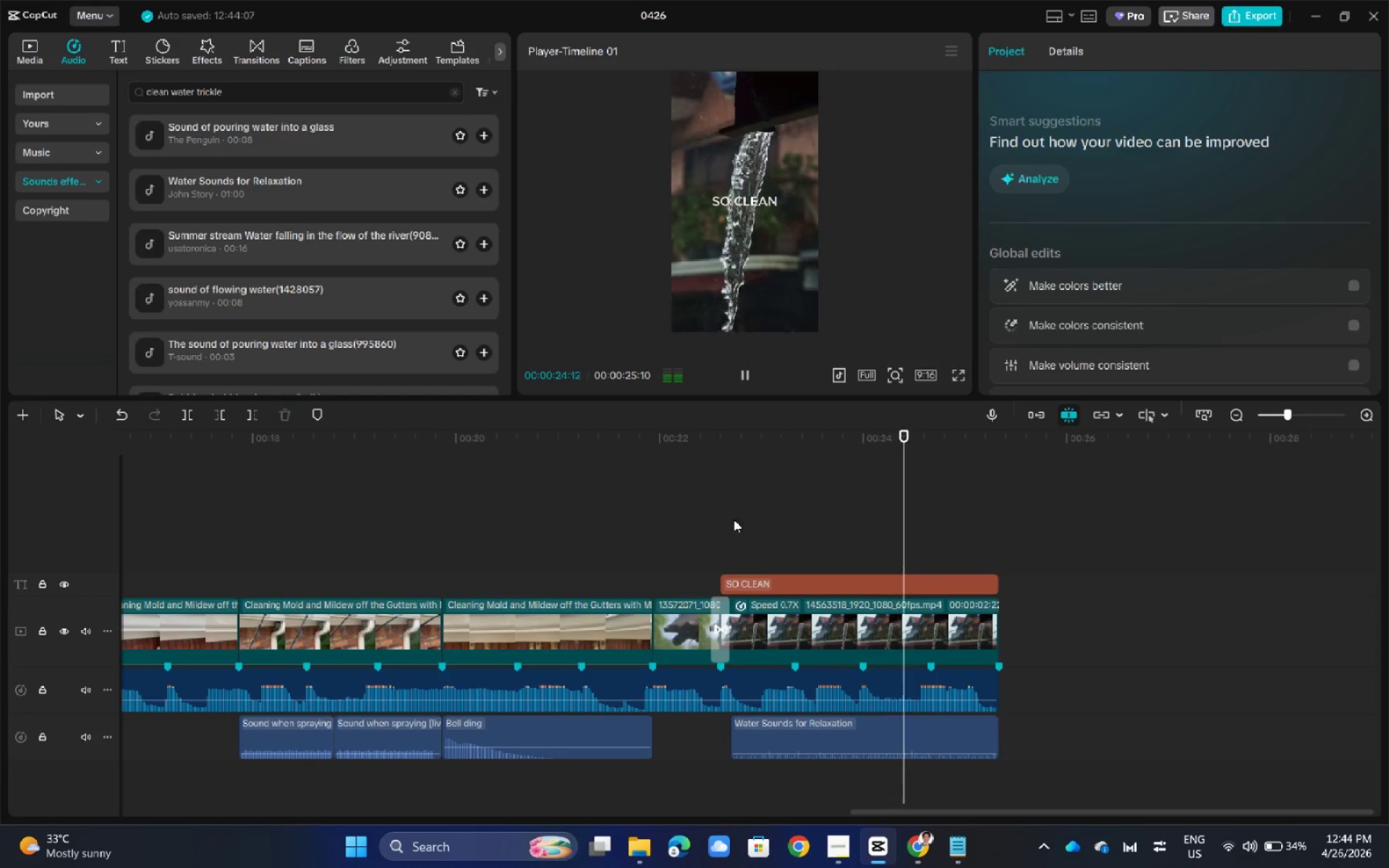 
left_click([749, 510])
 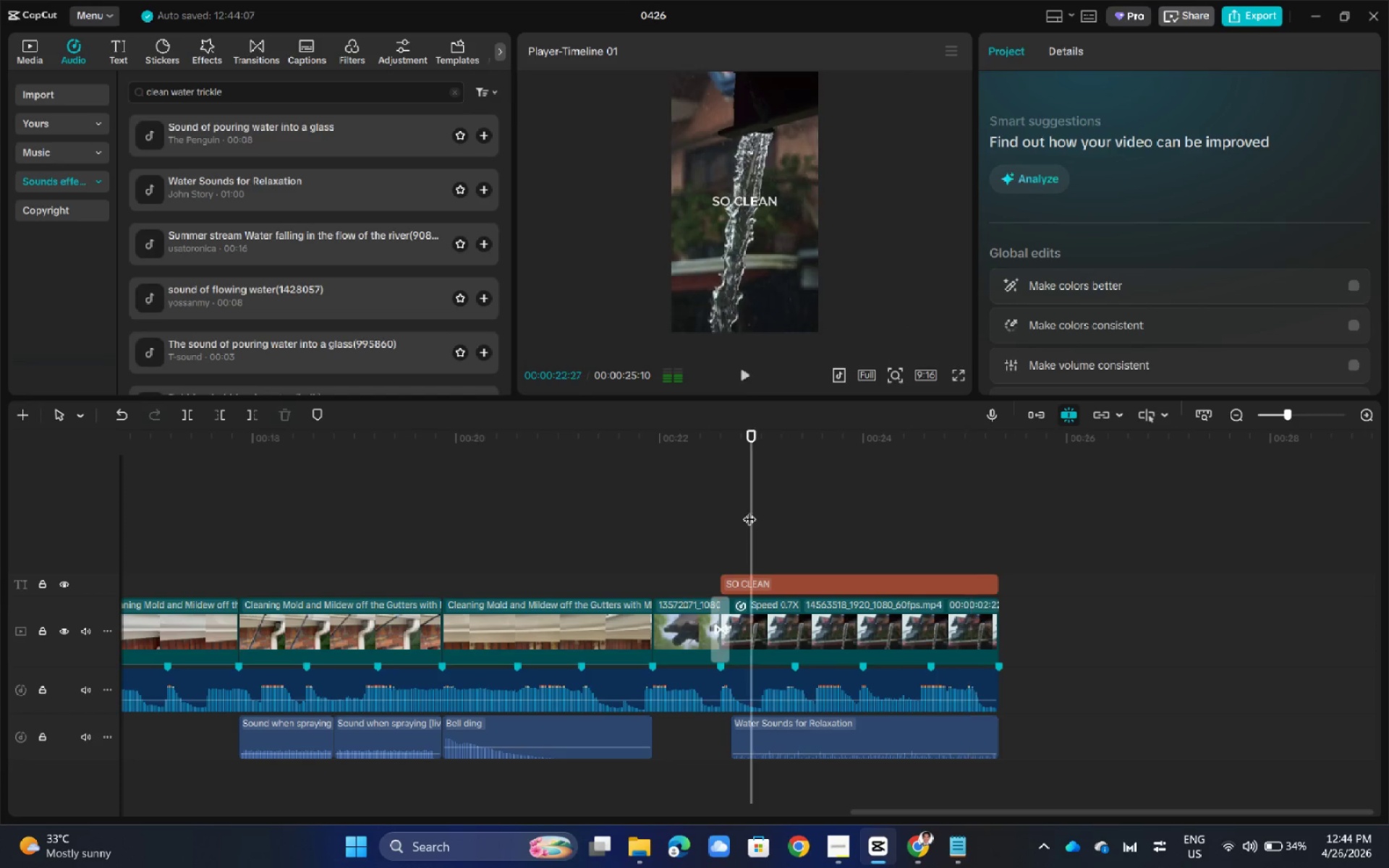 
left_click_drag(start_coordinate=[749, 510], to_coordinate=[716, 519])
 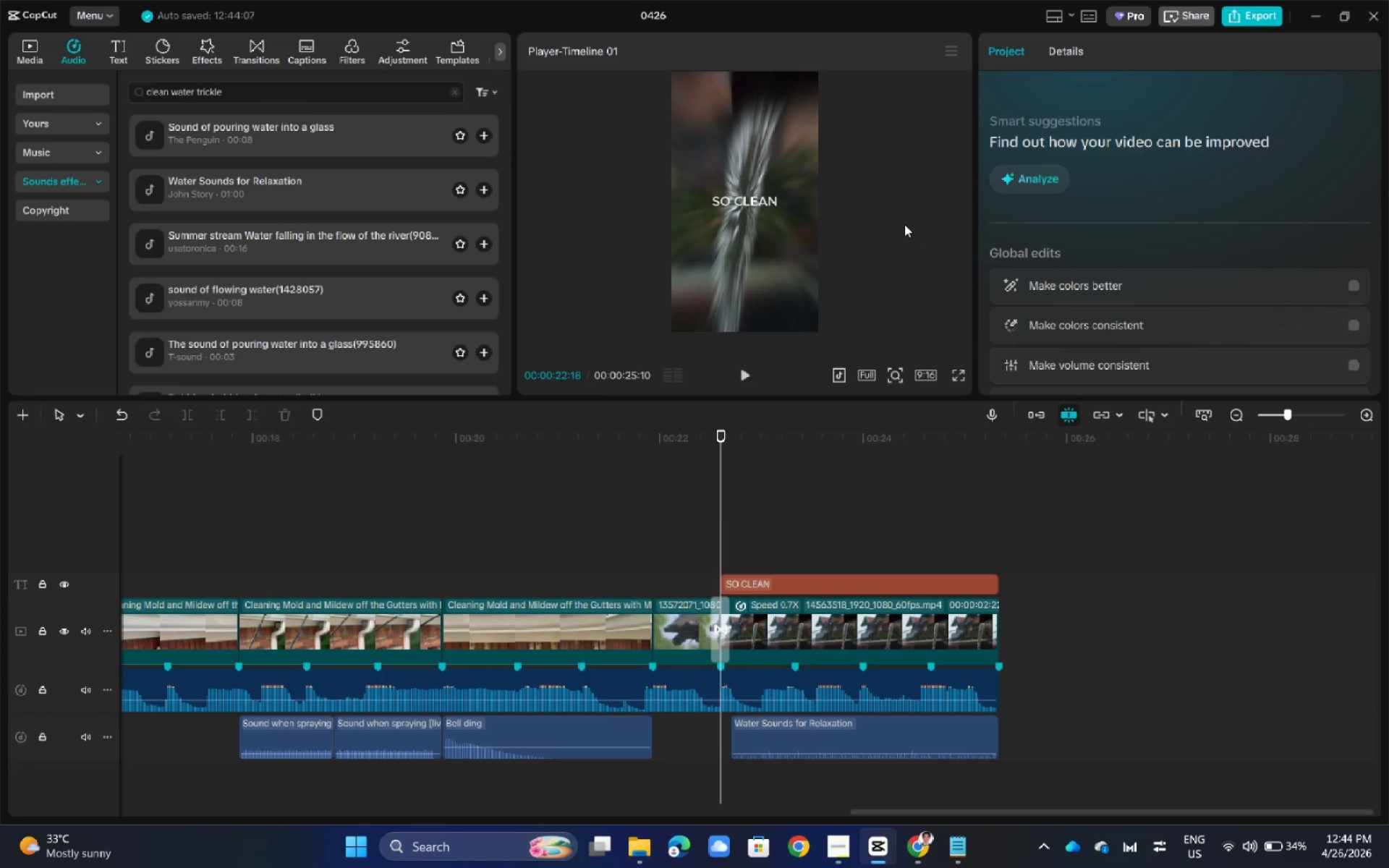 
left_click([904, 224])
 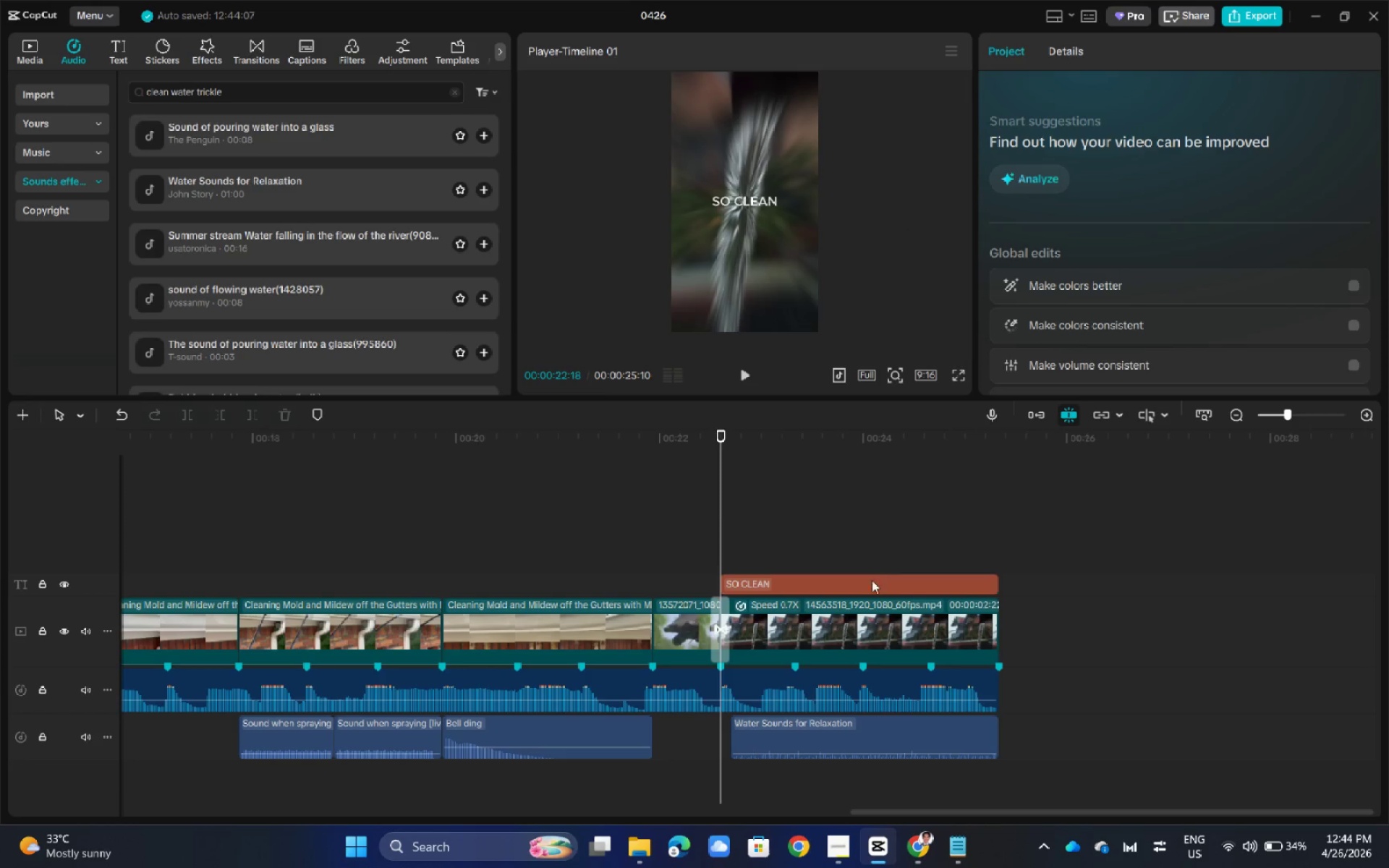 
left_click([857, 601])
 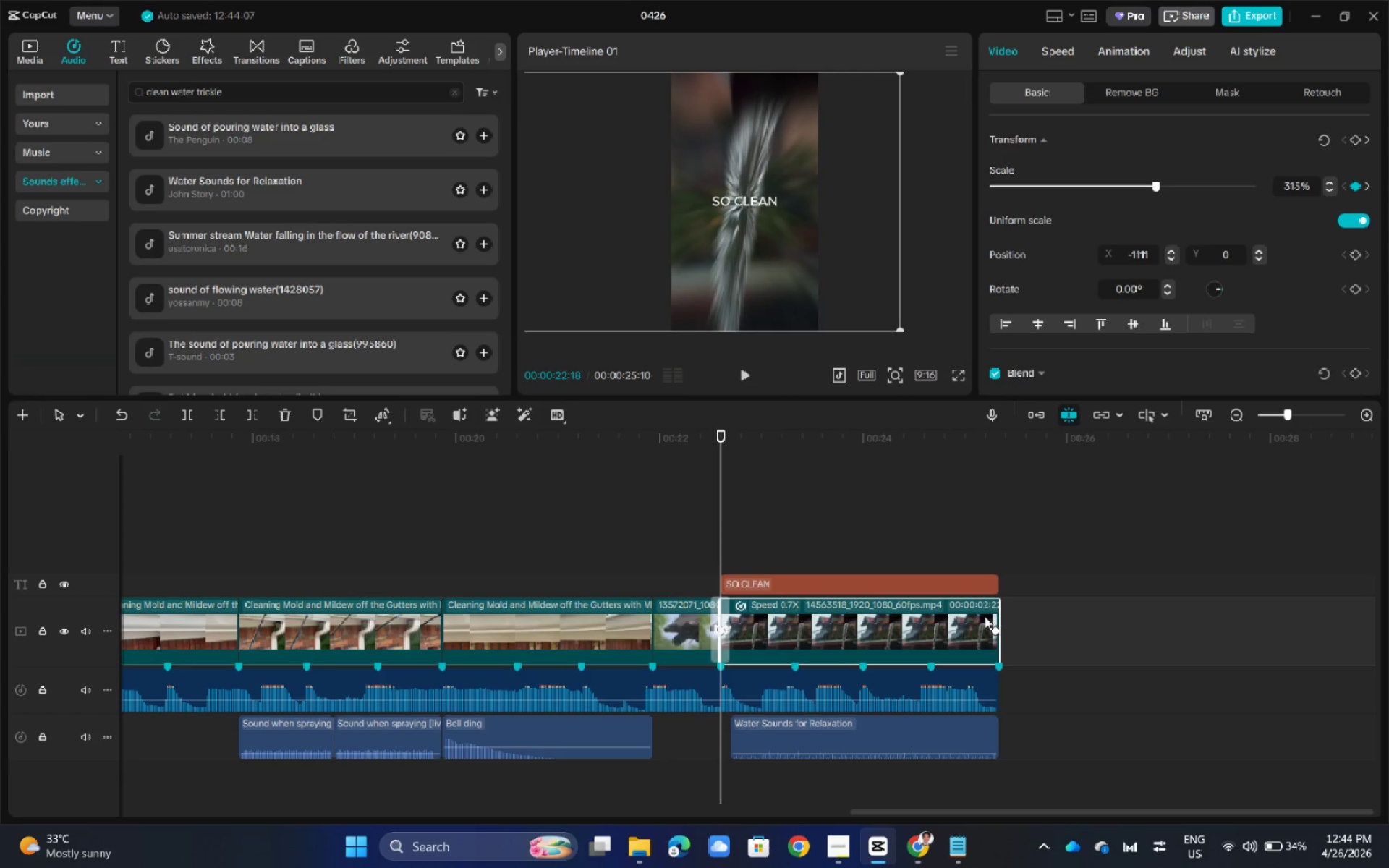 
left_click([994, 631])
 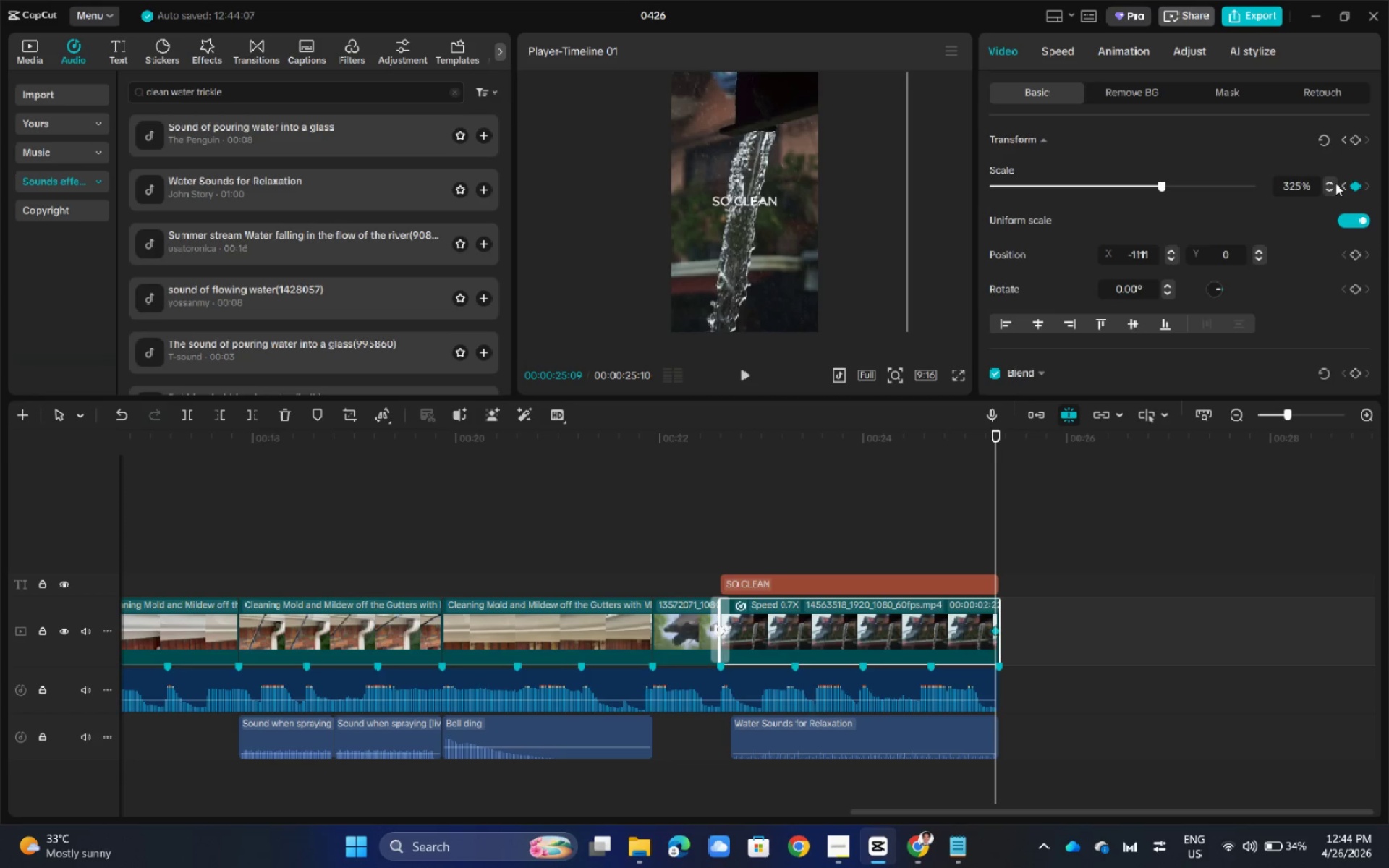 
double_click([1333, 182])
 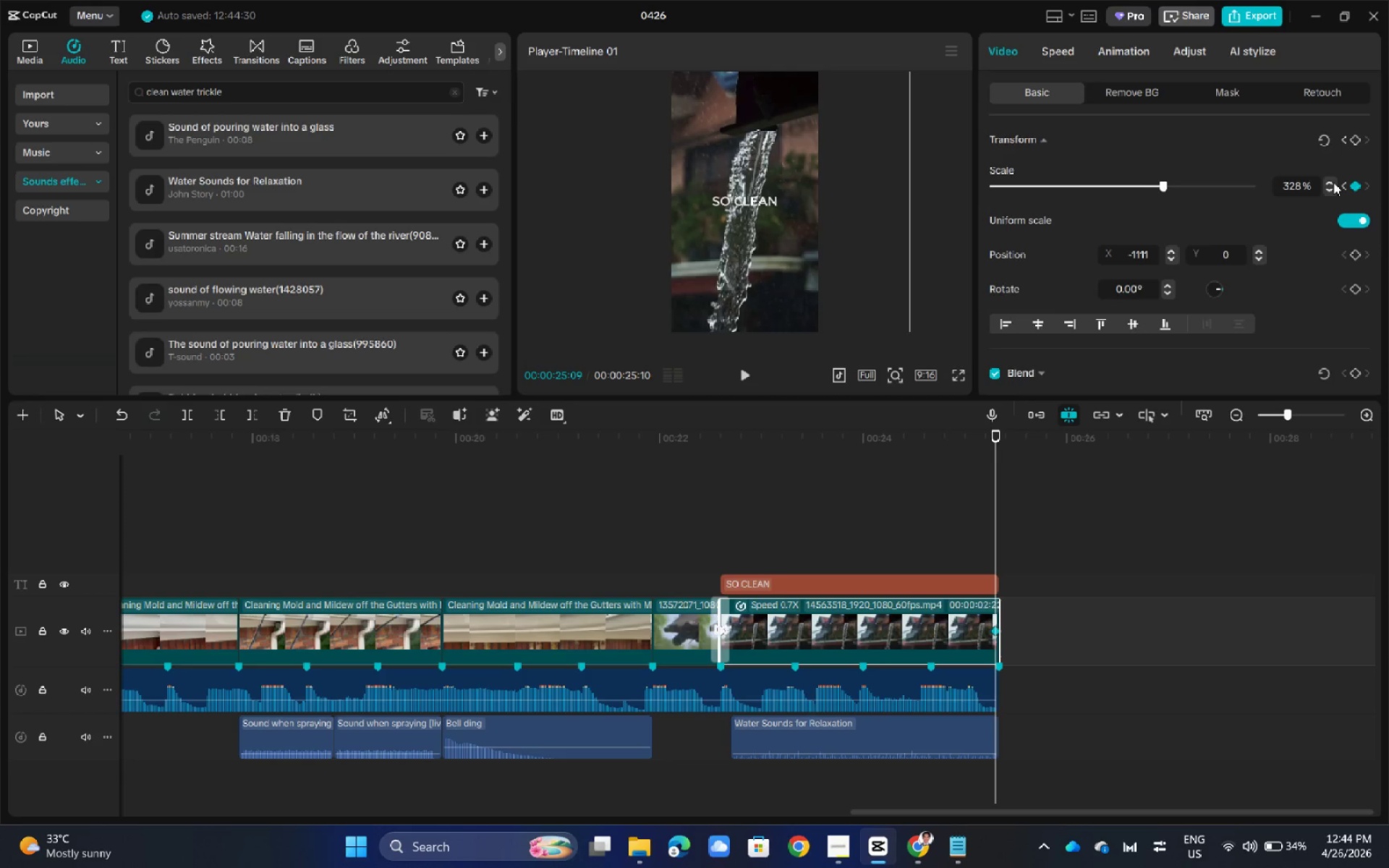 
triple_click([1333, 182])
 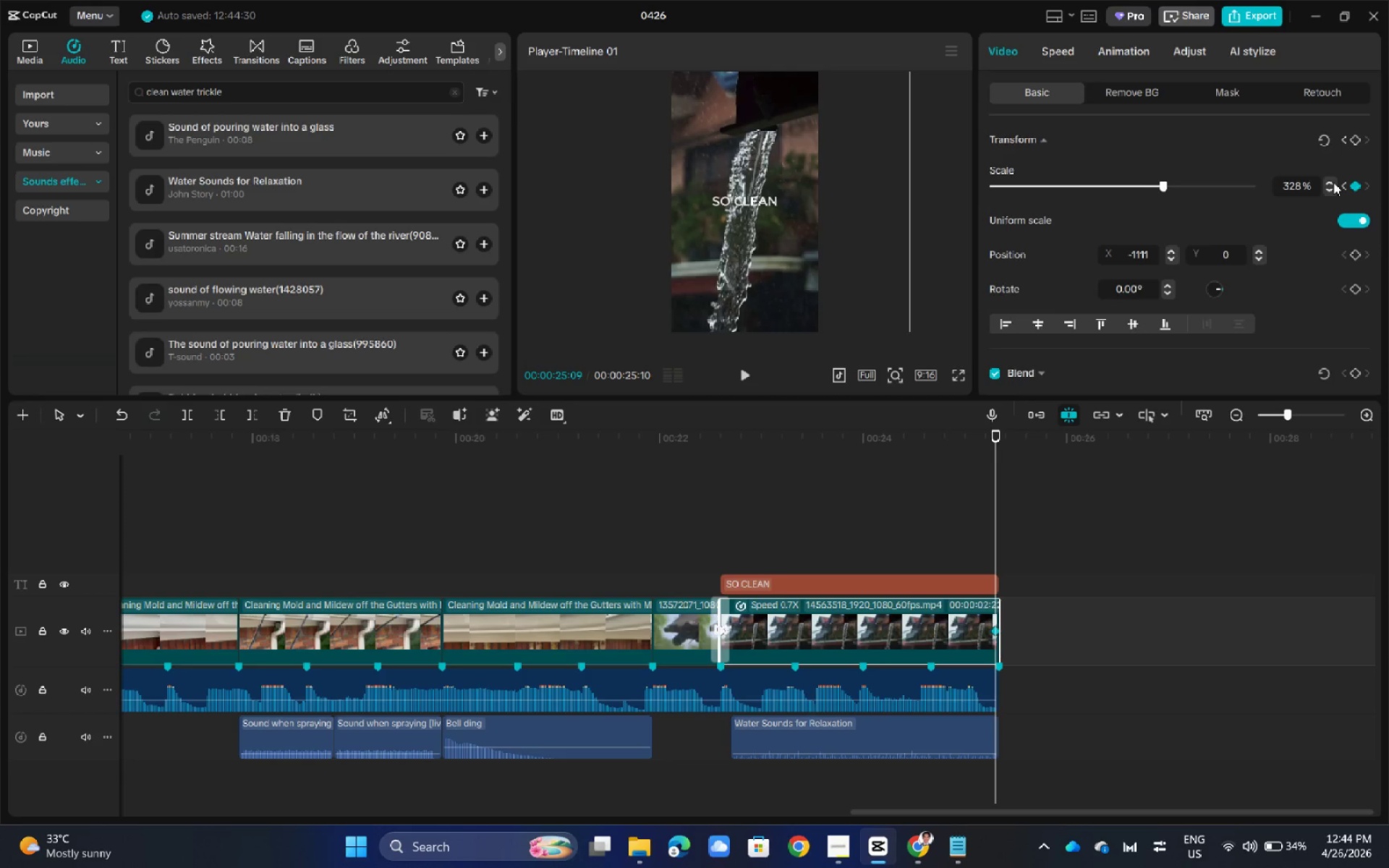 
triple_click([1333, 182])
 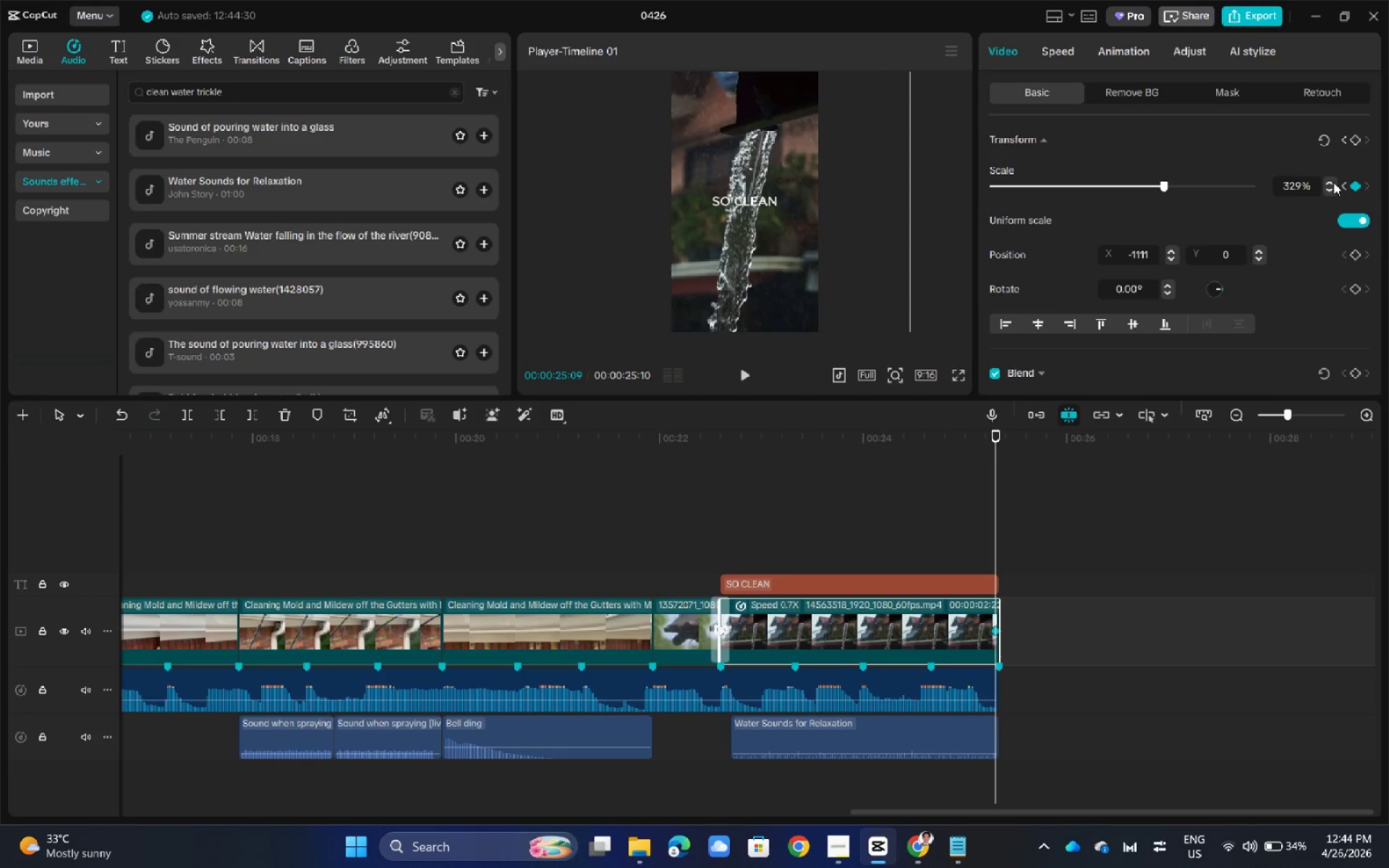 
triple_click([1333, 182])
 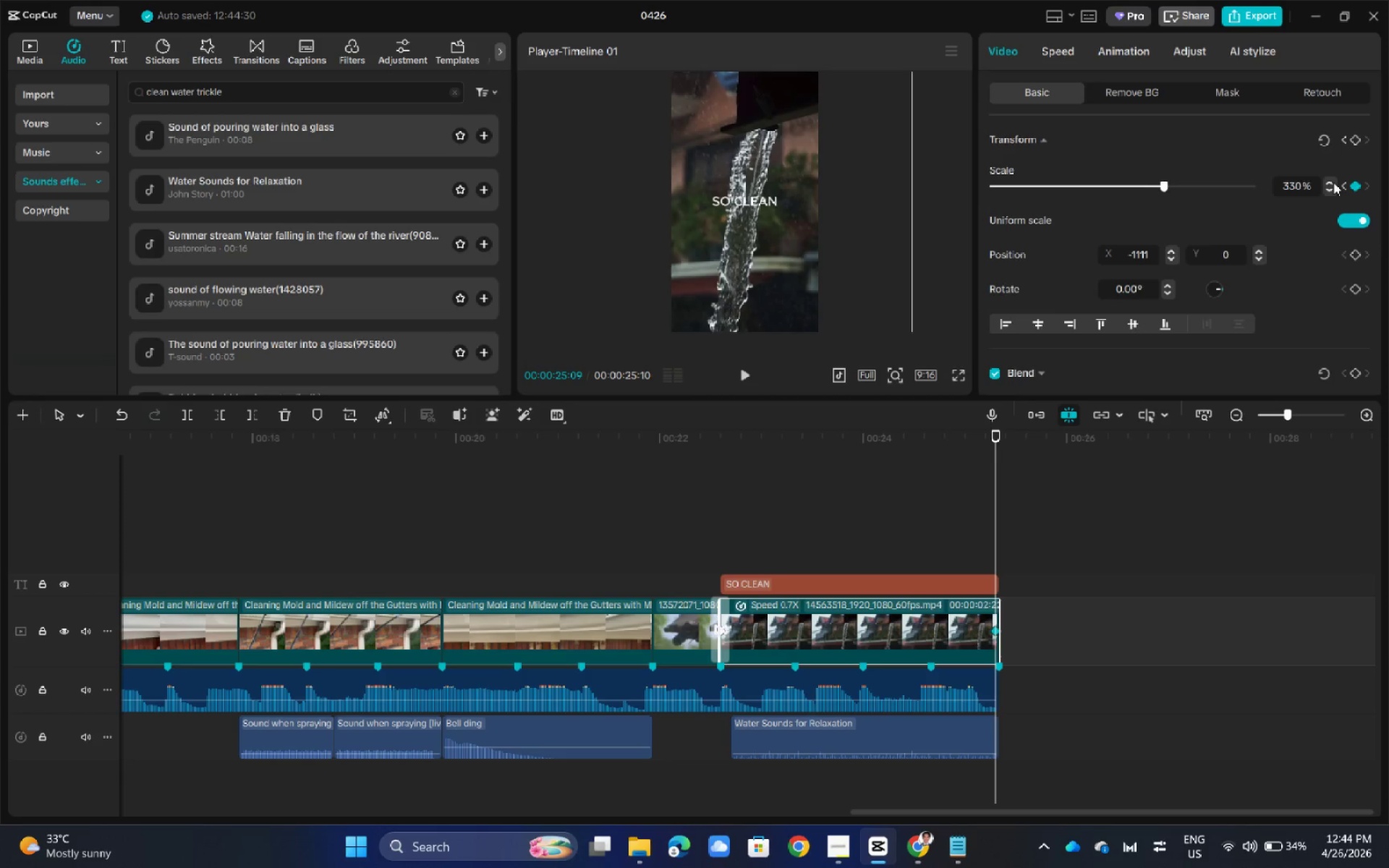 
triple_click([1333, 182])
 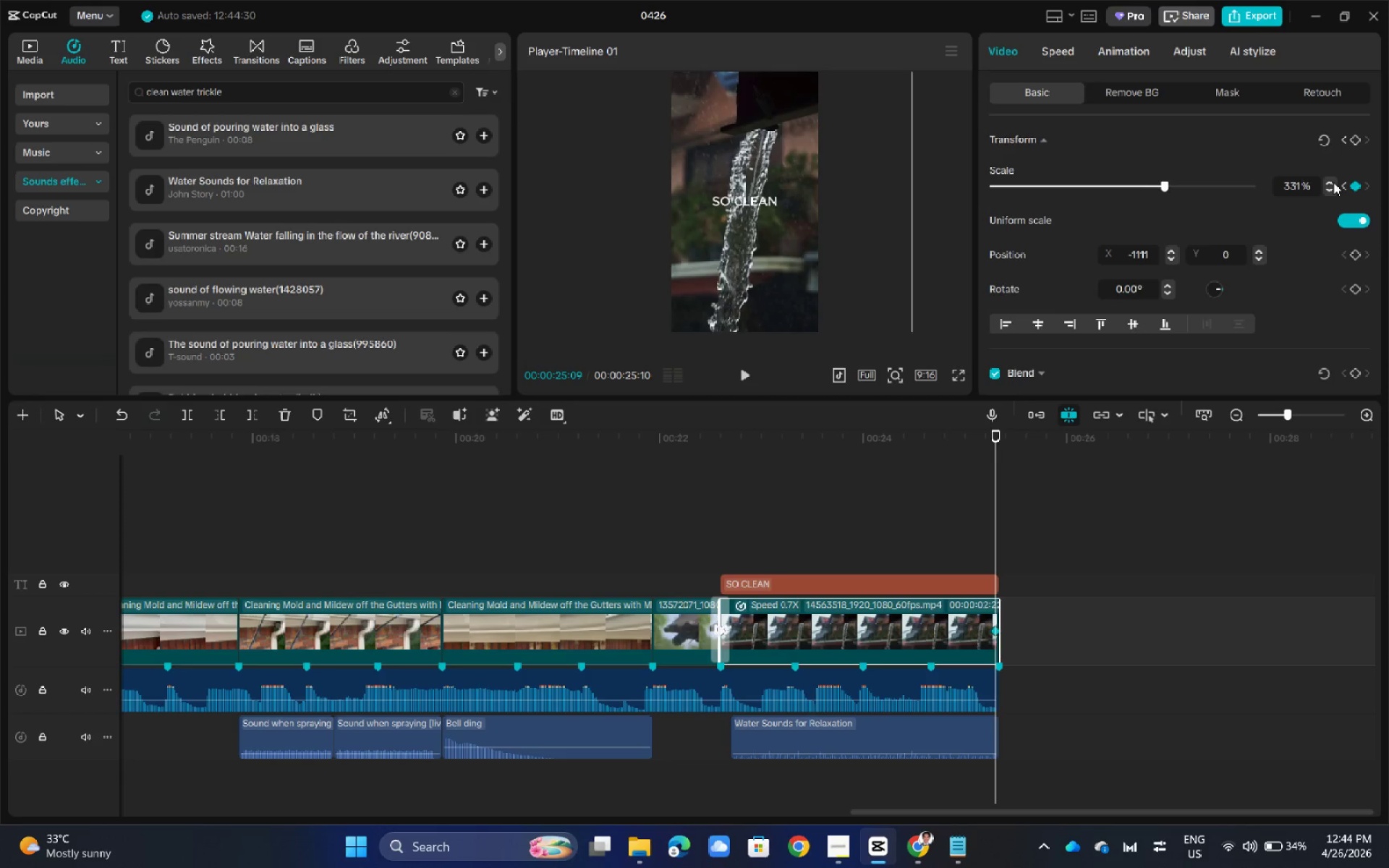 
triple_click([1333, 182])
 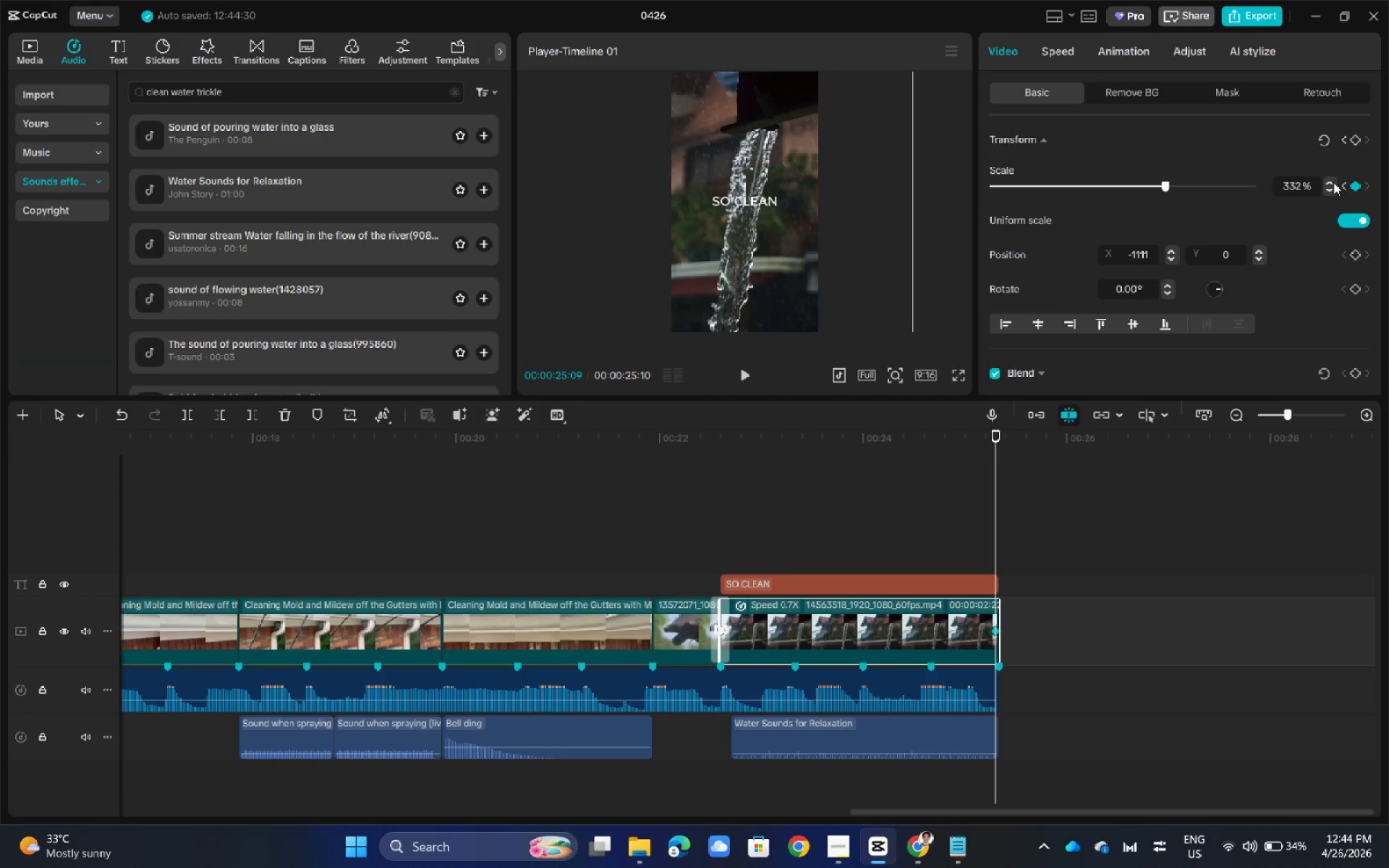 
triple_click([1333, 182])
 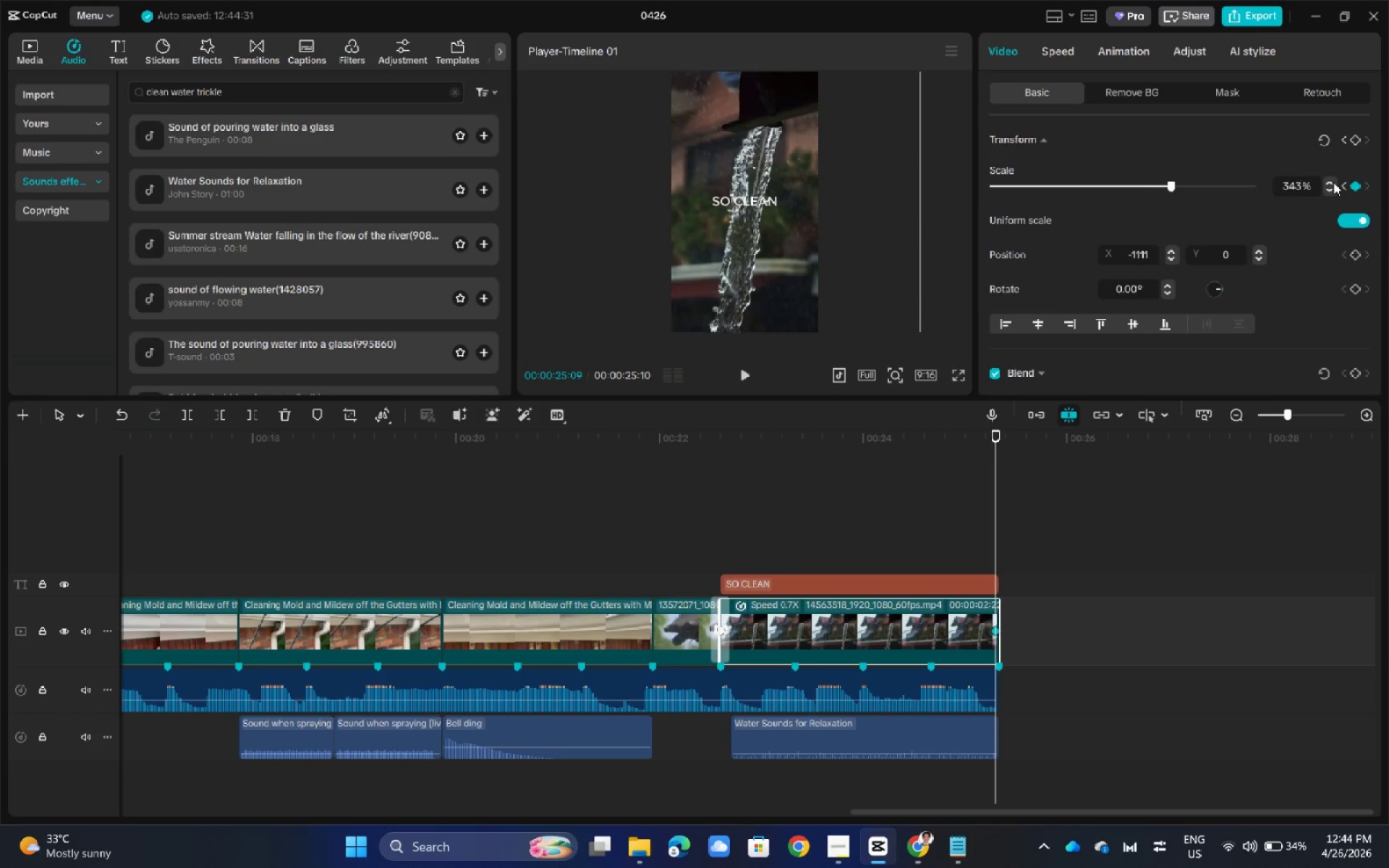 
triple_click([1333, 182])
 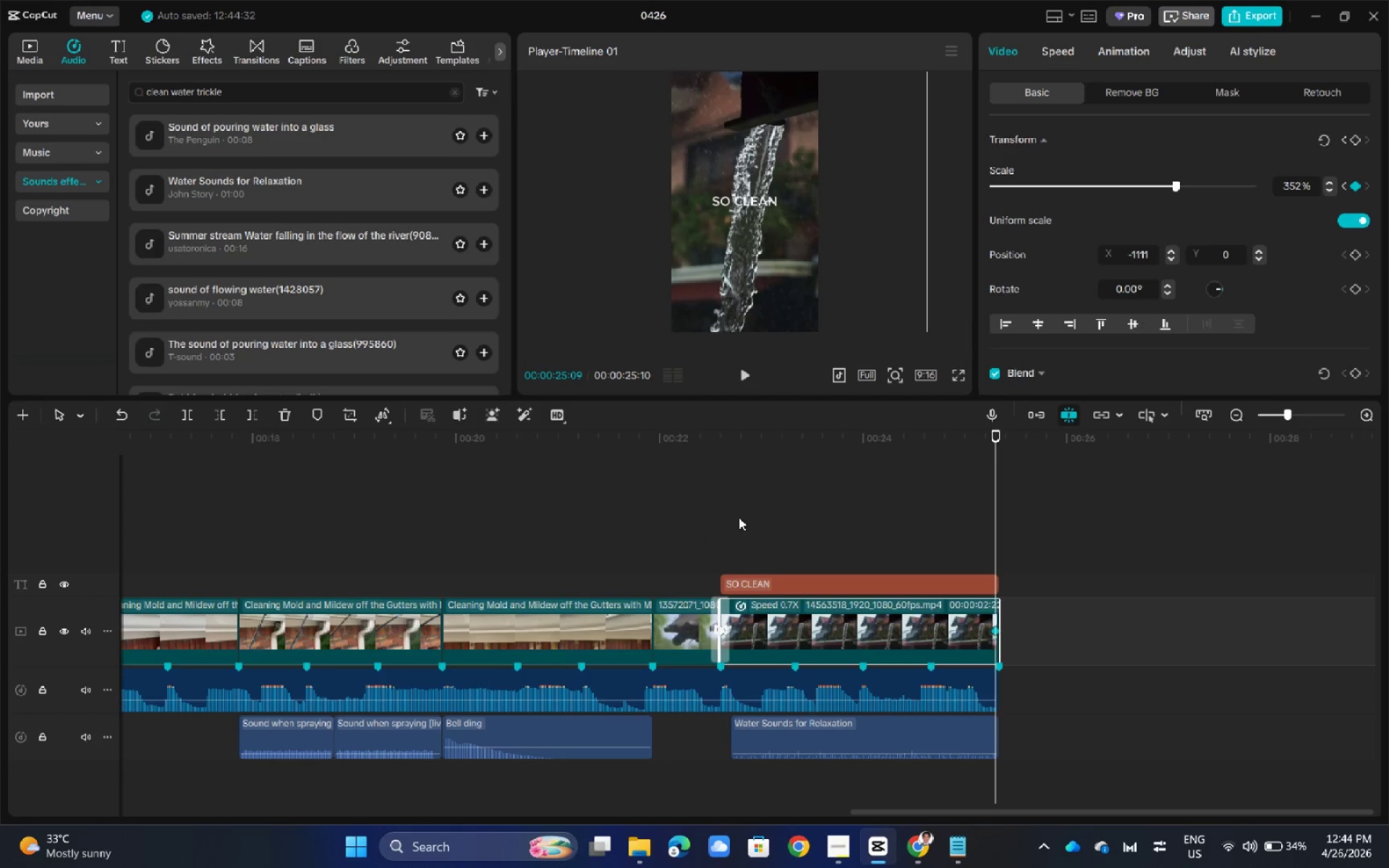 
left_click([739, 516])
 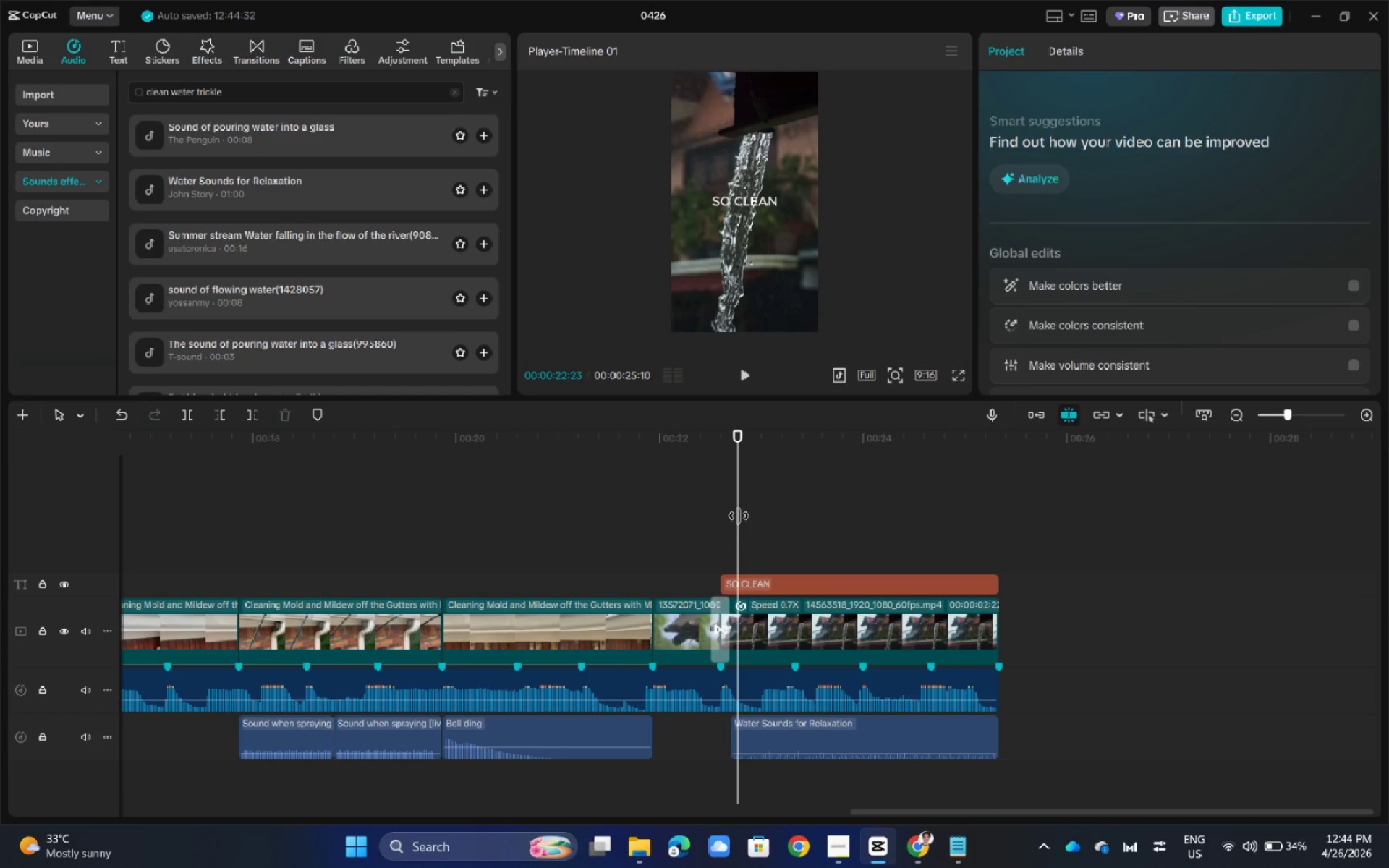 
left_click_drag(start_coordinate=[739, 516], to_coordinate=[719, 519])
 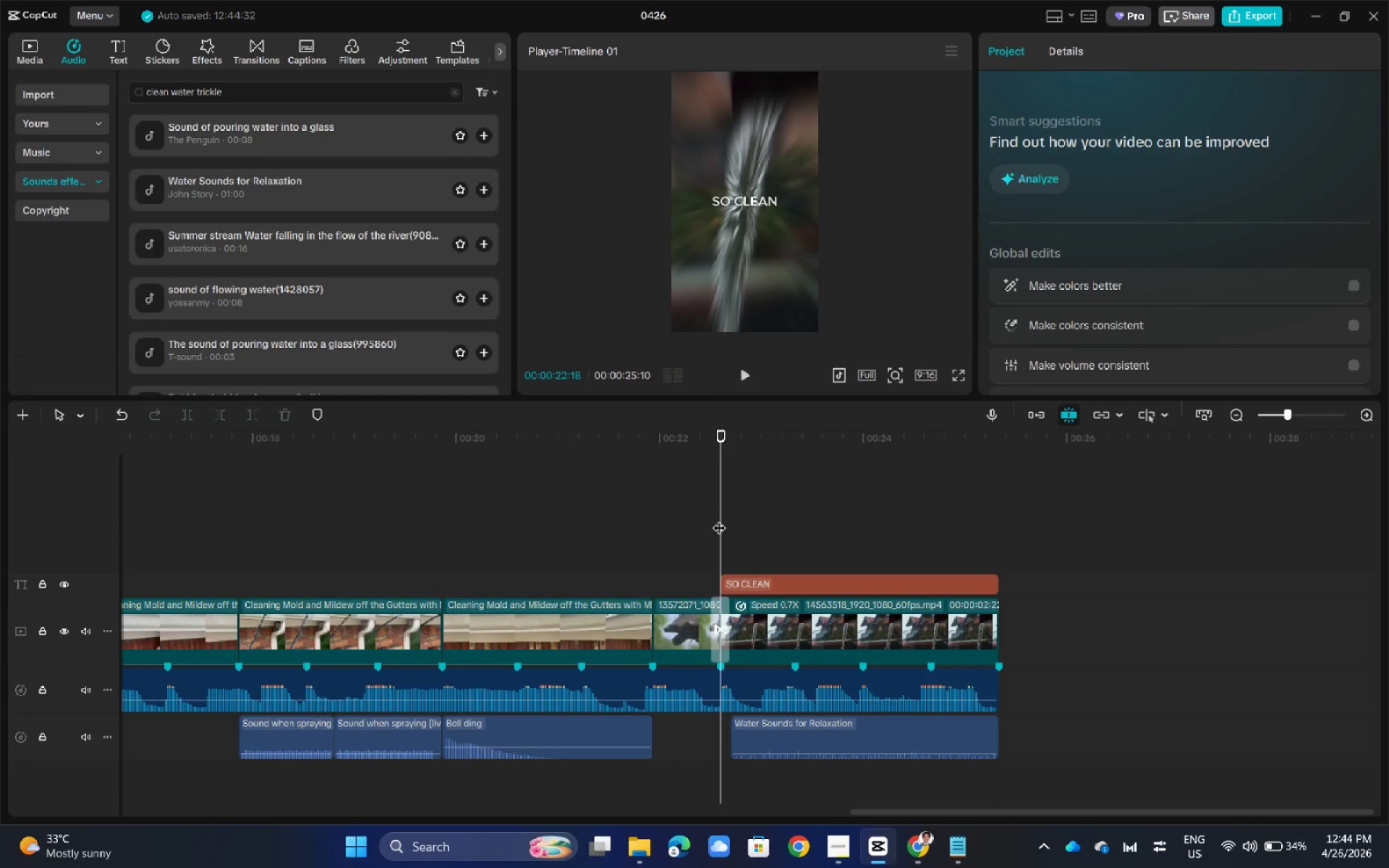 
key(Space)
 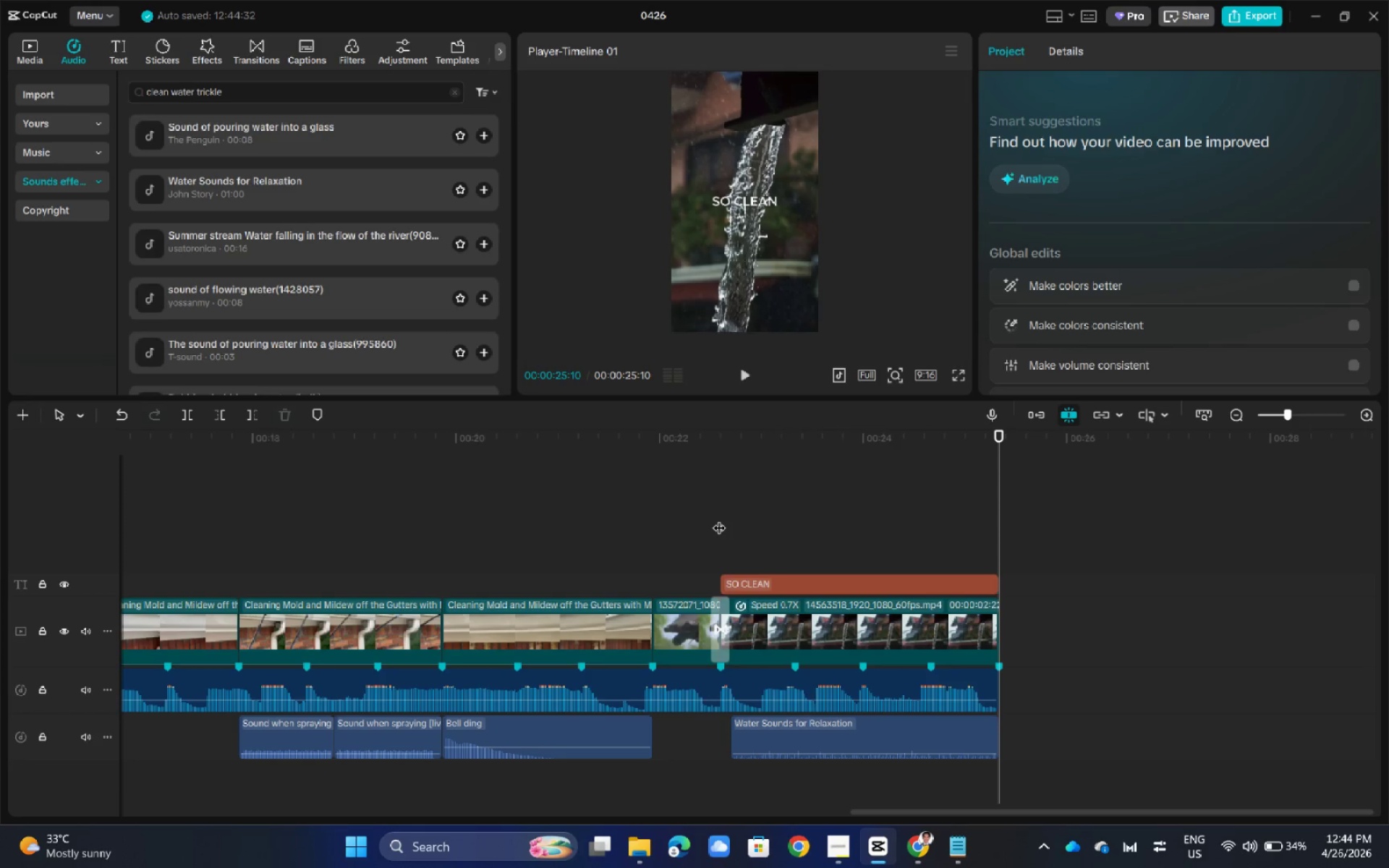 
wait(8.28)
 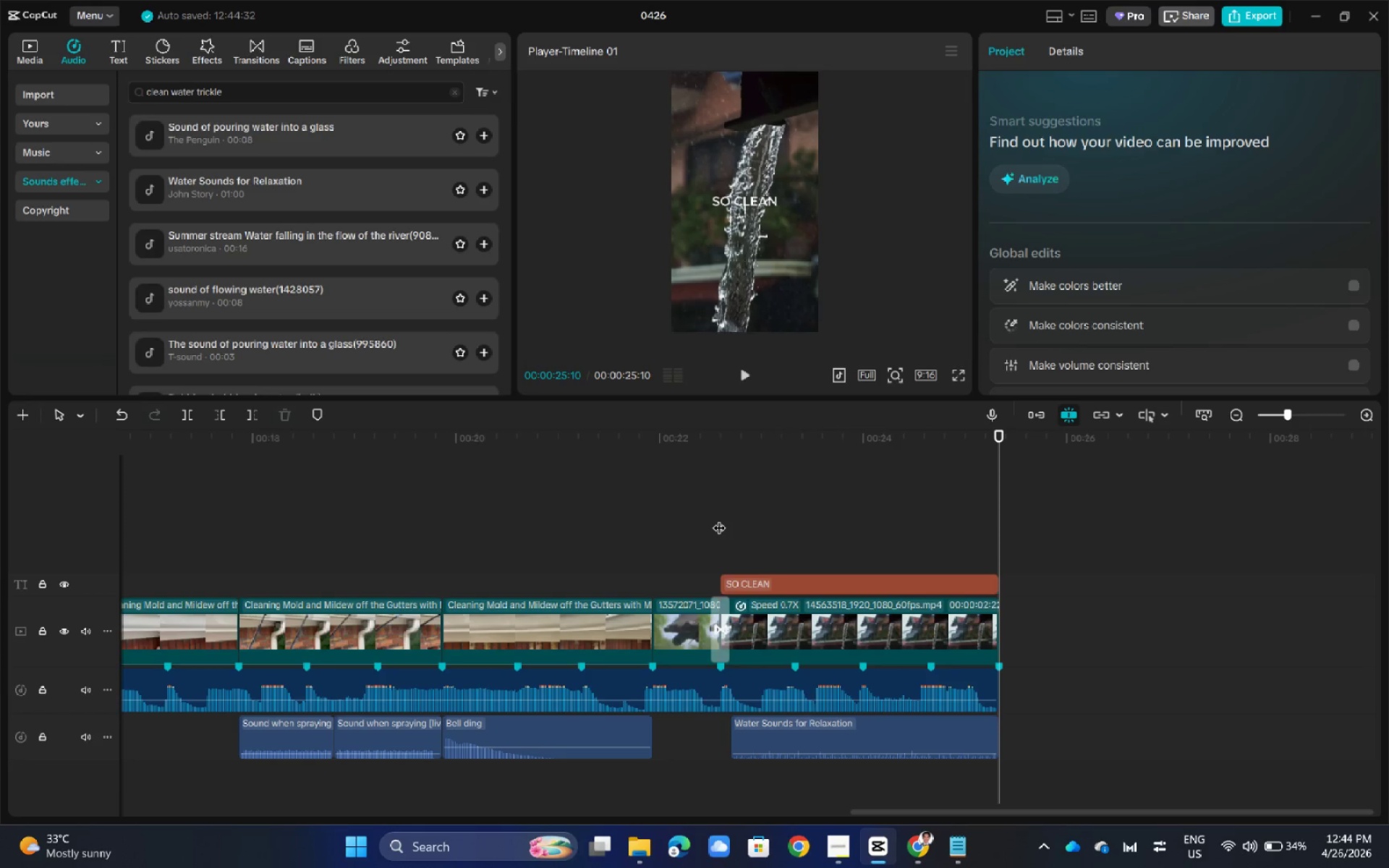 
left_click_drag(start_coordinate=[880, 816], to_coordinate=[104, 807])
 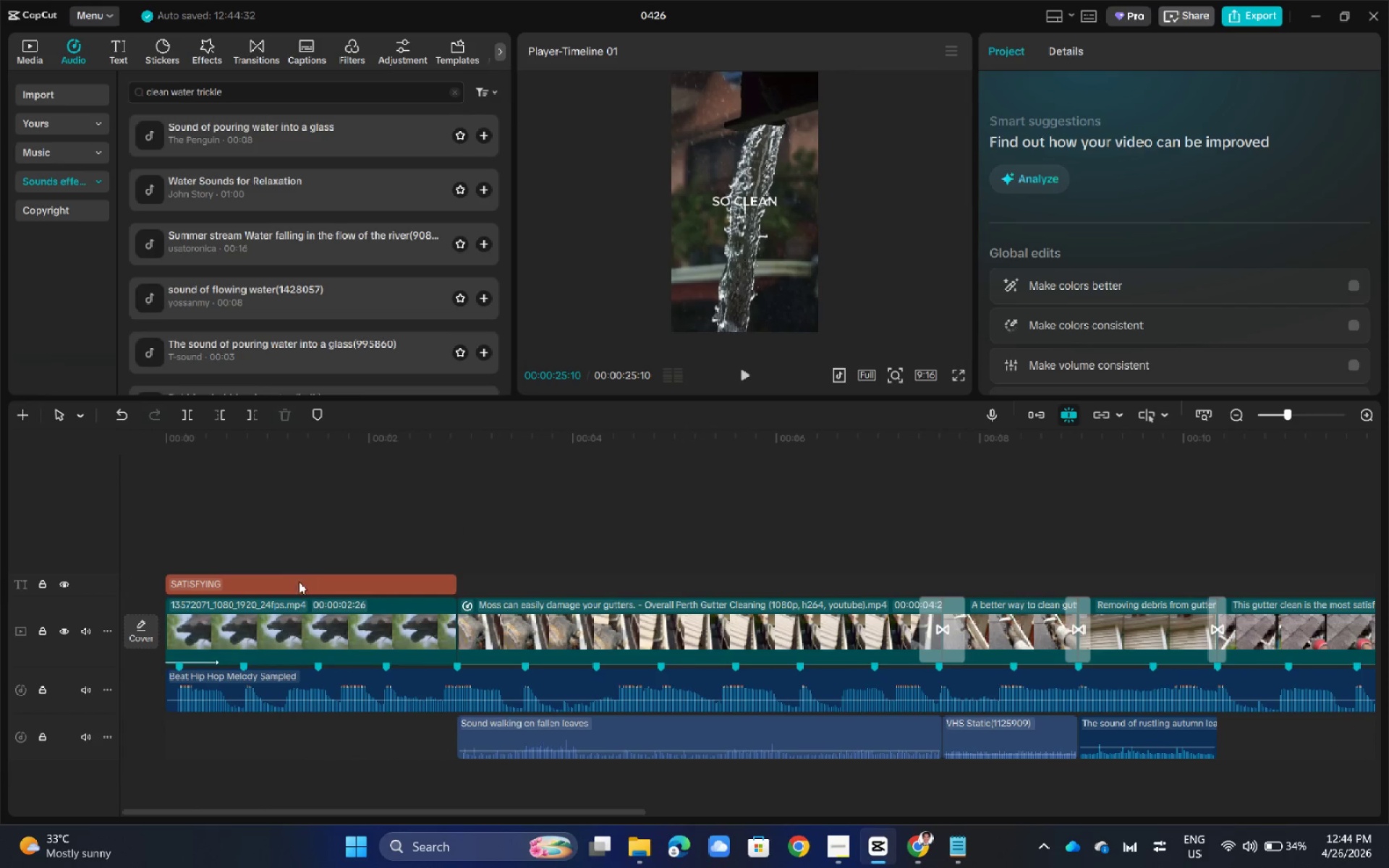 
left_click([280, 584])
 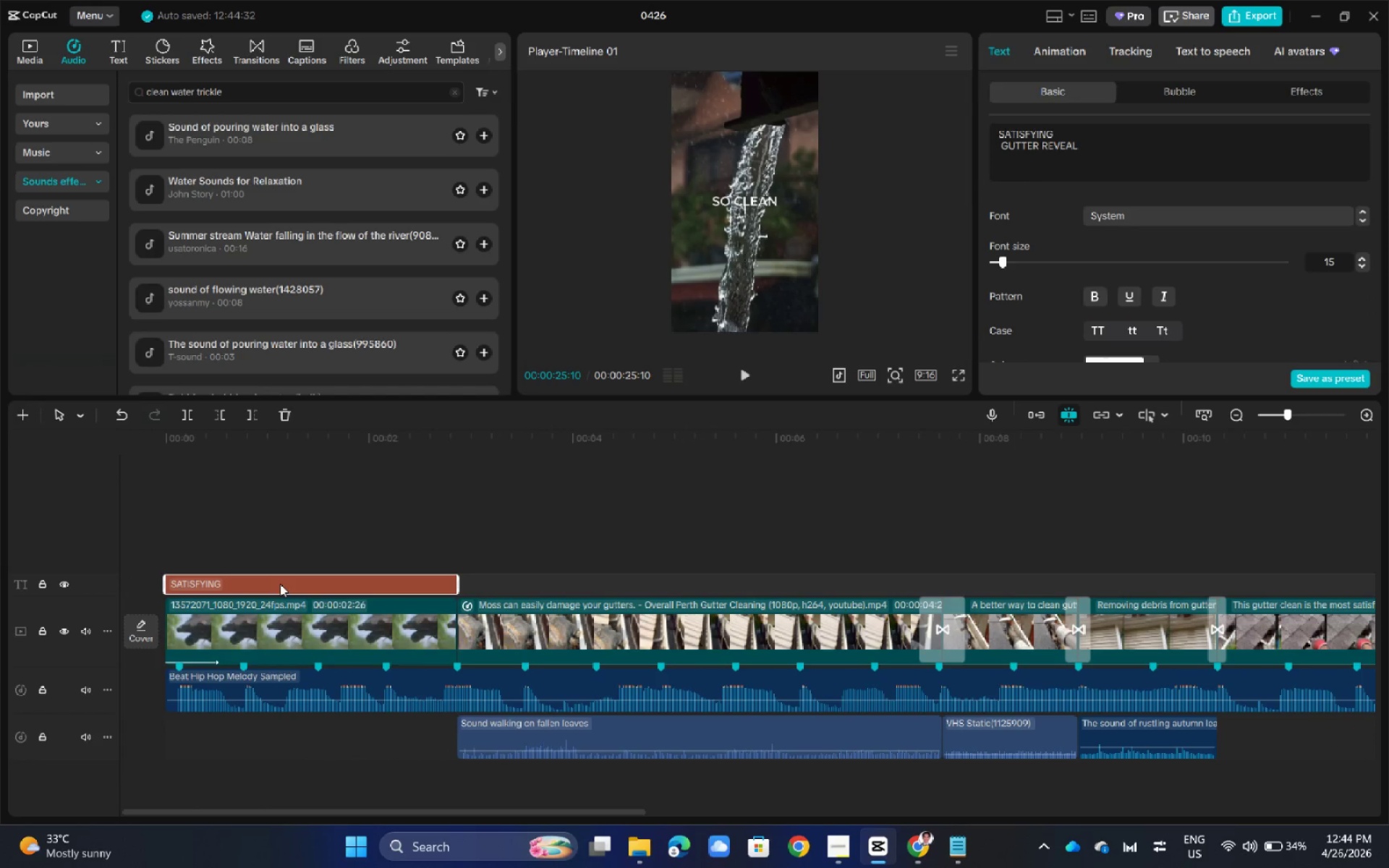 
left_click([279, 576])
 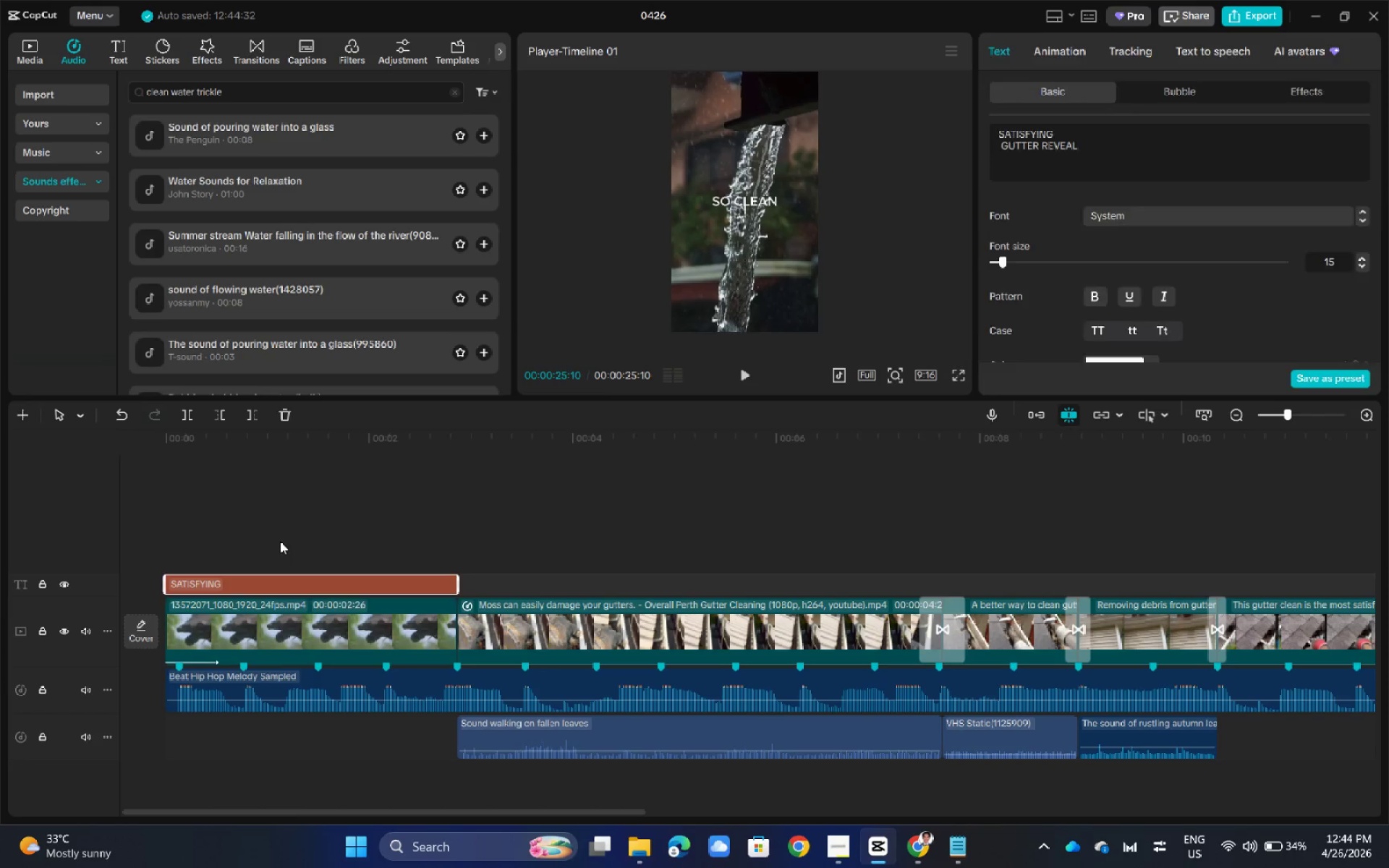 
double_click([280, 541])
 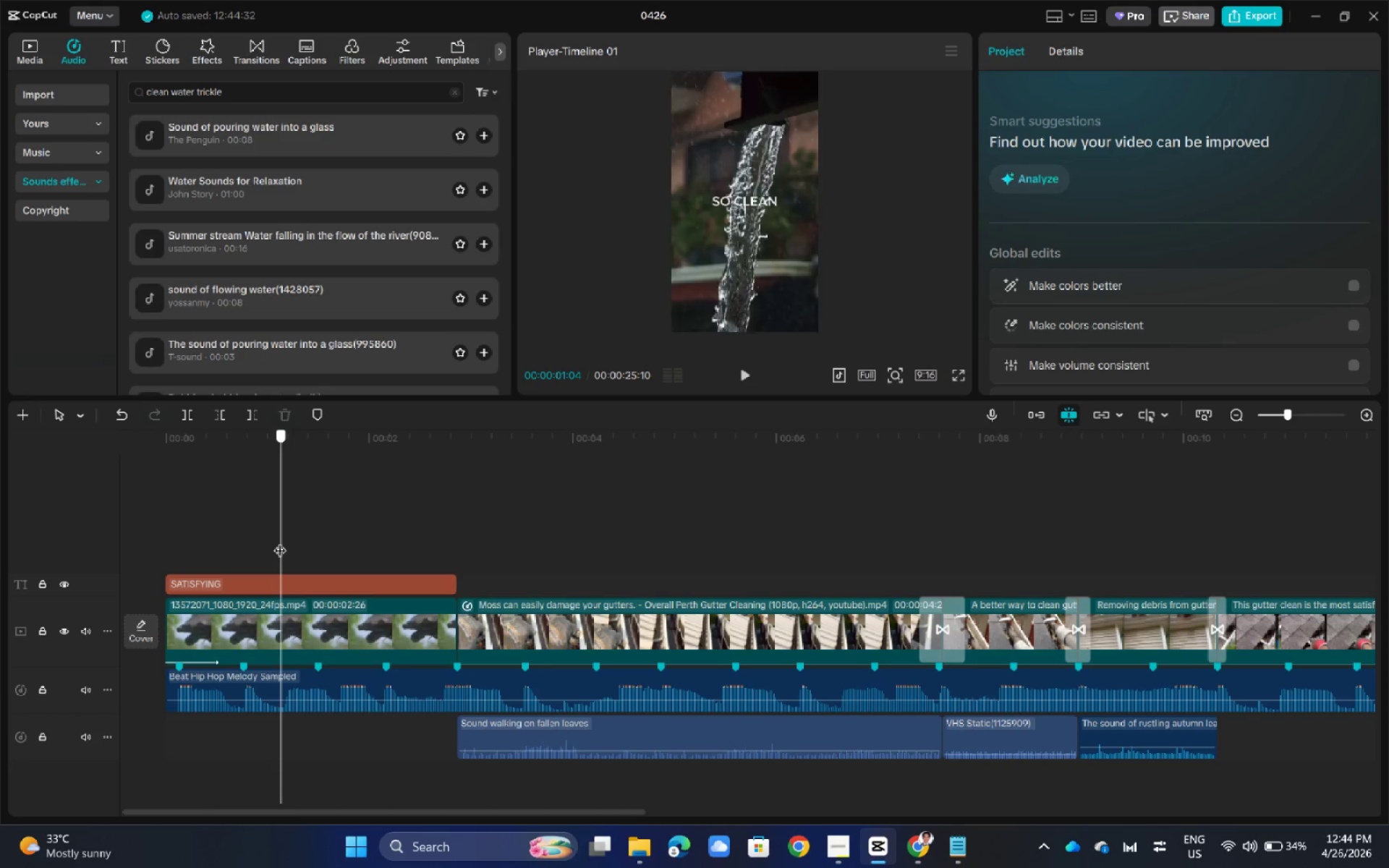 
triple_click([280, 541])
 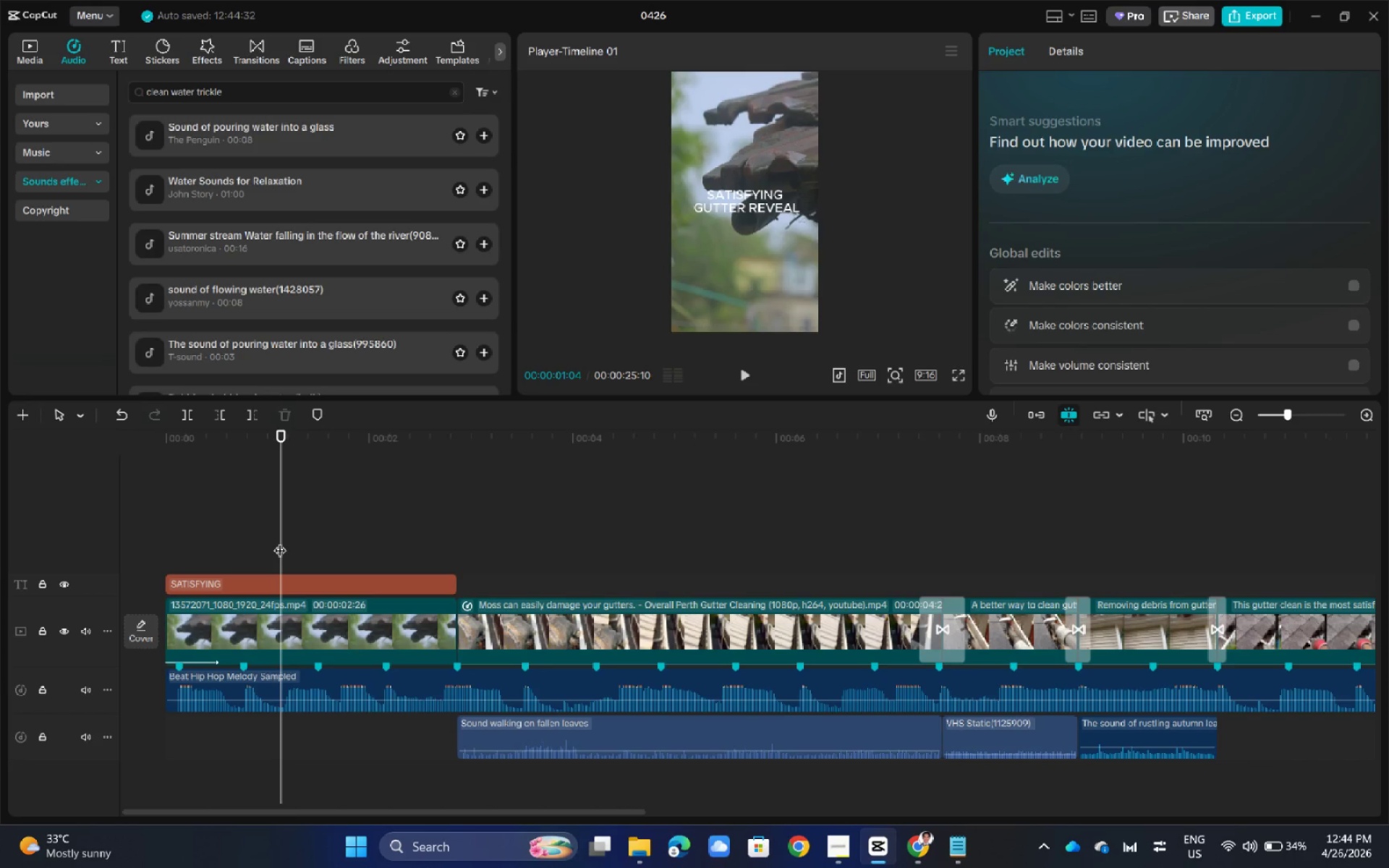 
left_click_drag(start_coordinate=[280, 541], to_coordinate=[173, 546])
 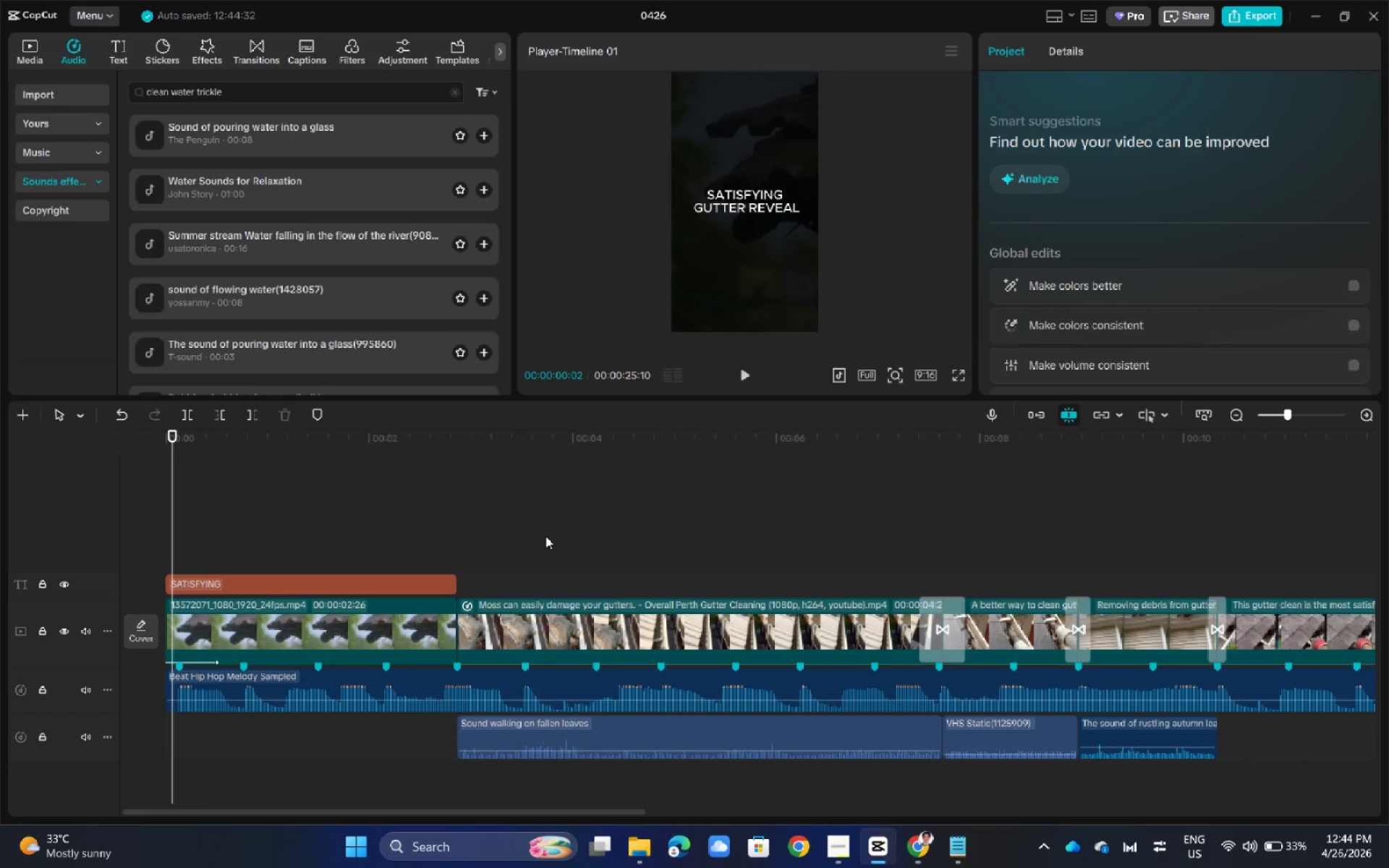 
left_click([577, 522])
 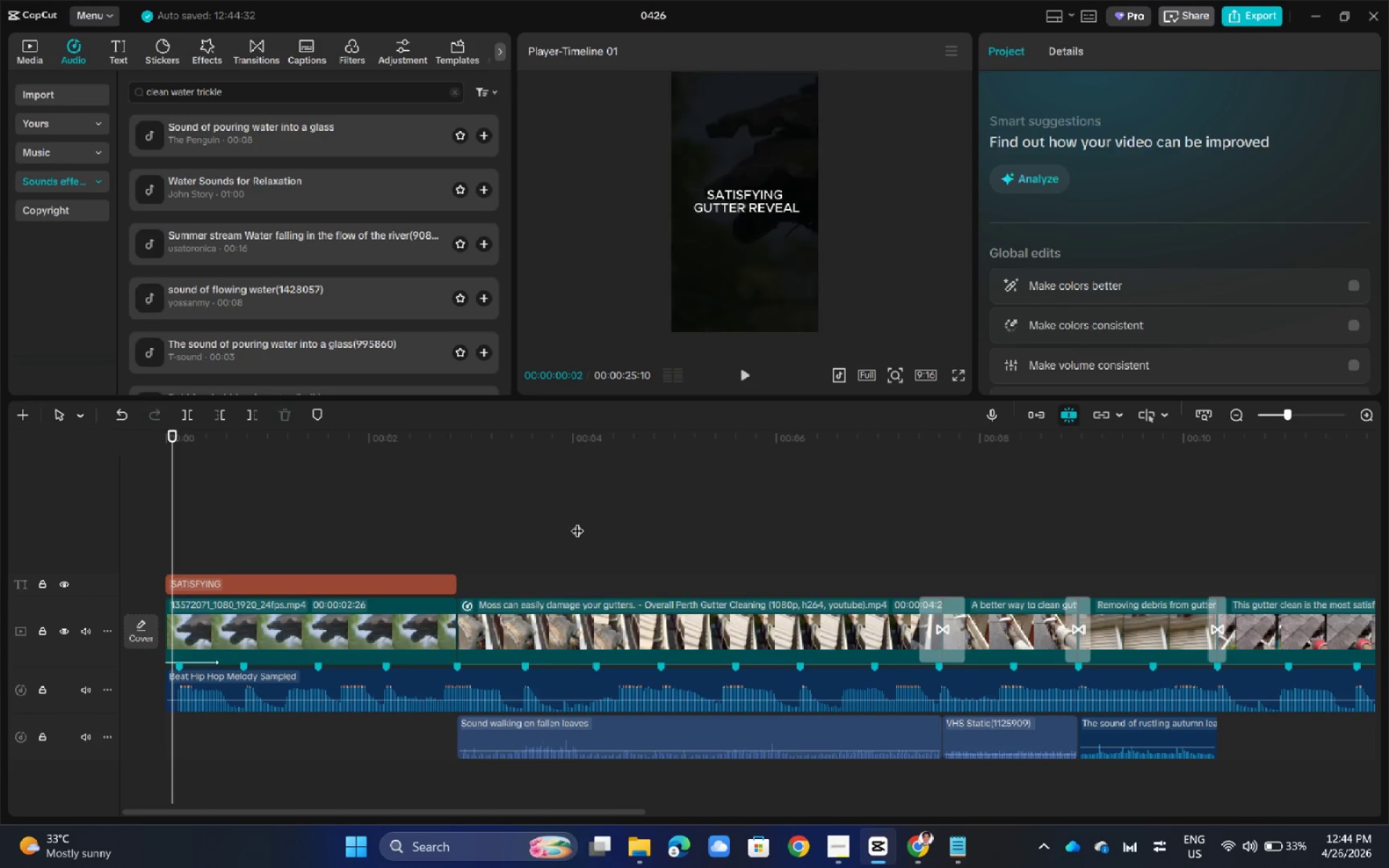 
left_click_drag(start_coordinate=[577, 522], to_coordinate=[452, 533])
 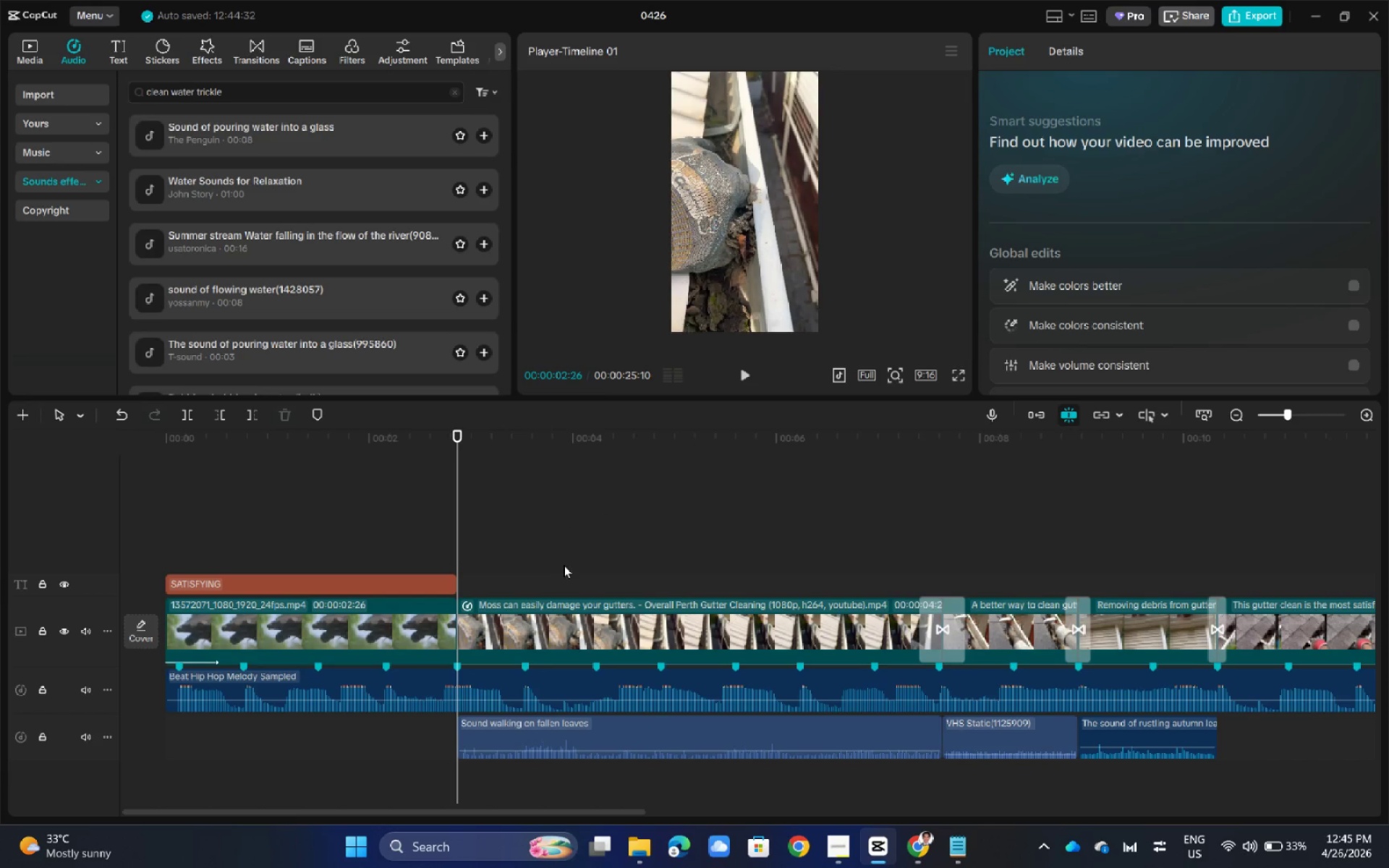 
wait(19.66)
 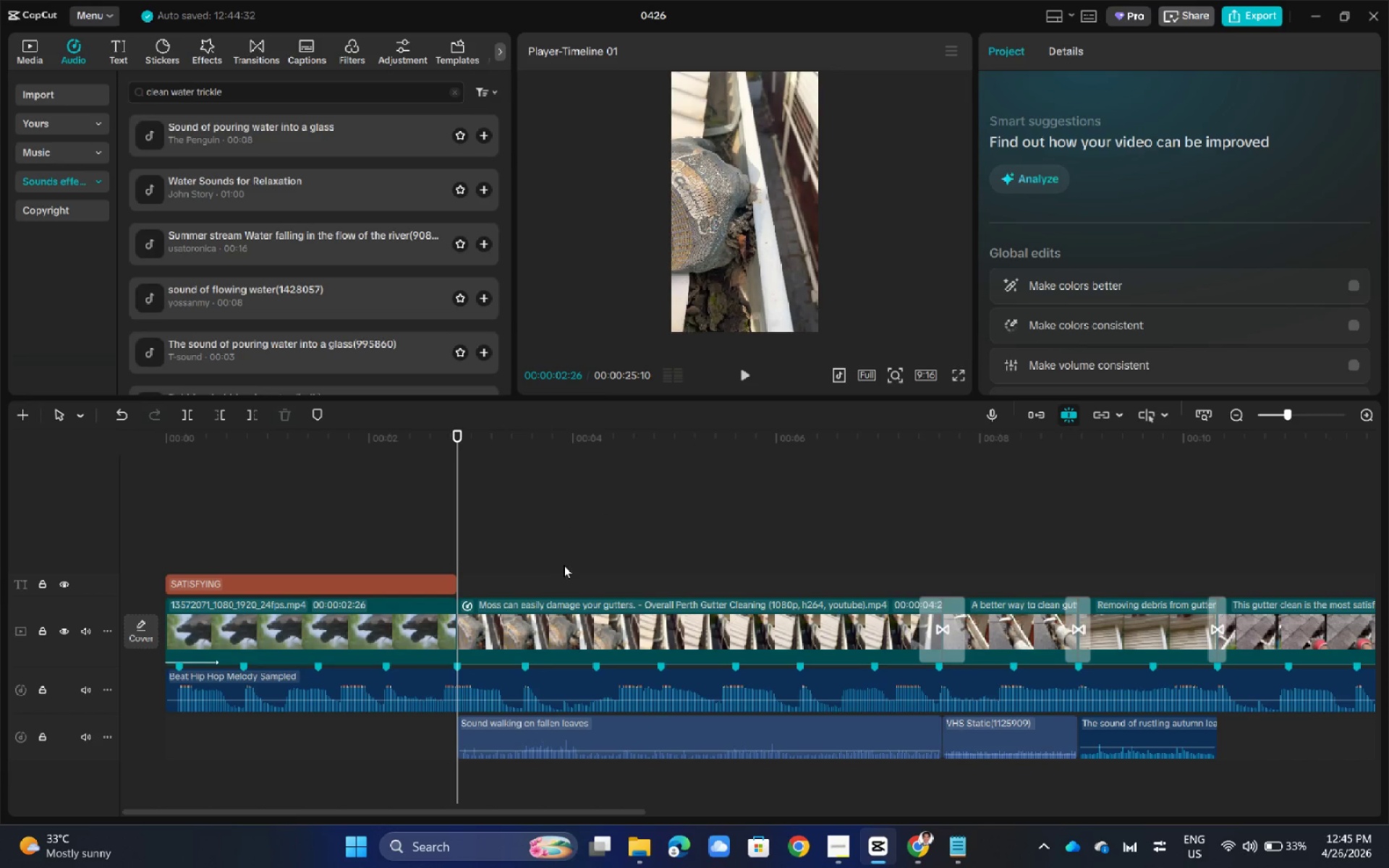 
left_click([114, 51])
 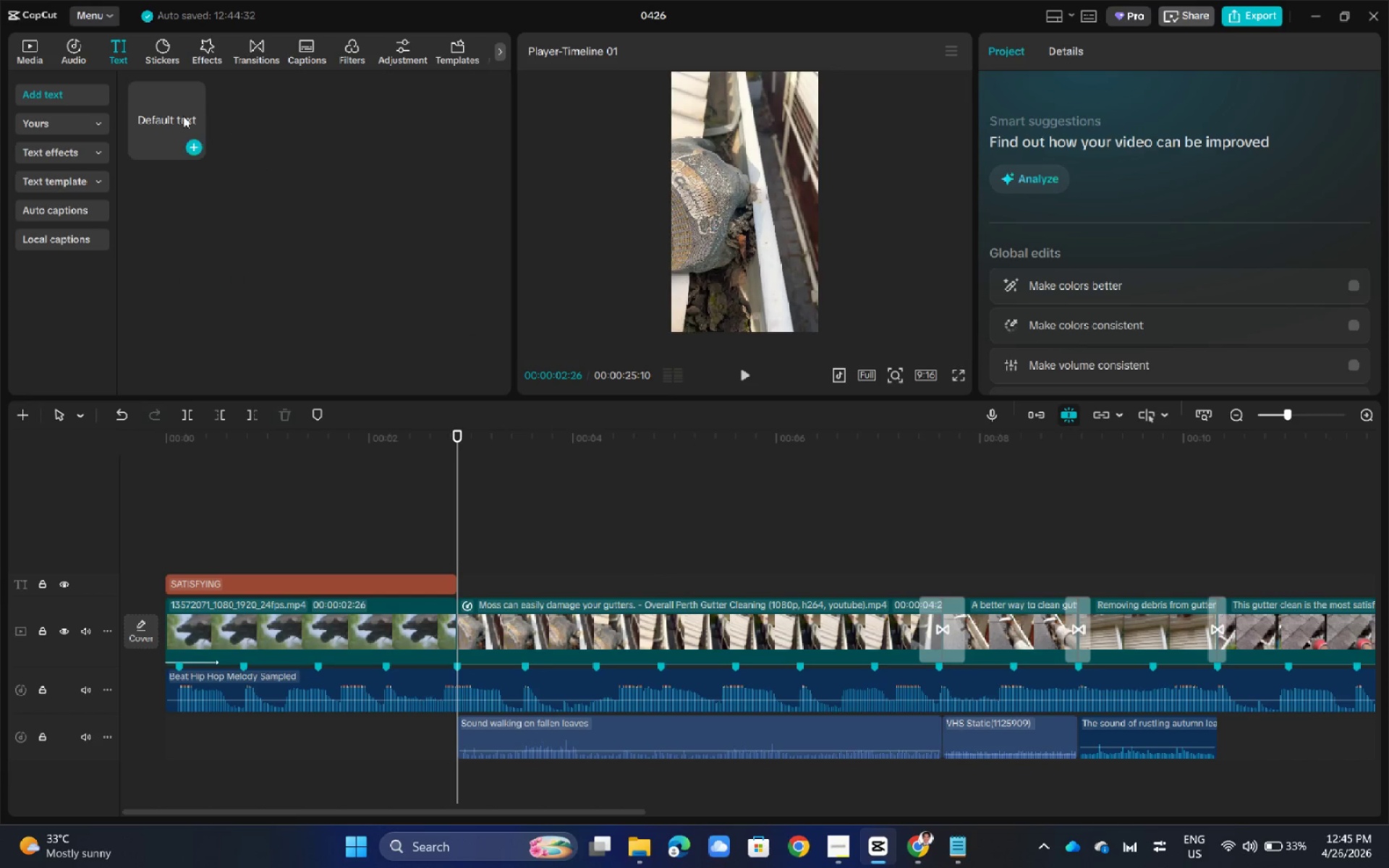 
left_click_drag(start_coordinate=[177, 114], to_coordinate=[461, 584])
 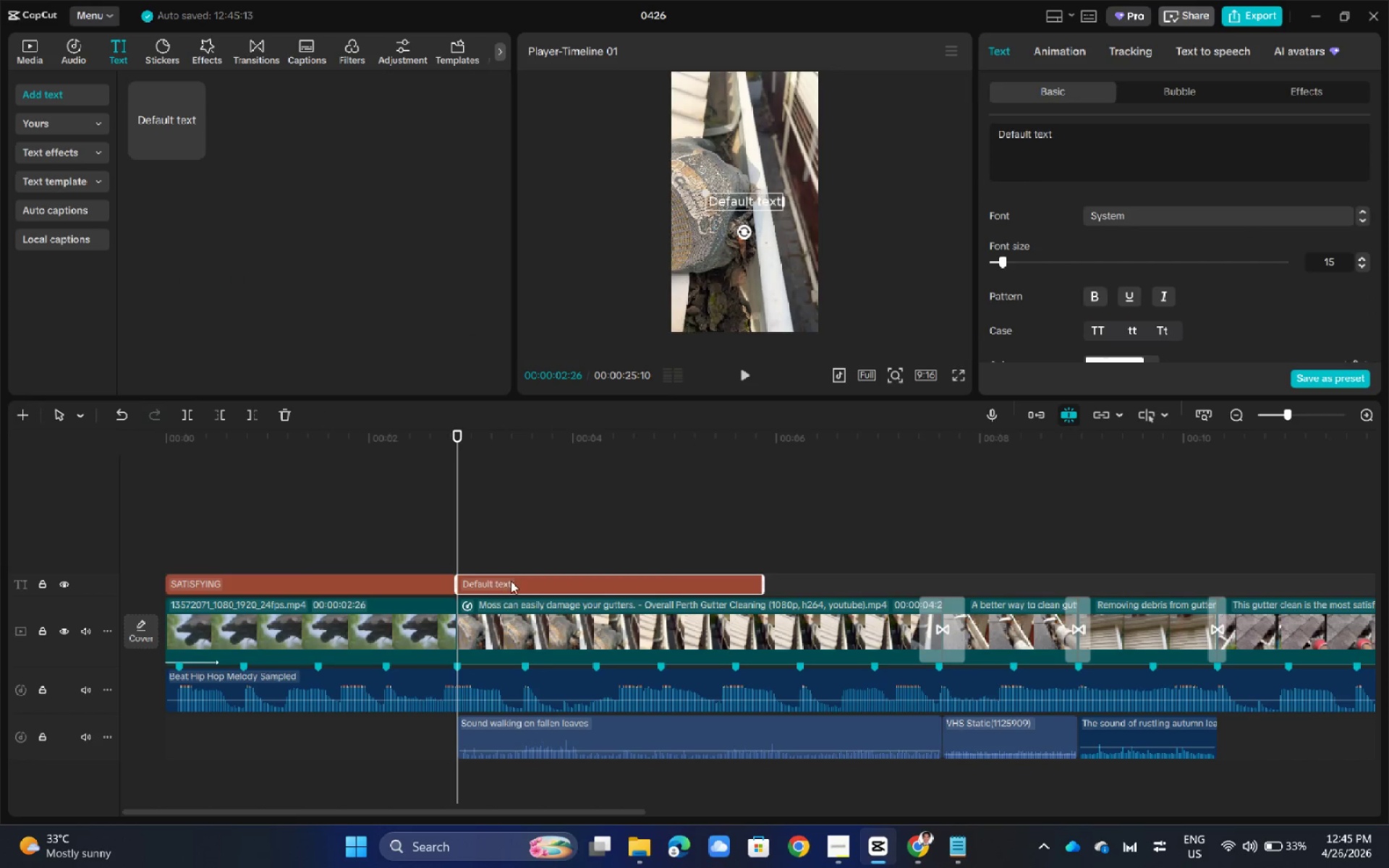 
left_click([511, 581])
 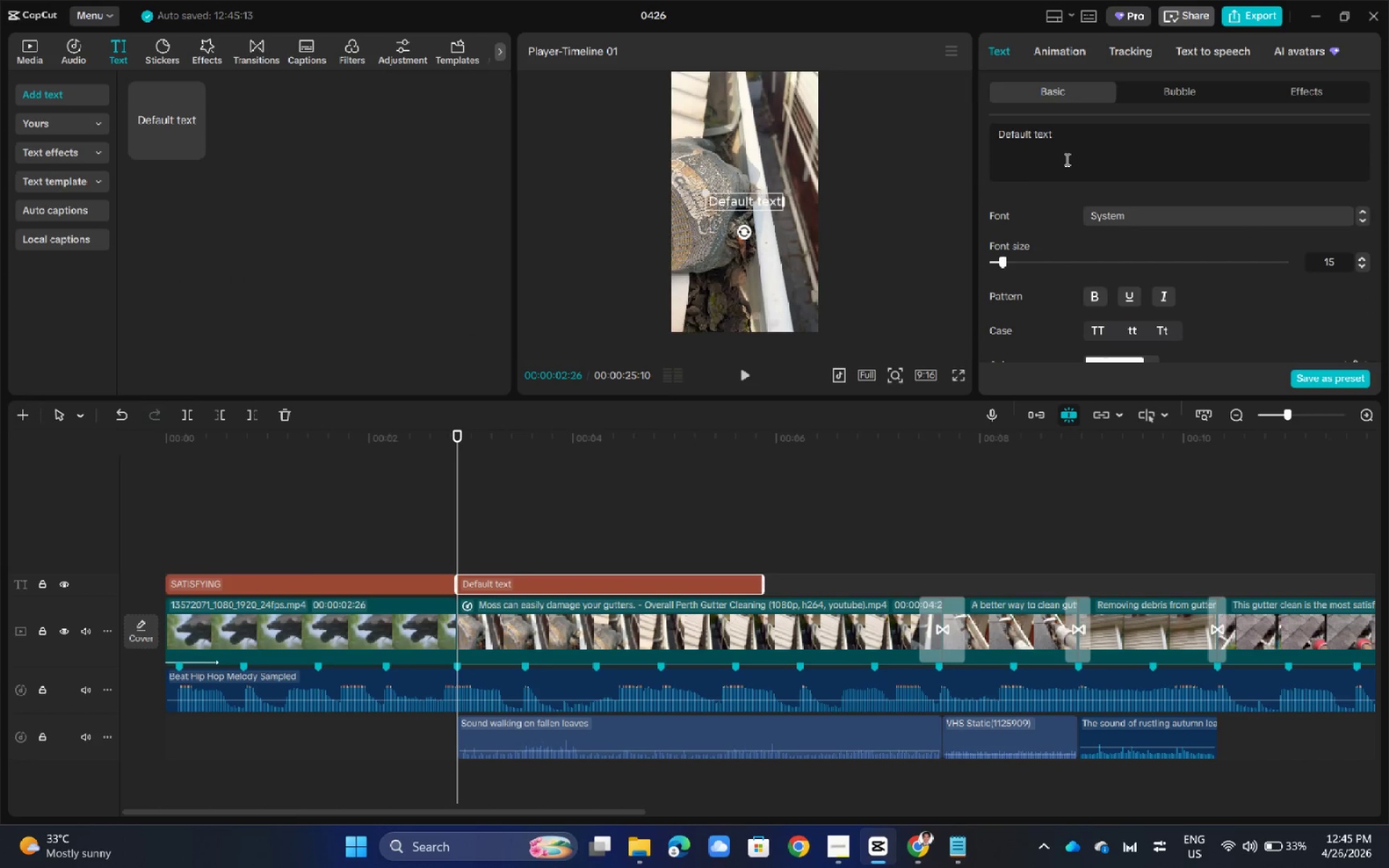 
double_click([1066, 153])
 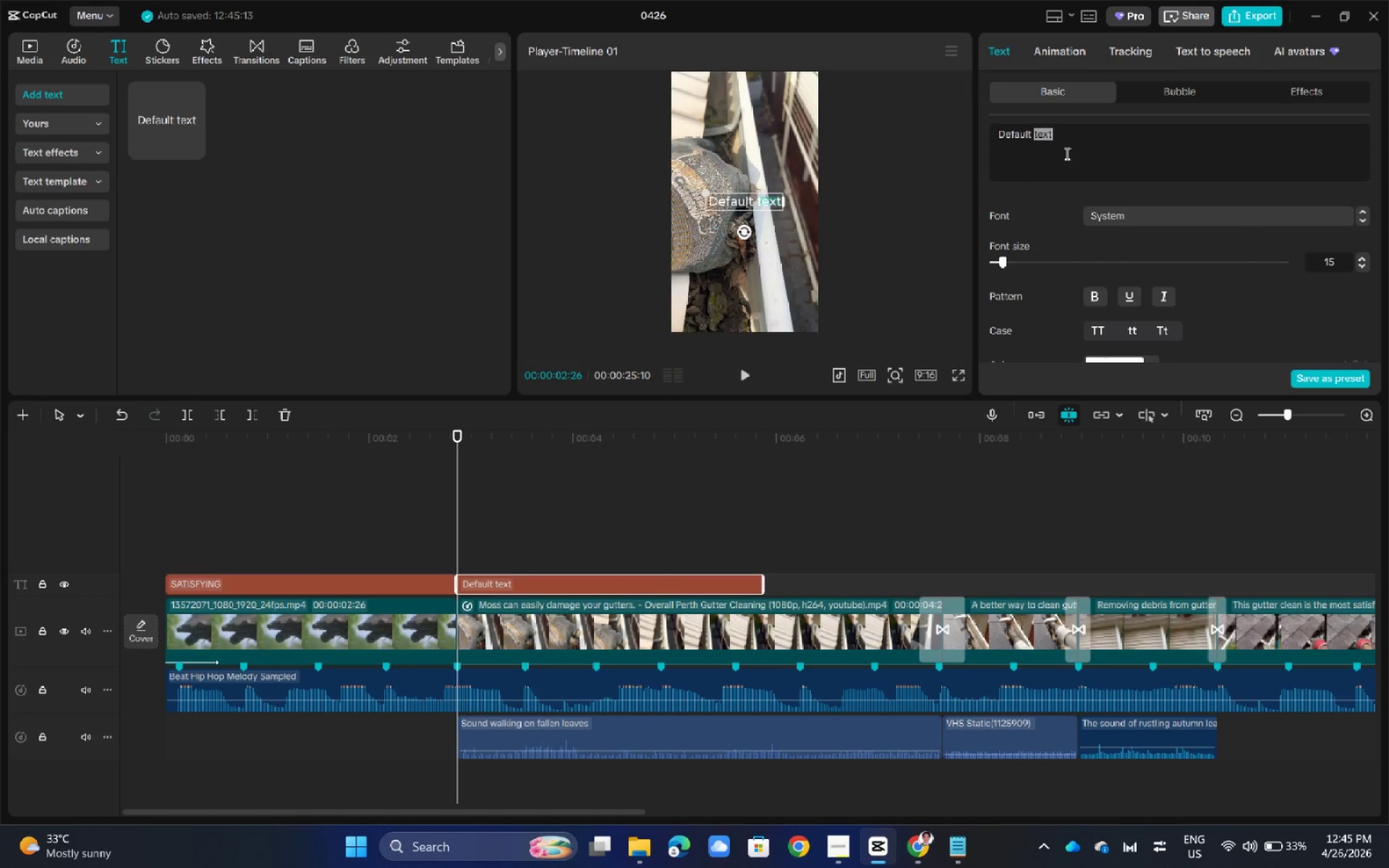 
triple_click([1066, 153])
 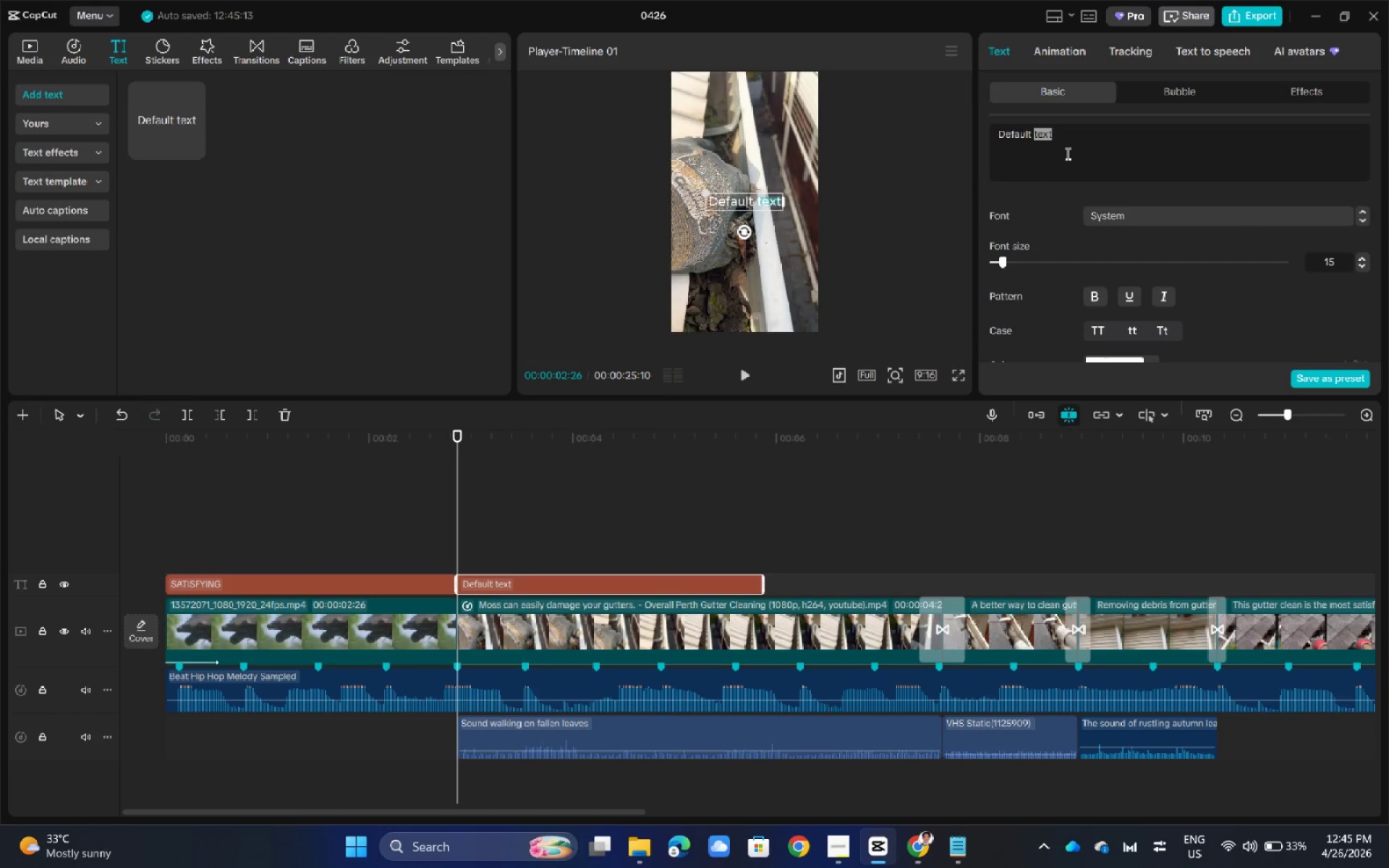 
triple_click([1066, 153])
 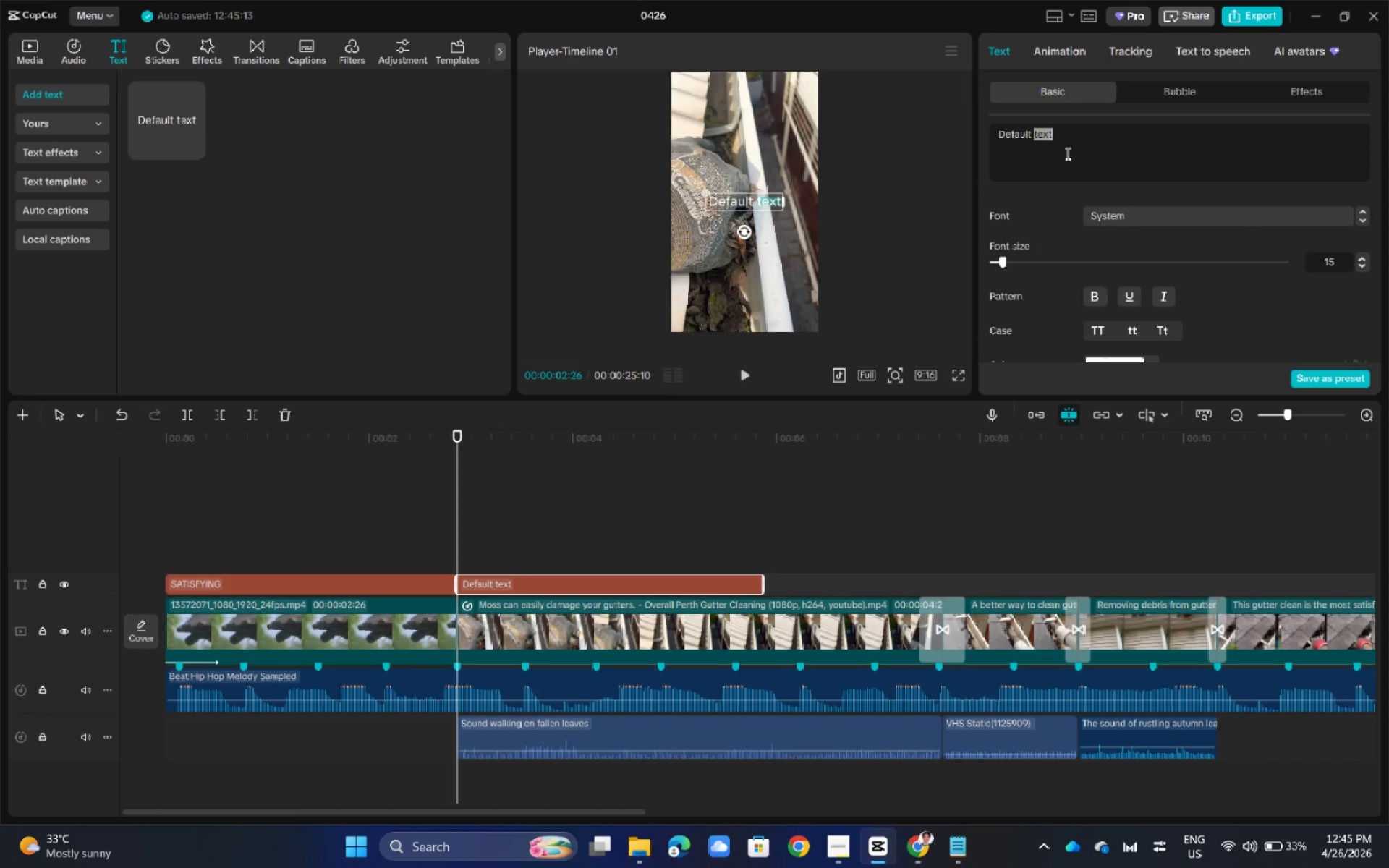 
triple_click([1066, 153])
 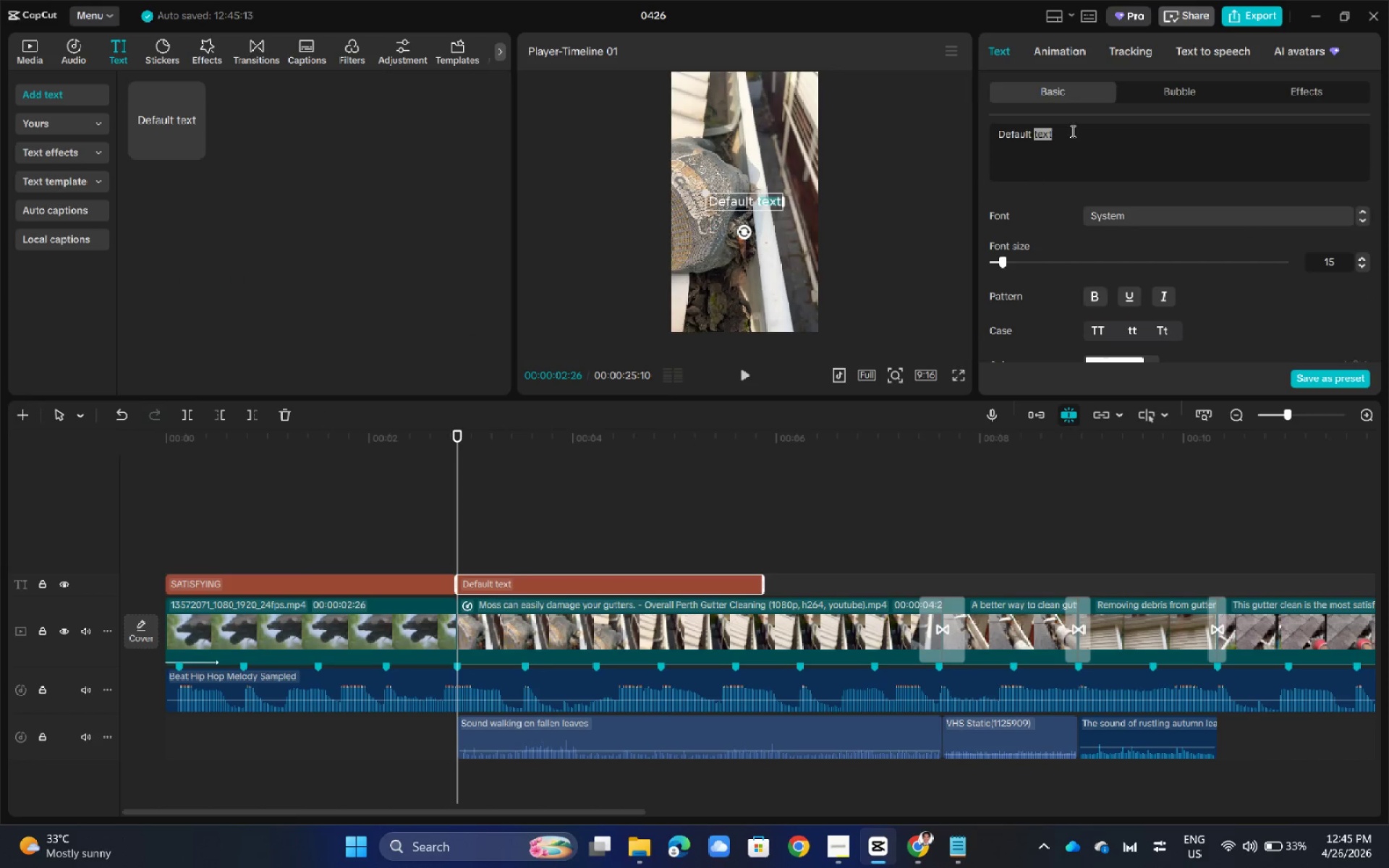 
left_click_drag(start_coordinate=[1071, 129], to_coordinate=[961, 140])
 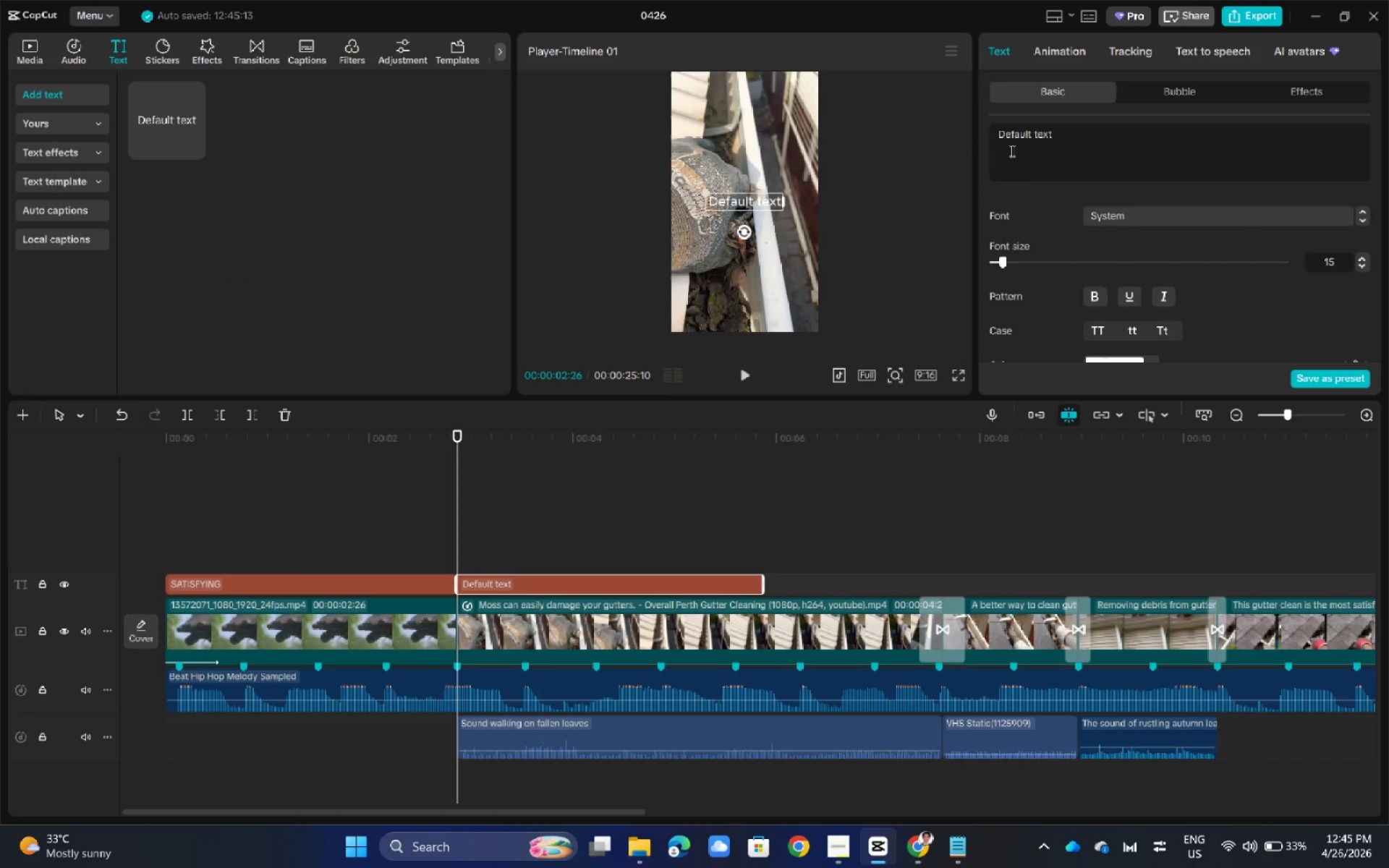 
double_click([1056, 142])
 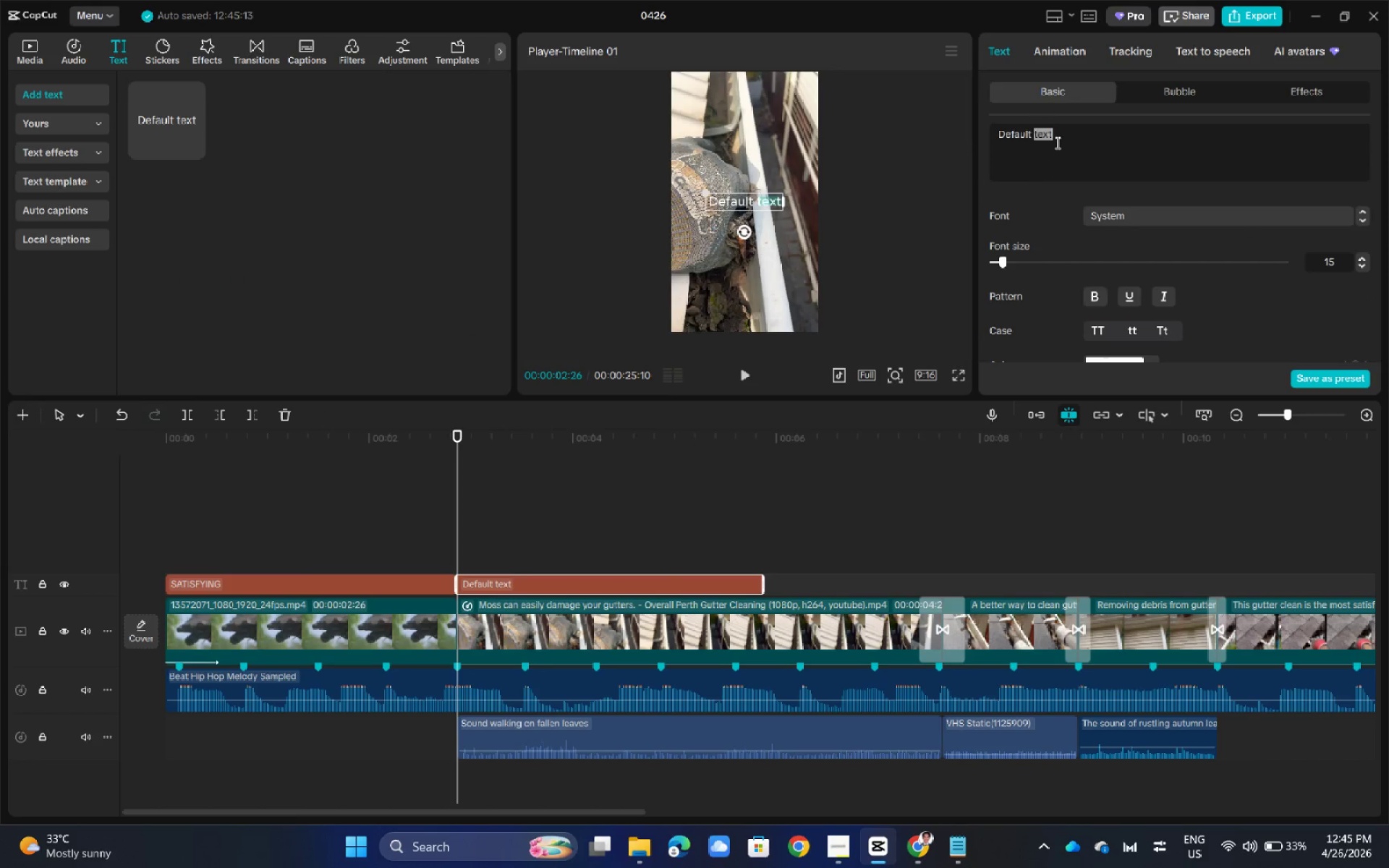 
triple_click([1056, 142])
 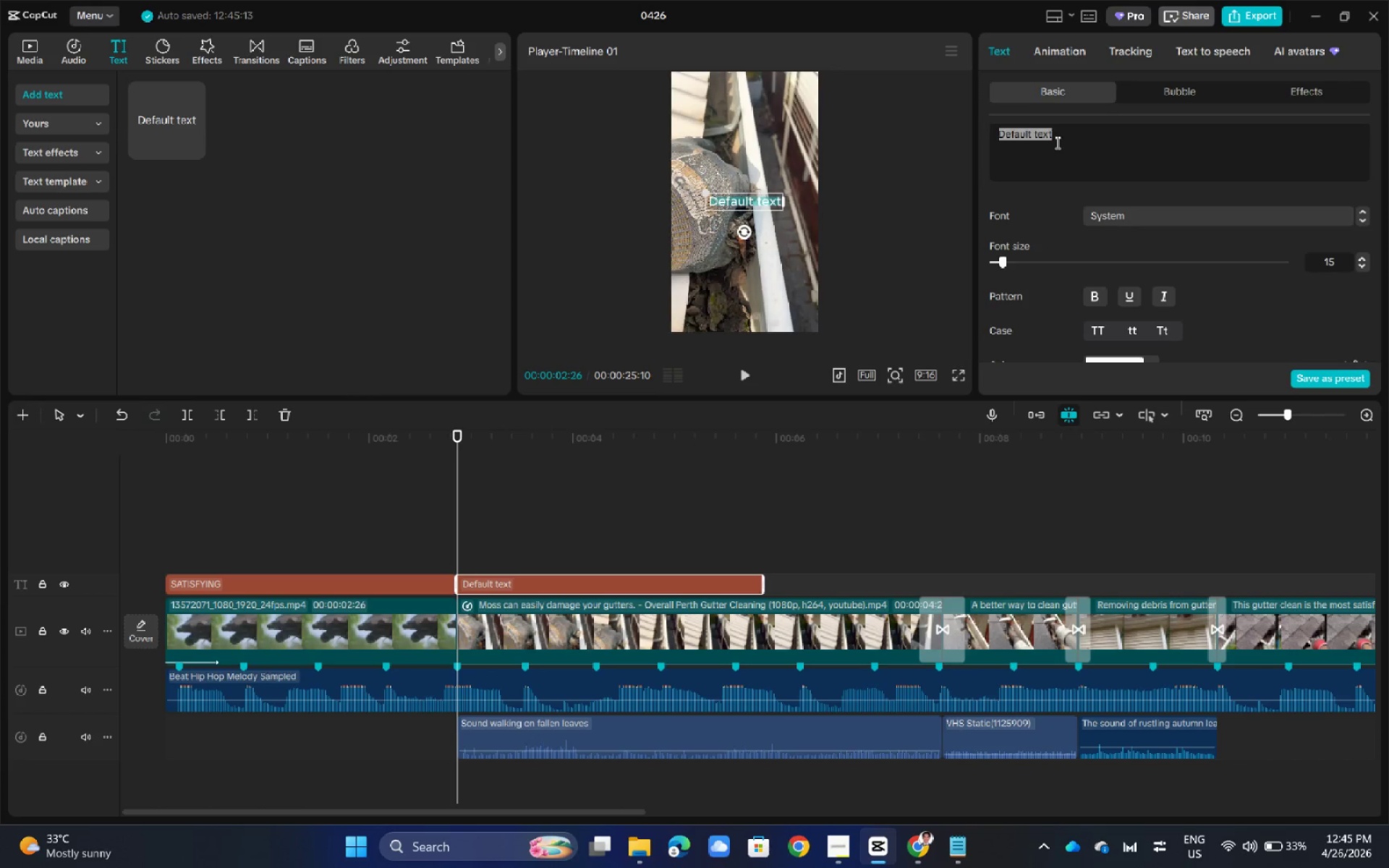 
key(Backspace)
 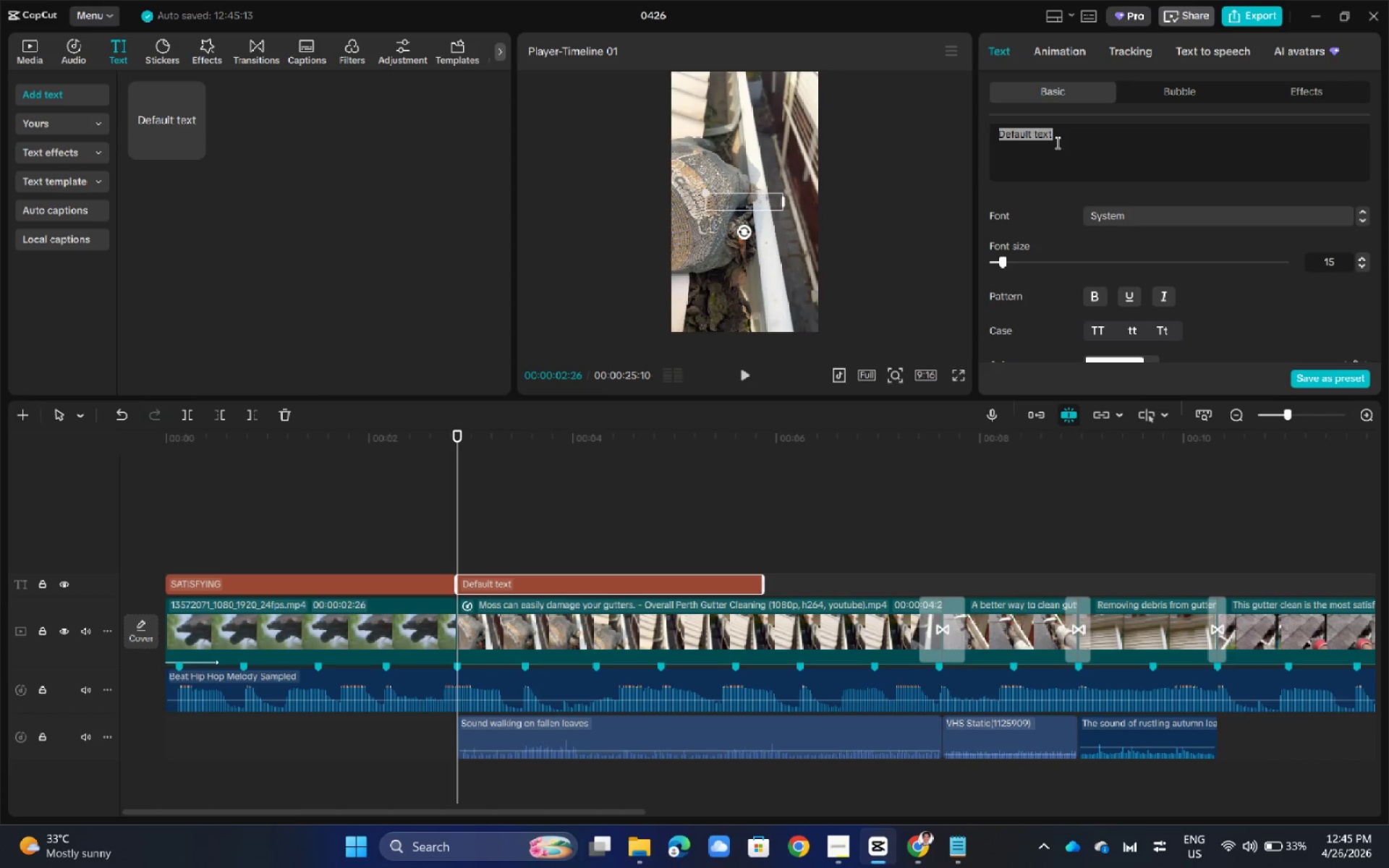 
key(Backspace)
 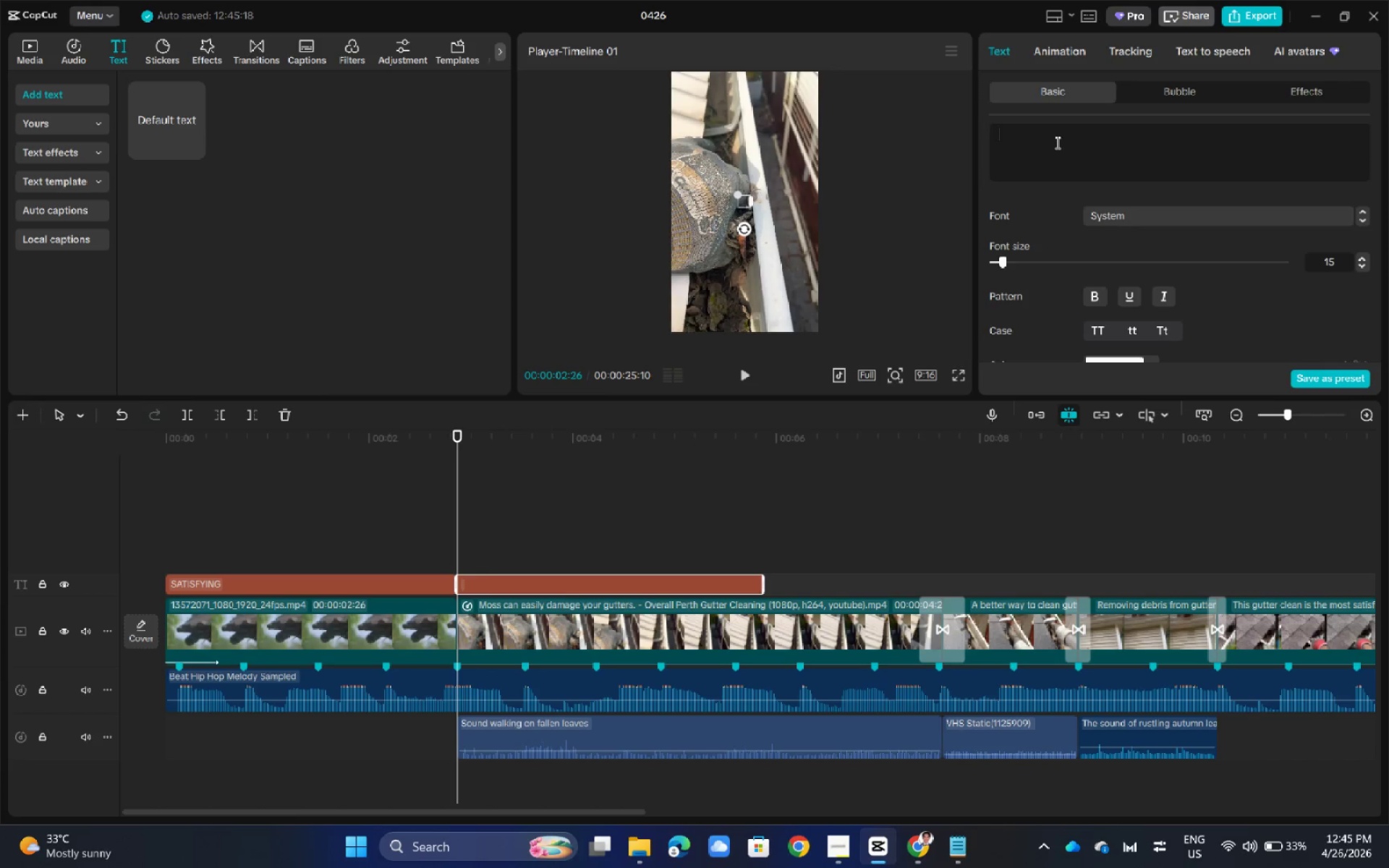 
key(Backspace)
 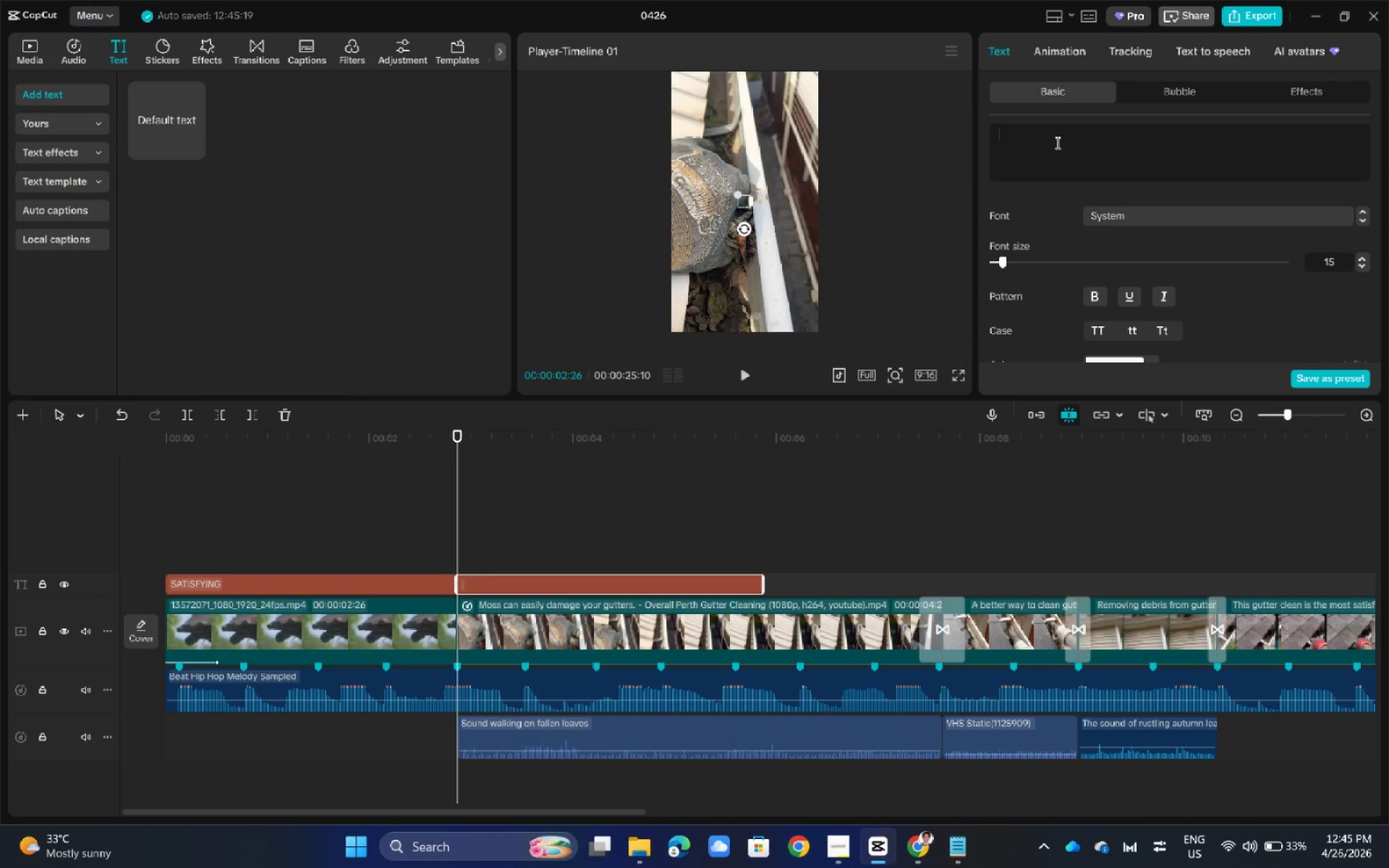 
key(Backspace)
 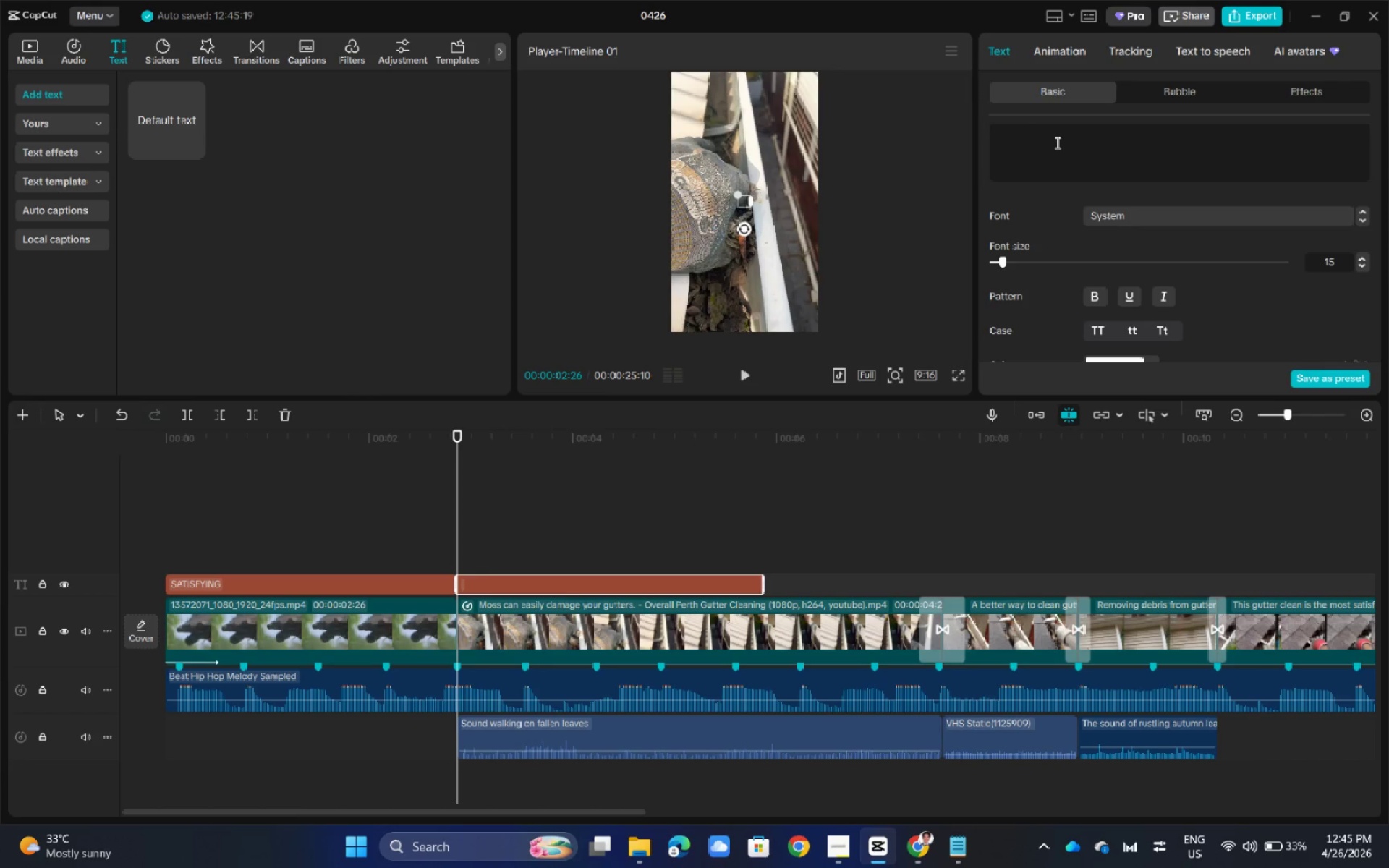 
key(Backspace)
 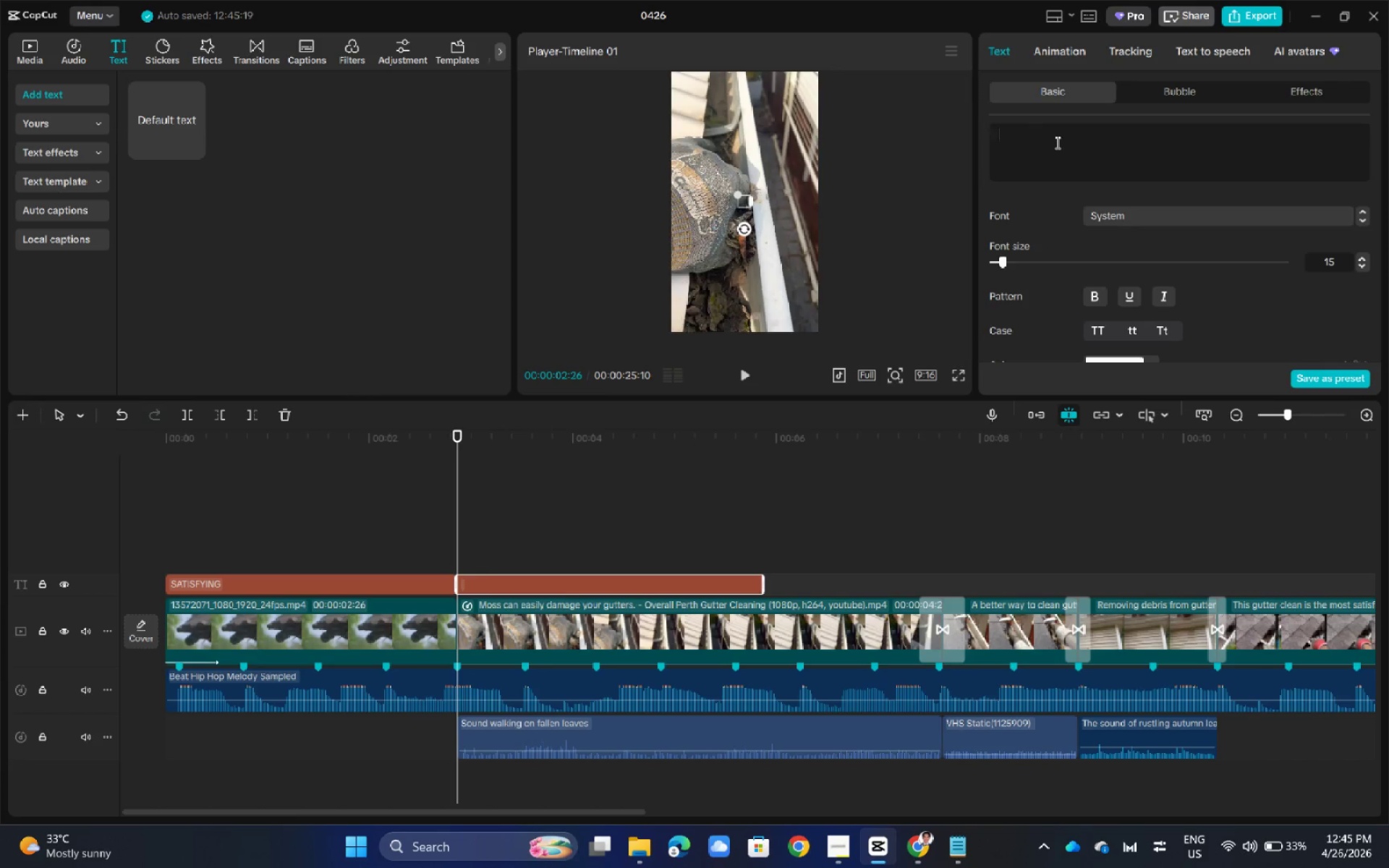 
hold_key(key=ShiftLeft, duration=1.34)
 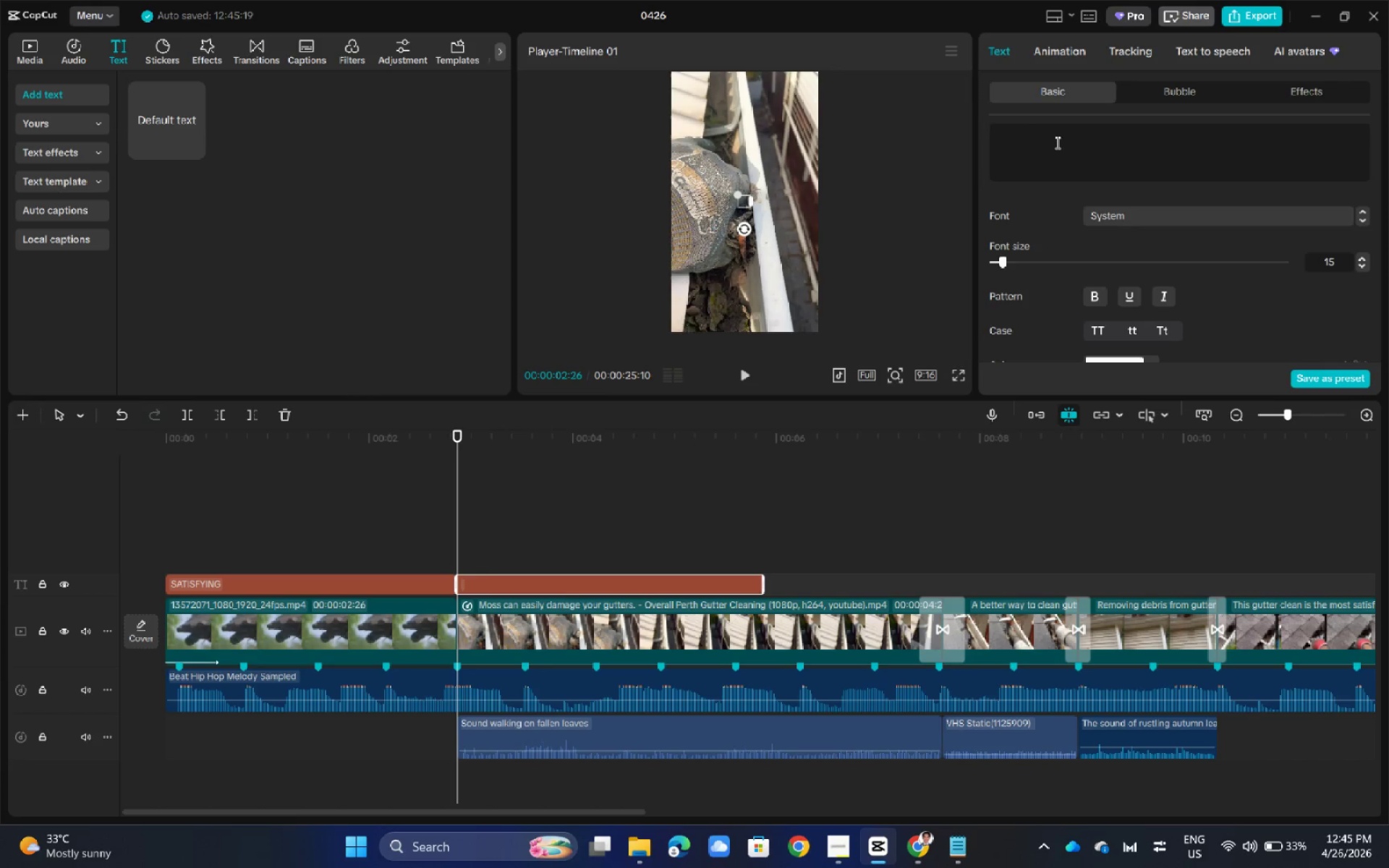 
wait(6.33)
 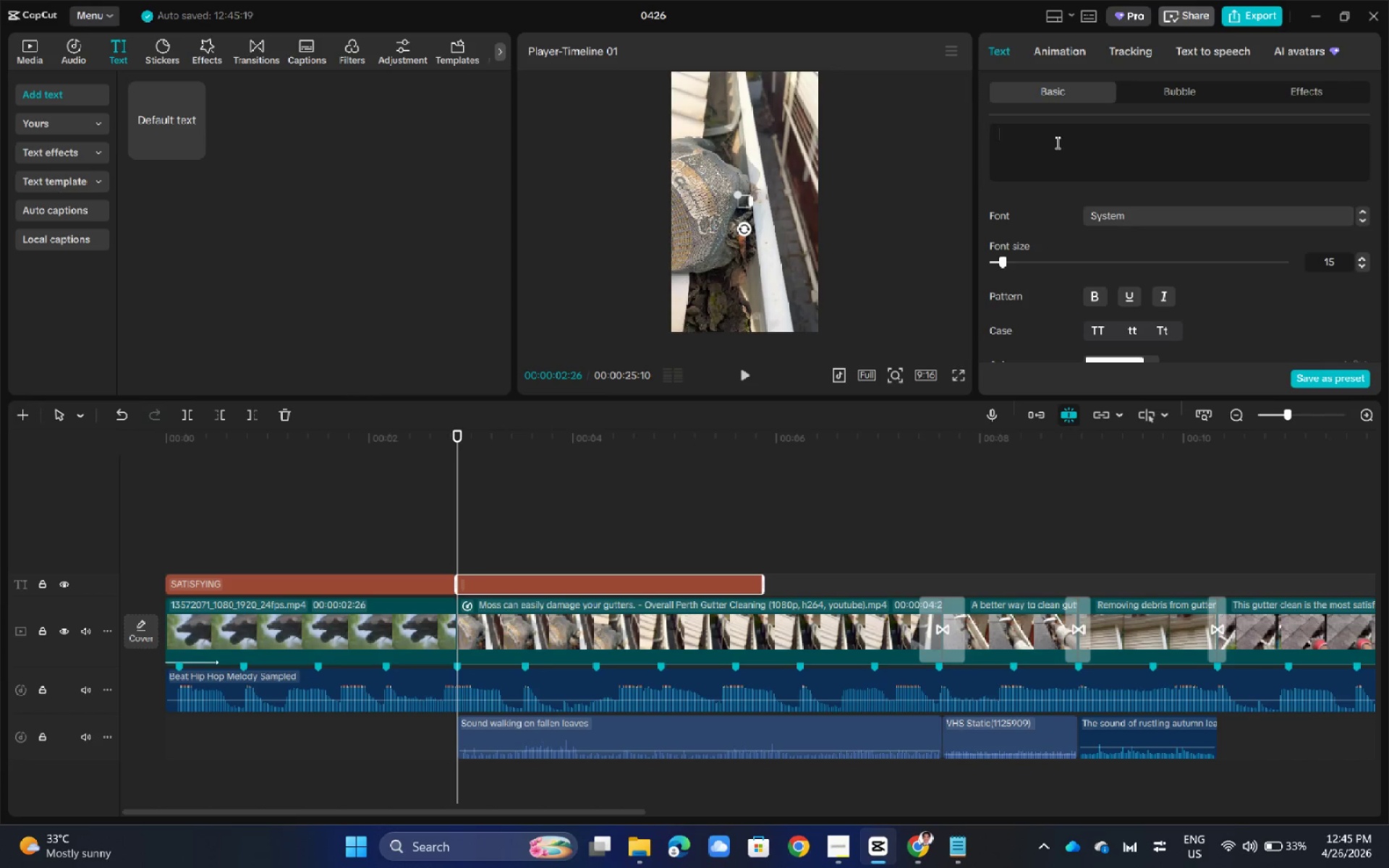 
type(tihs)
key(Backspace)
key(Backspace)
key(Backspace)
type(his was packed...)
key(Backspace)
key(Backspace)
key(Backspace)
 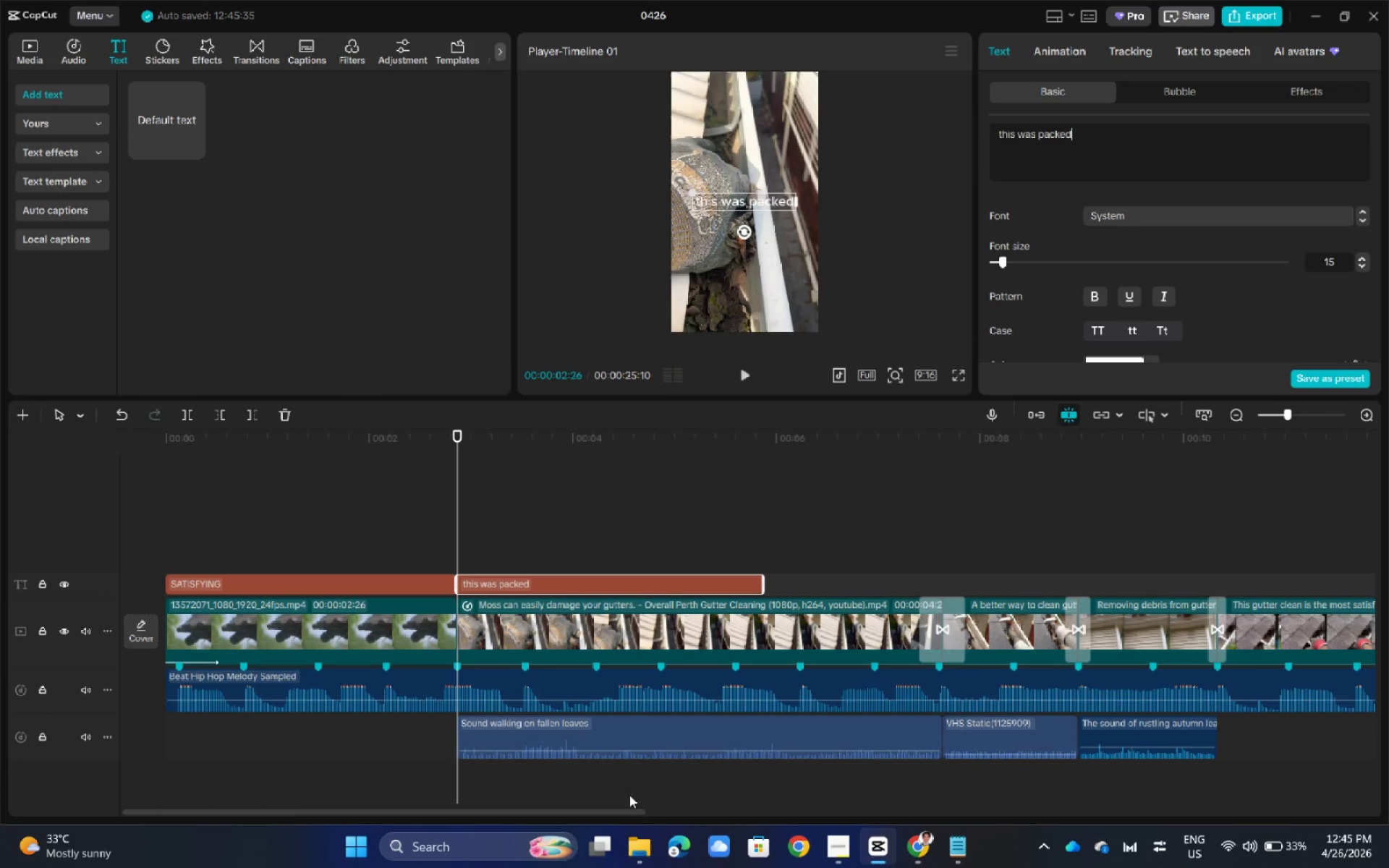 
left_click_drag(start_coordinate=[548, 807], to_coordinate=[552, 807])
 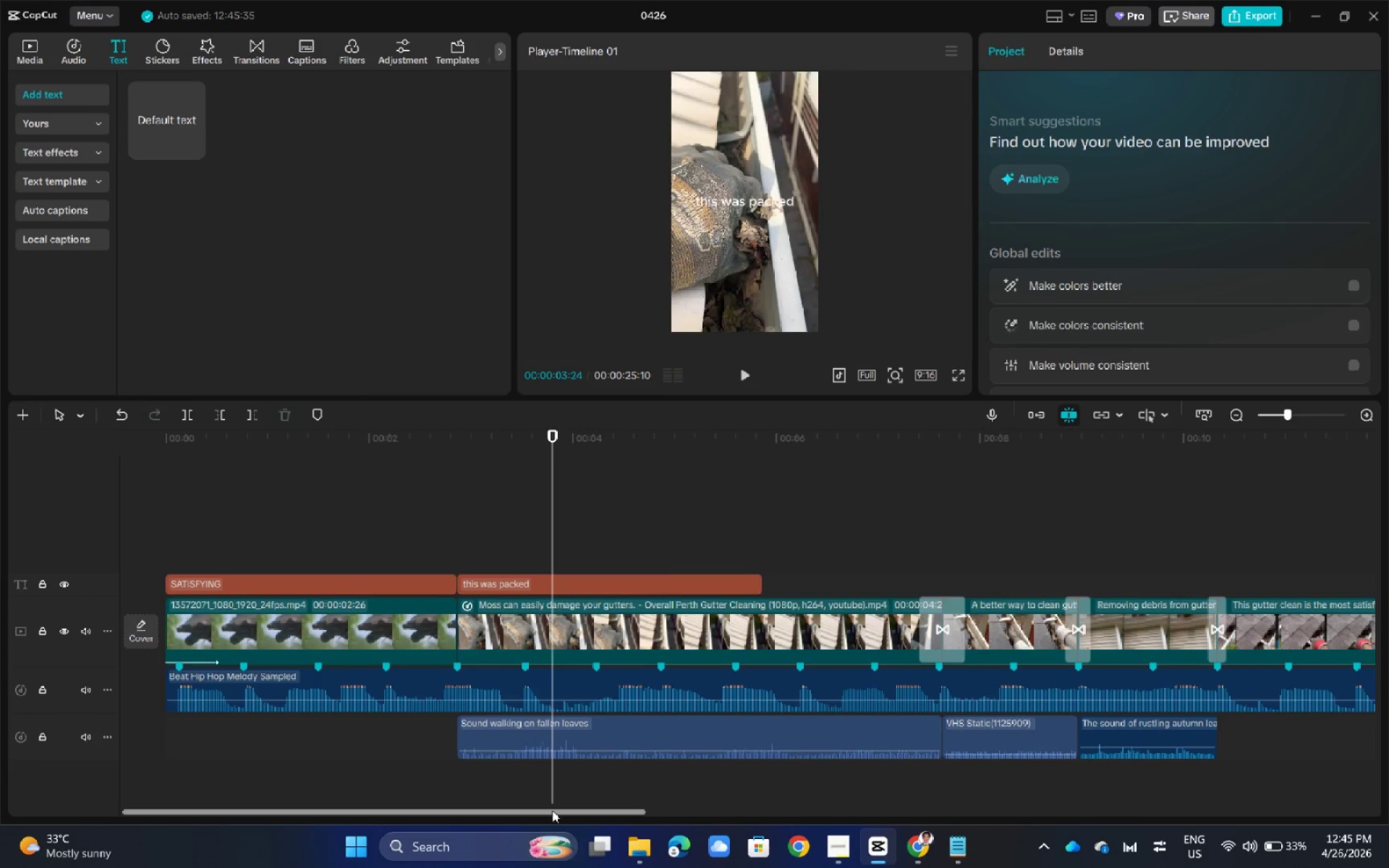 
left_click_drag(start_coordinate=[552, 810], to_coordinate=[688, 822])
 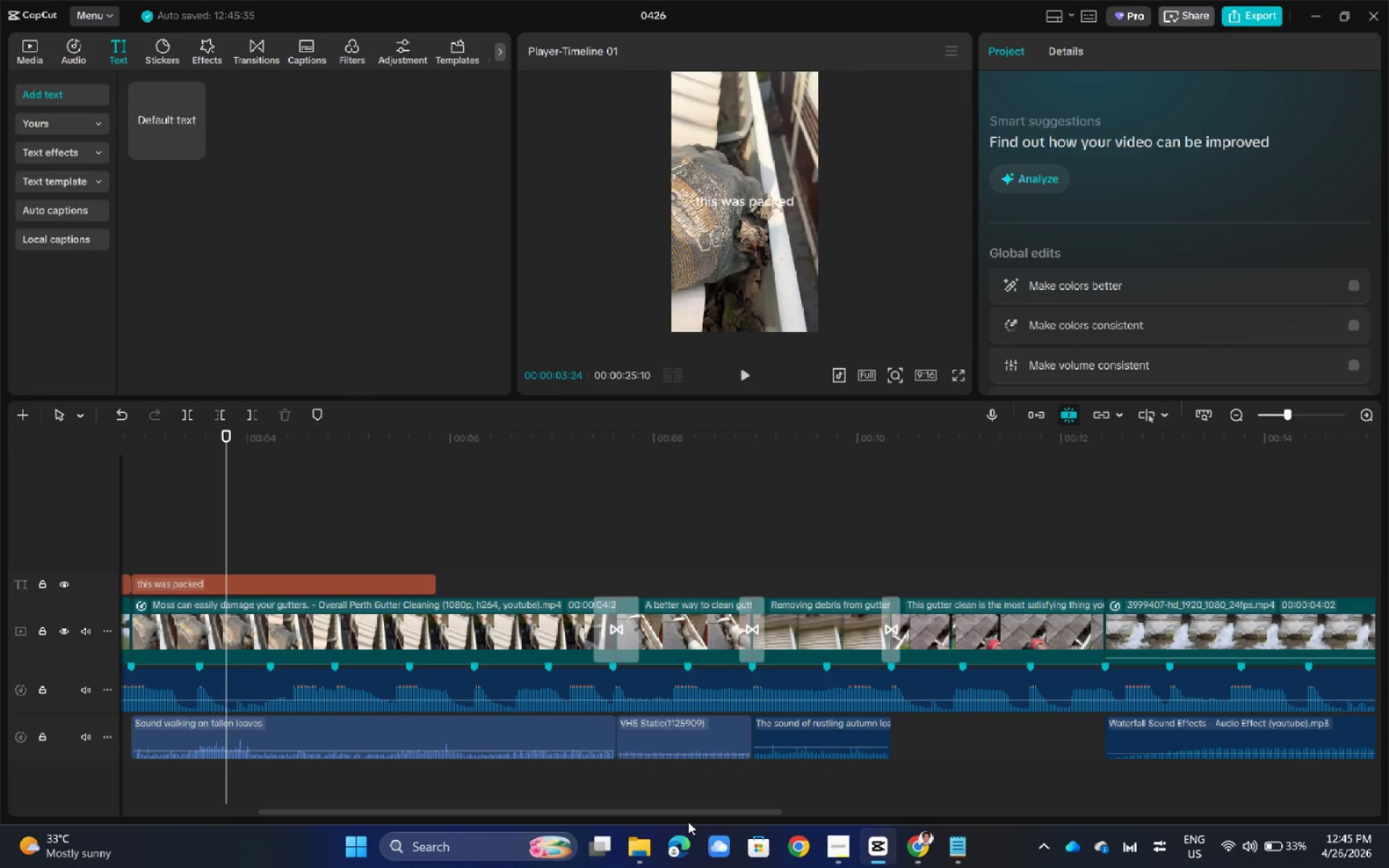 
key(Space)
 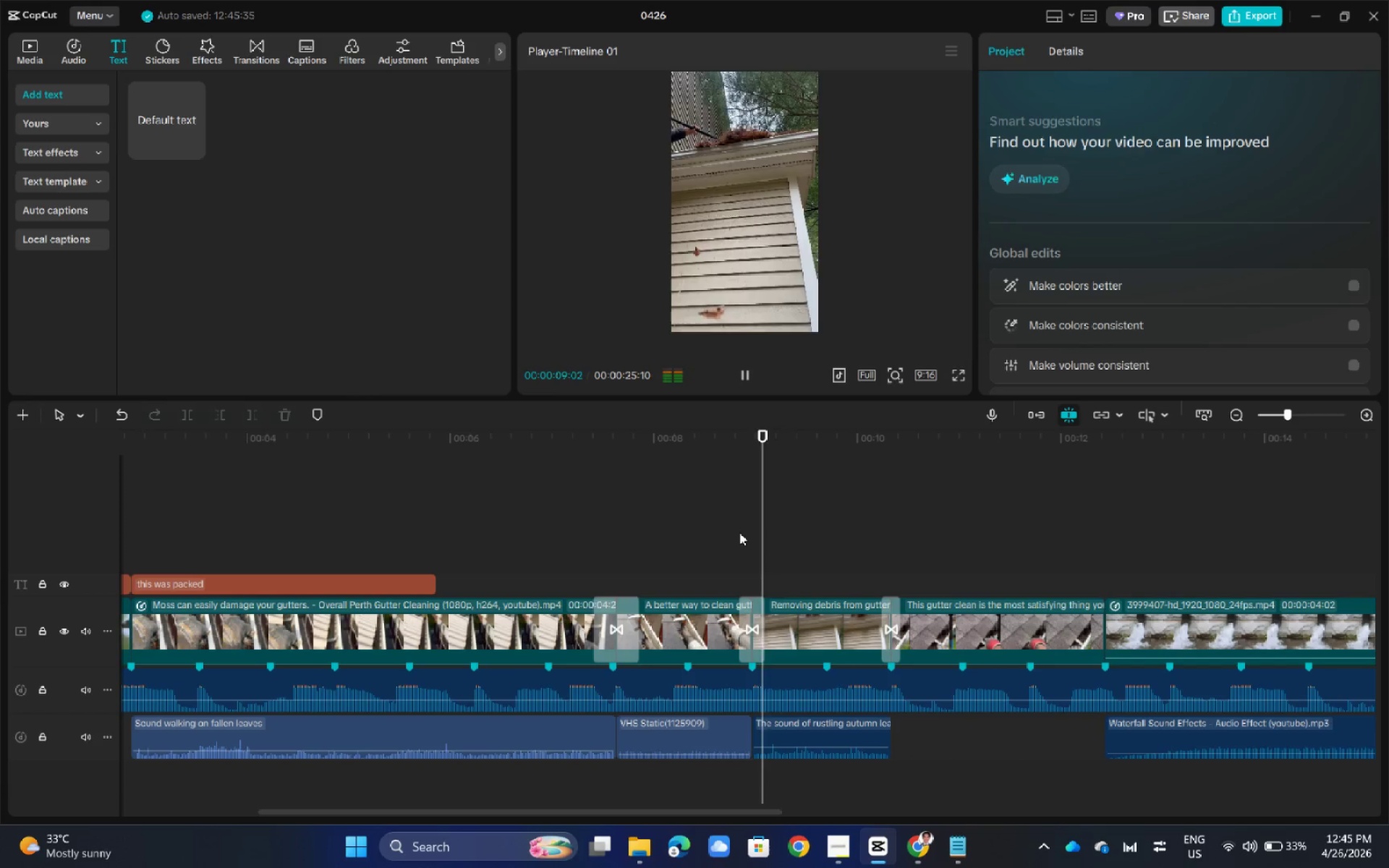 
wait(10.33)
 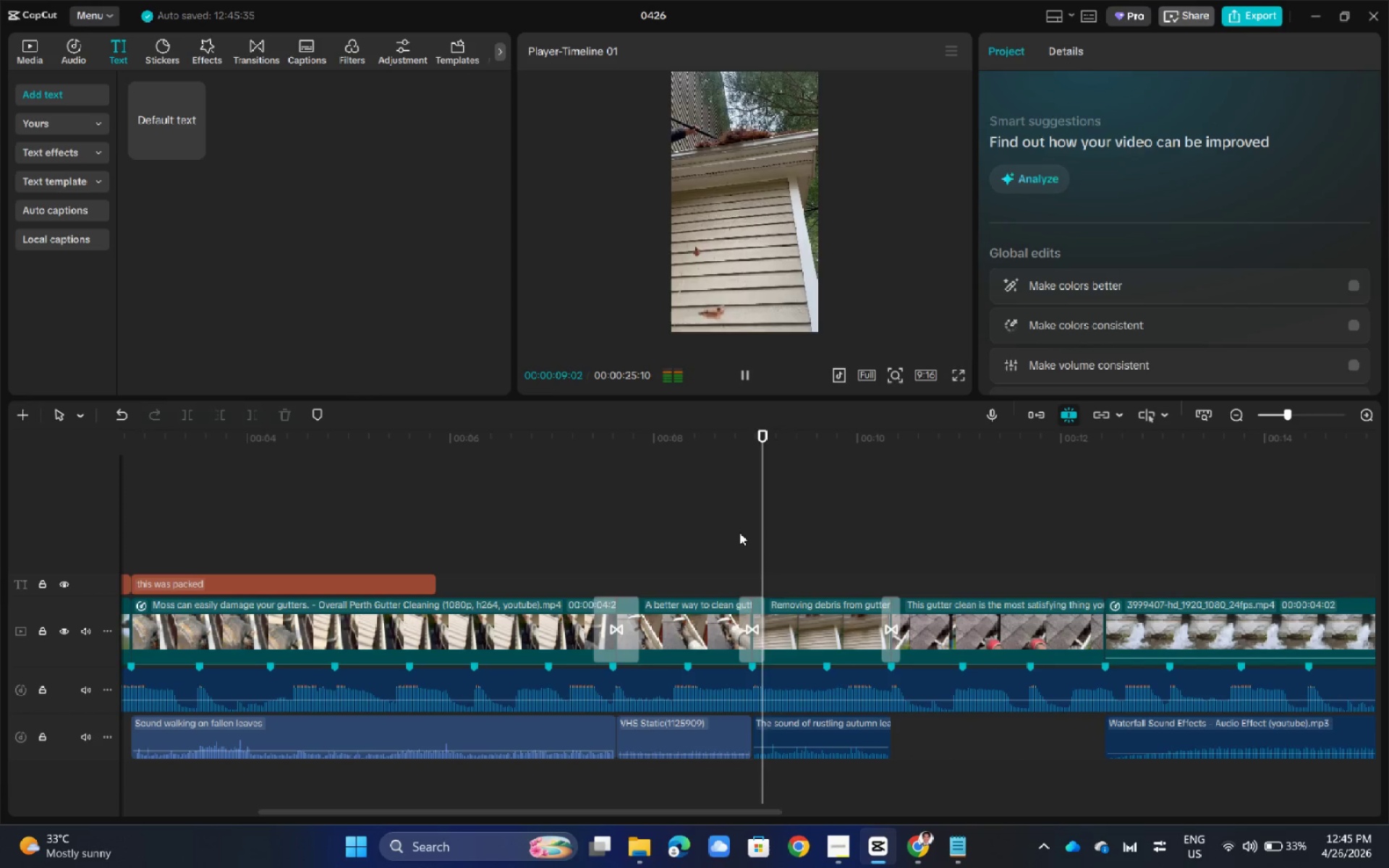 
left_click([998, 544])
 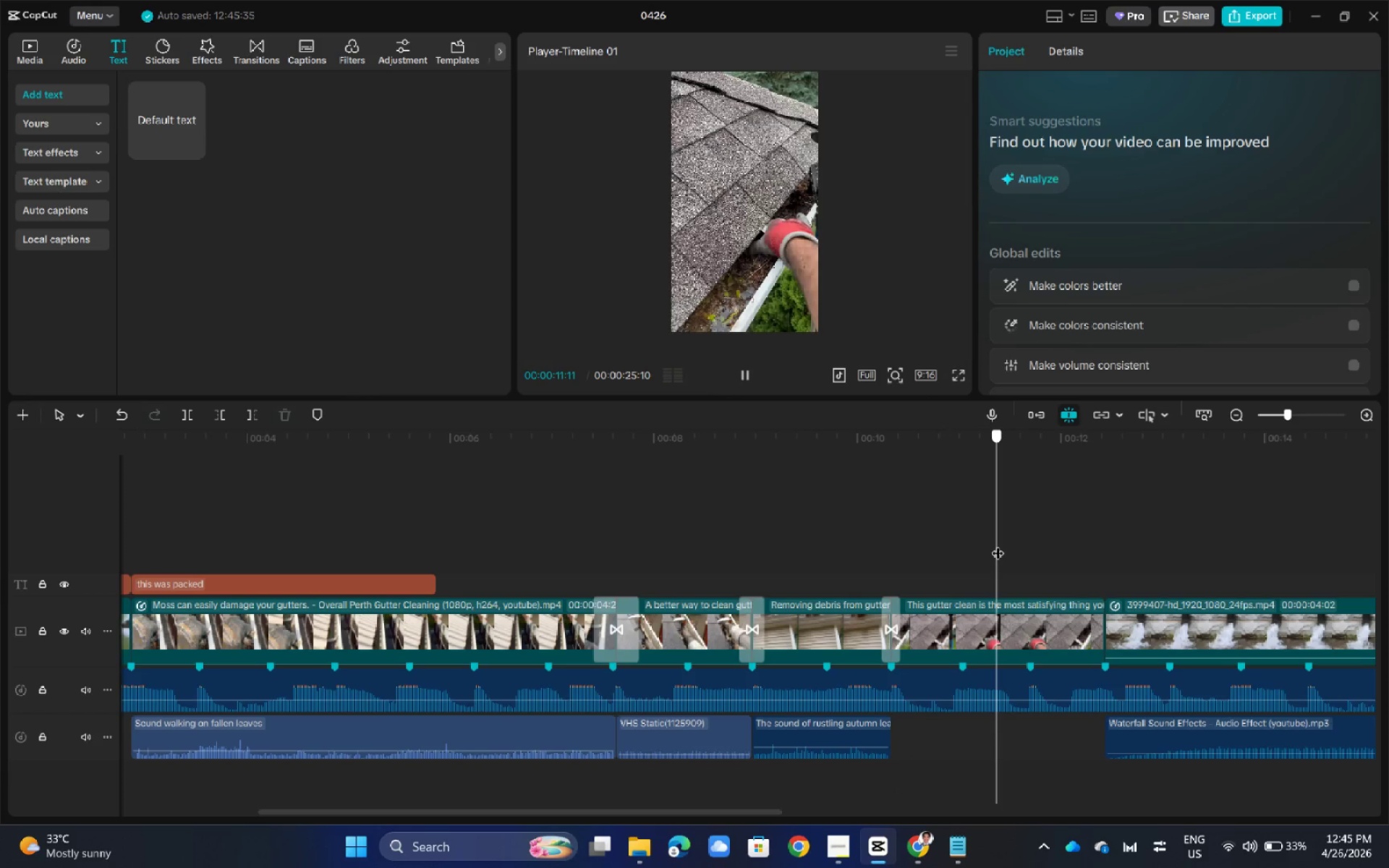 
double_click([998, 544])
 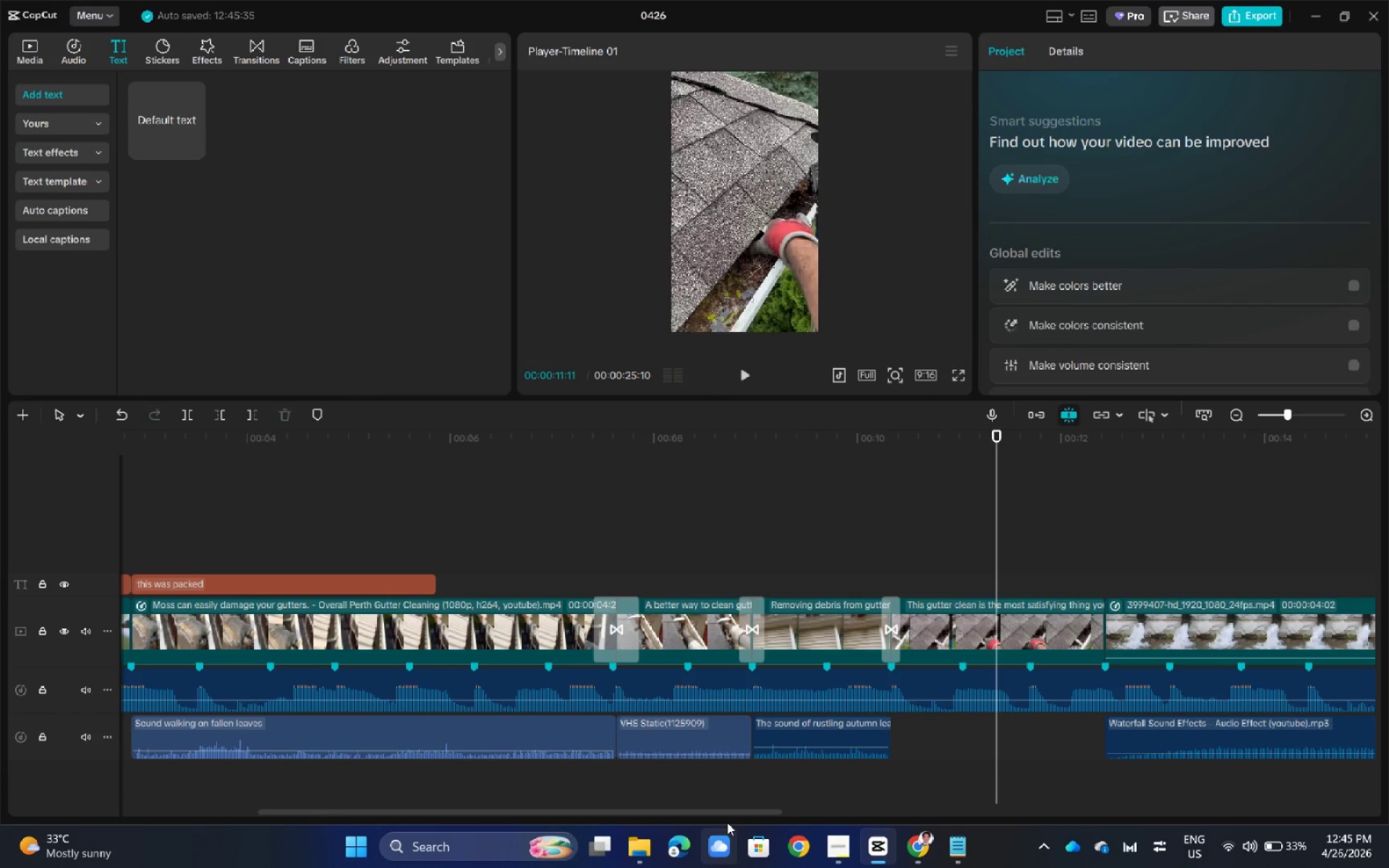 
left_click_drag(start_coordinate=[724, 814], to_coordinate=[855, 819])
 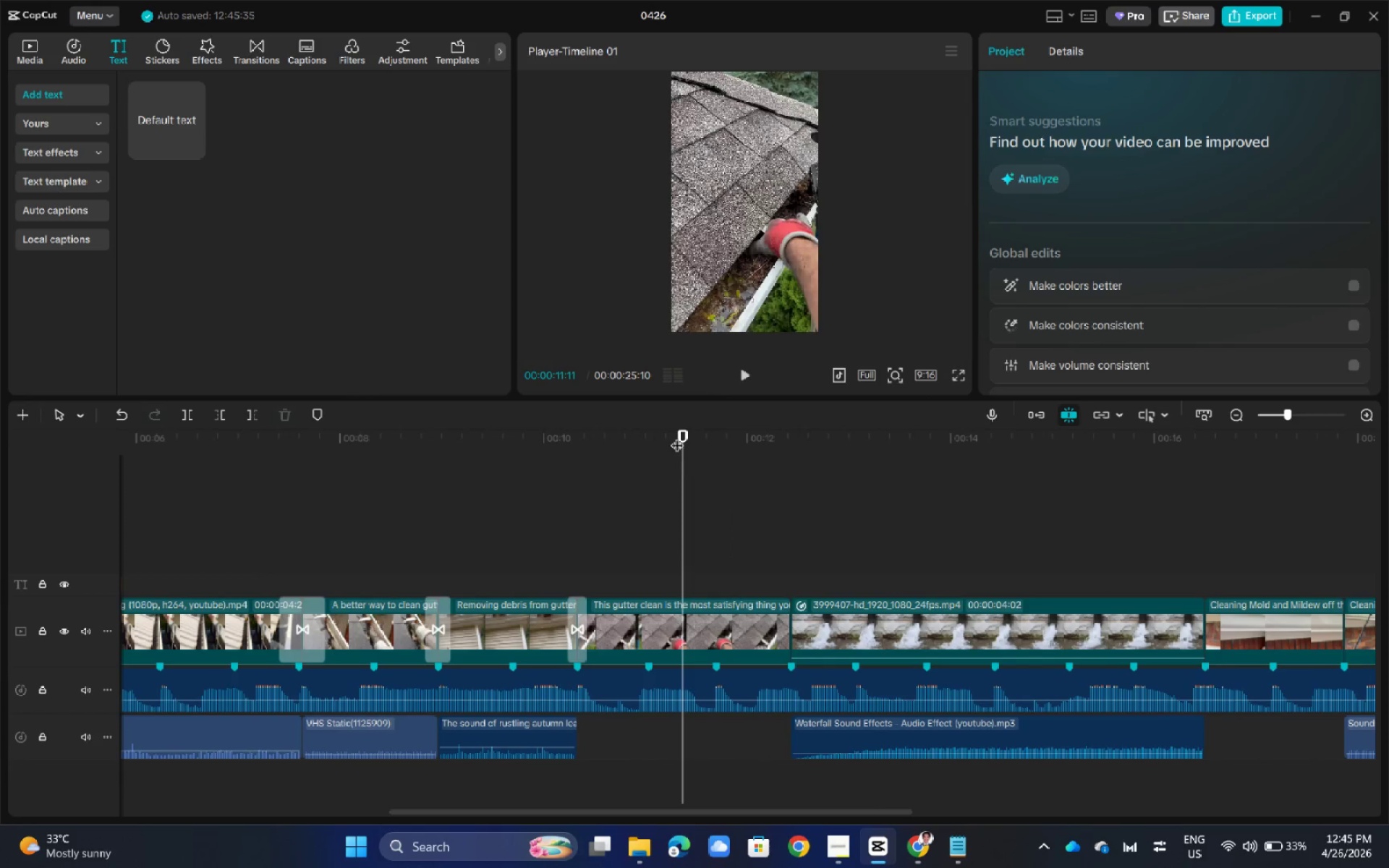 
left_click_drag(start_coordinate=[689, 436], to_coordinate=[789, 492])
 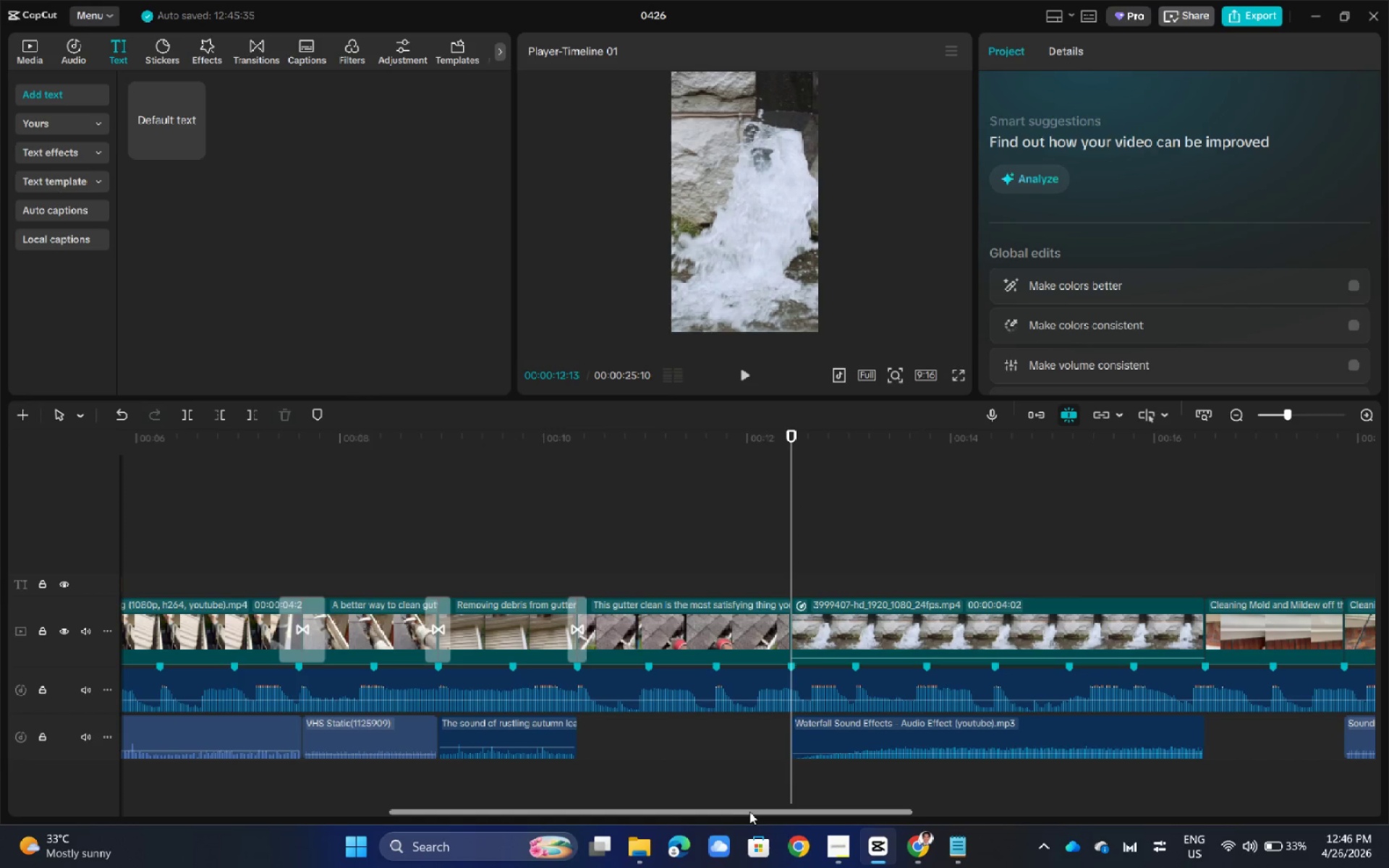 
left_click_drag(start_coordinate=[749, 812], to_coordinate=[768, 811])
 